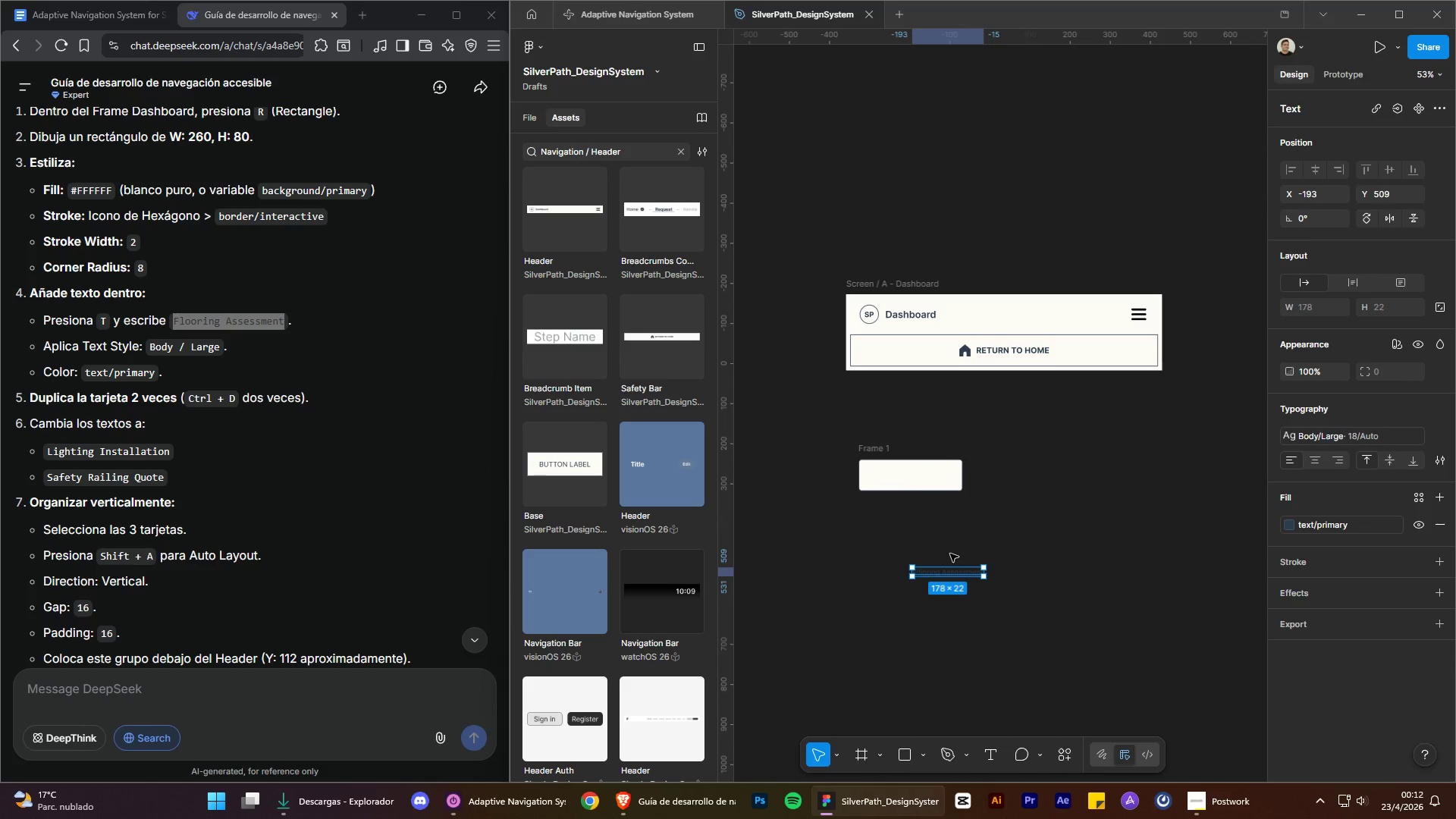 
left_click([950, 554])
 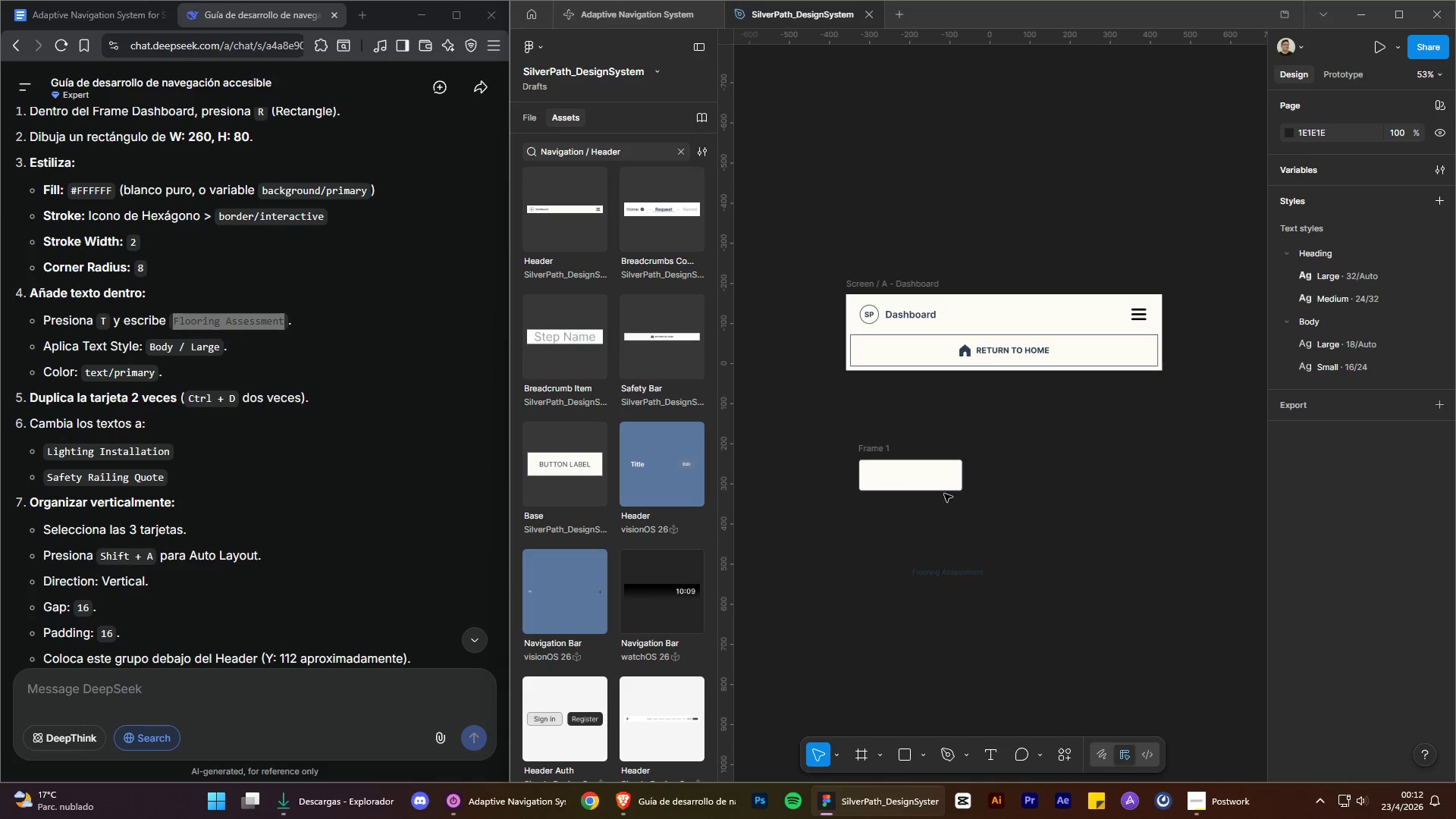 
key(Control+ControlLeft)
 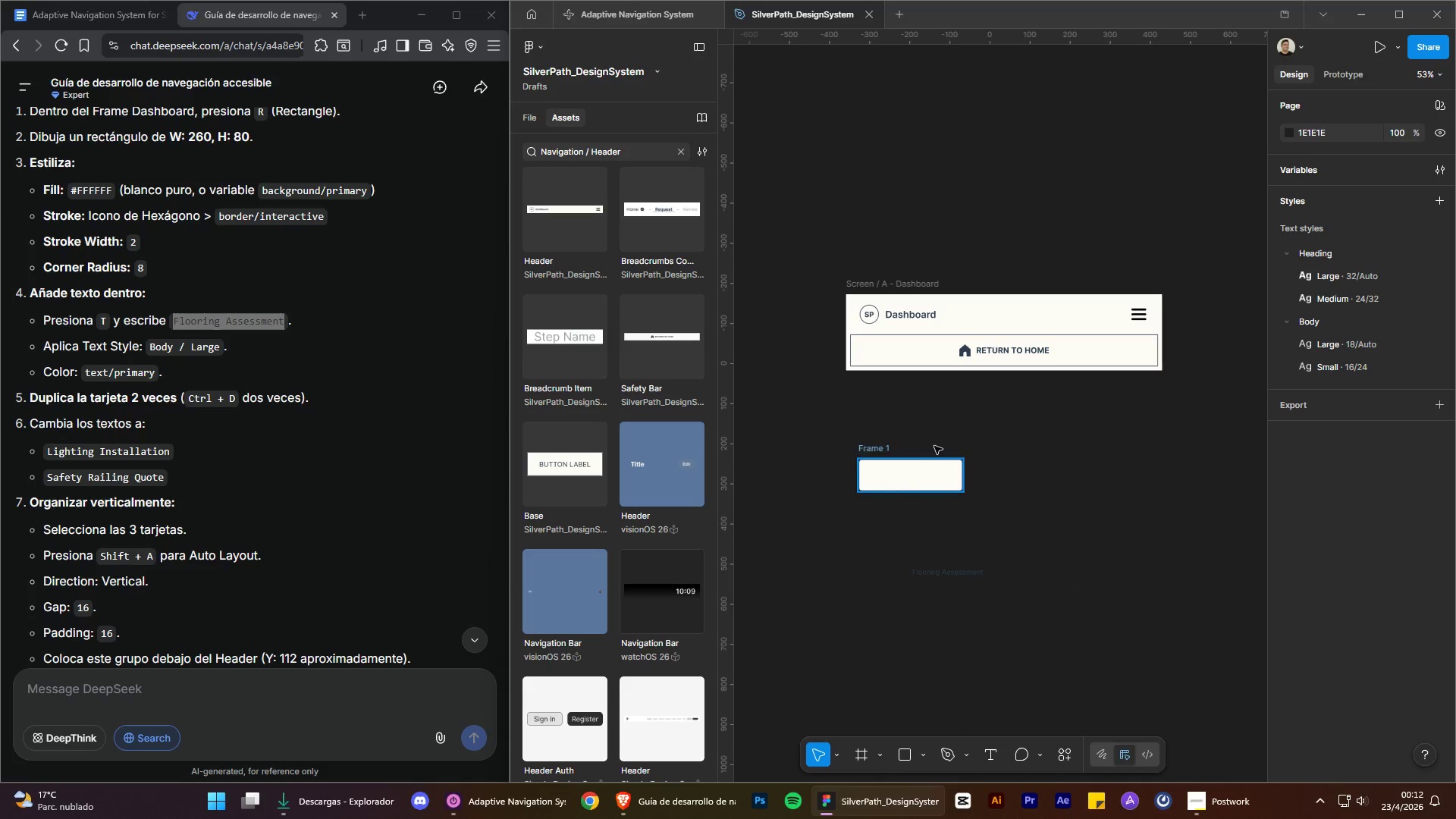 
key(Alt+Control+AltLeft)
 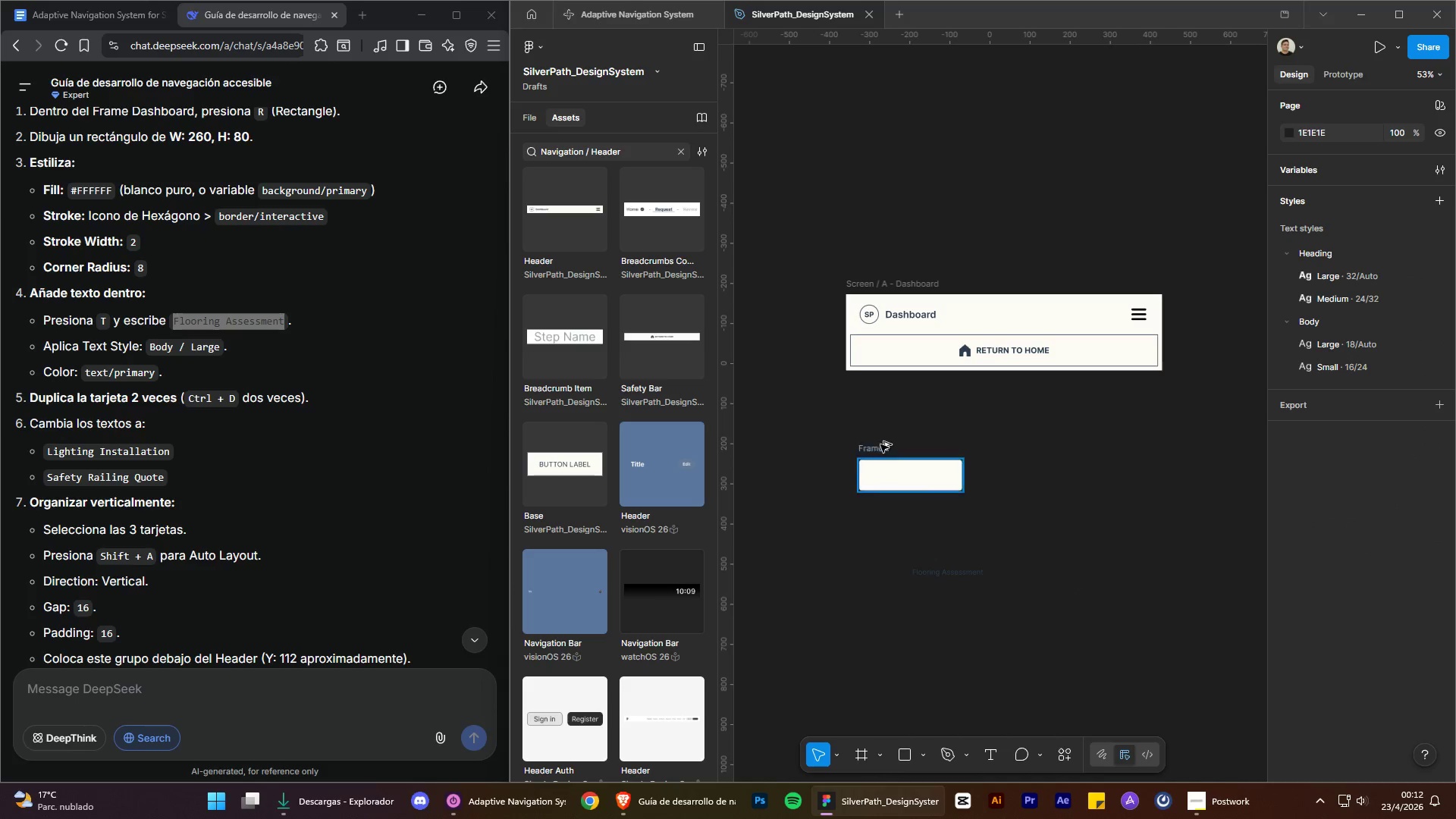 
left_click([874, 447])
 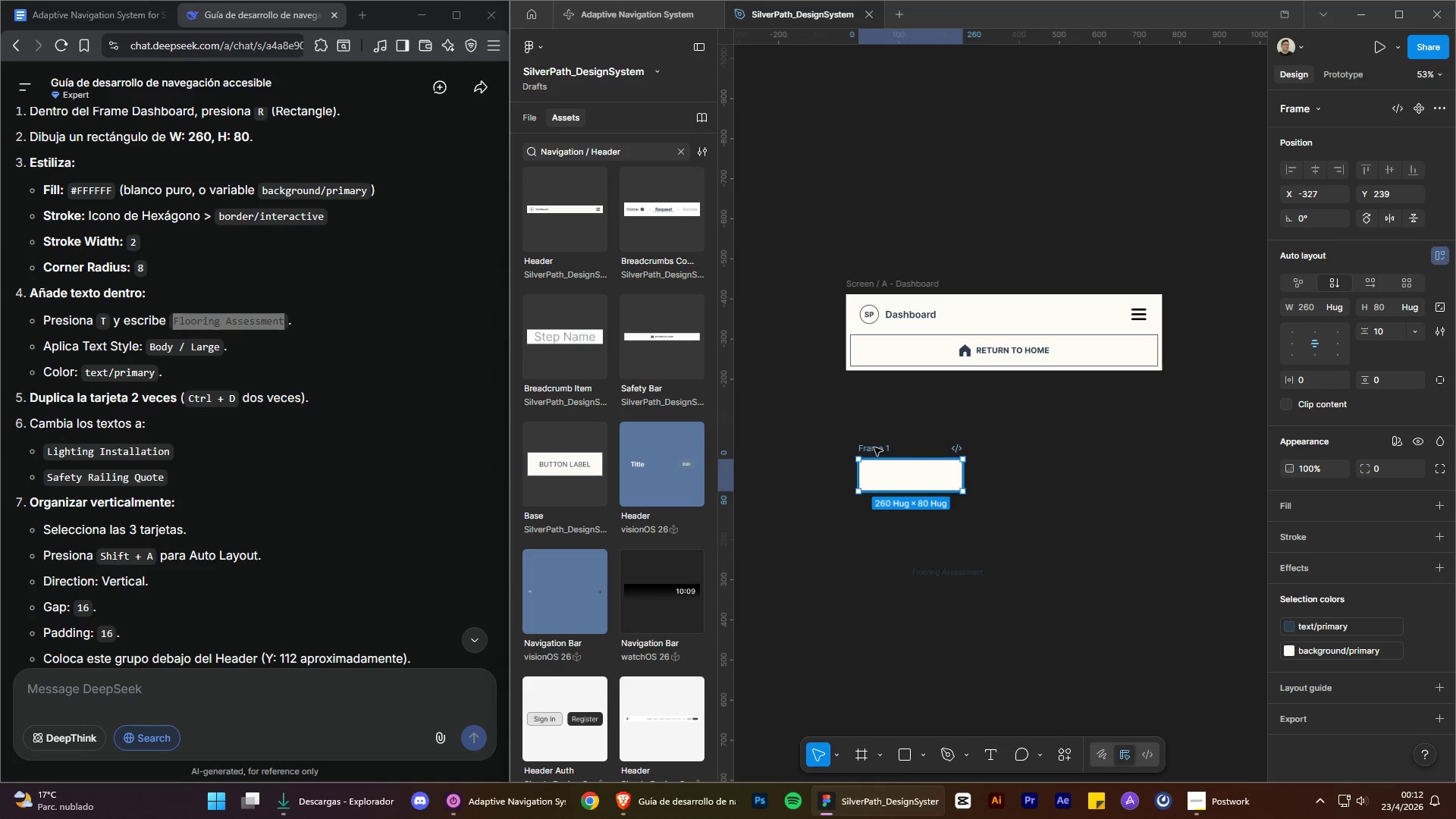 
right_click([874, 447])
 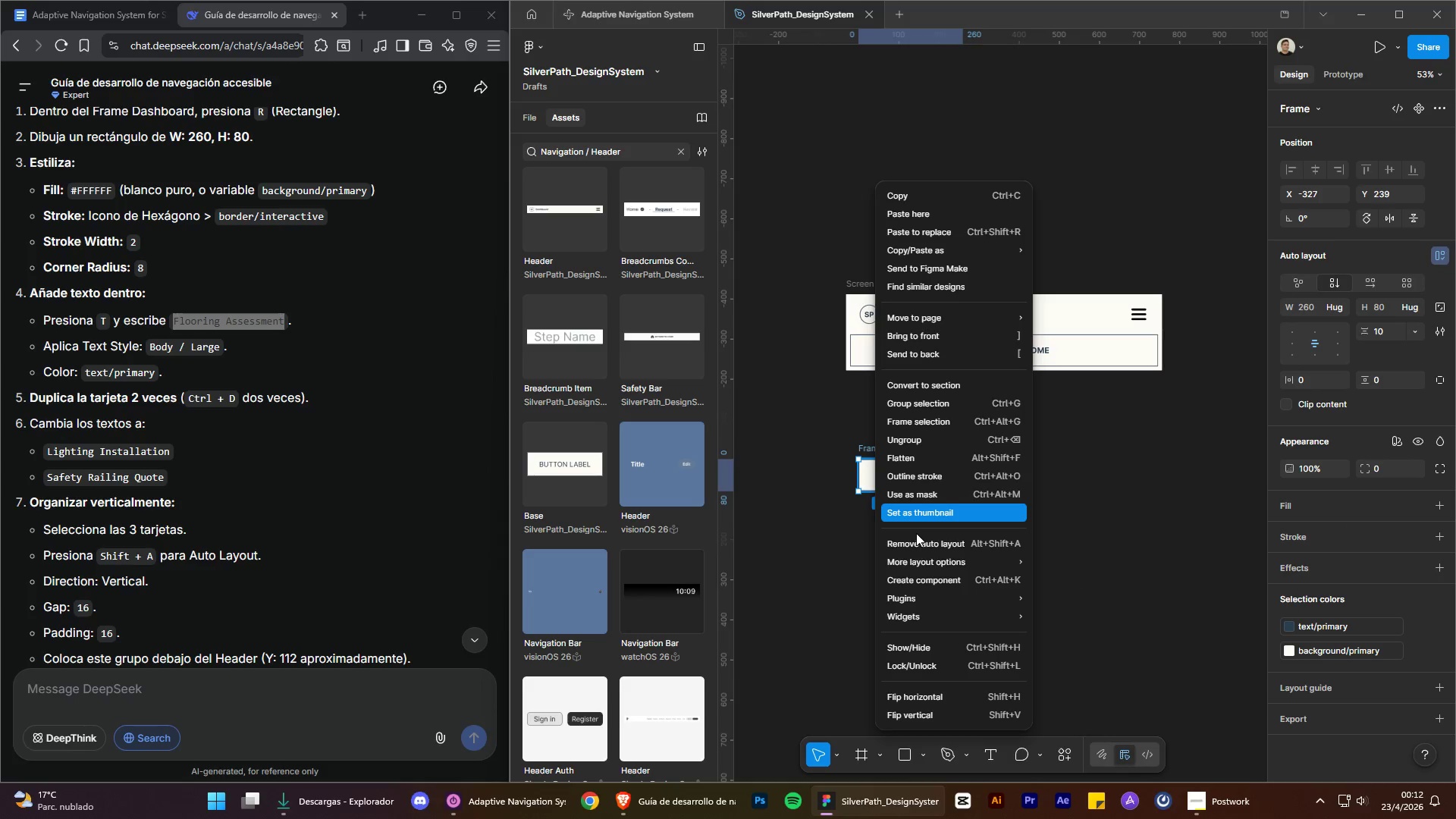 
left_click([919, 540])
 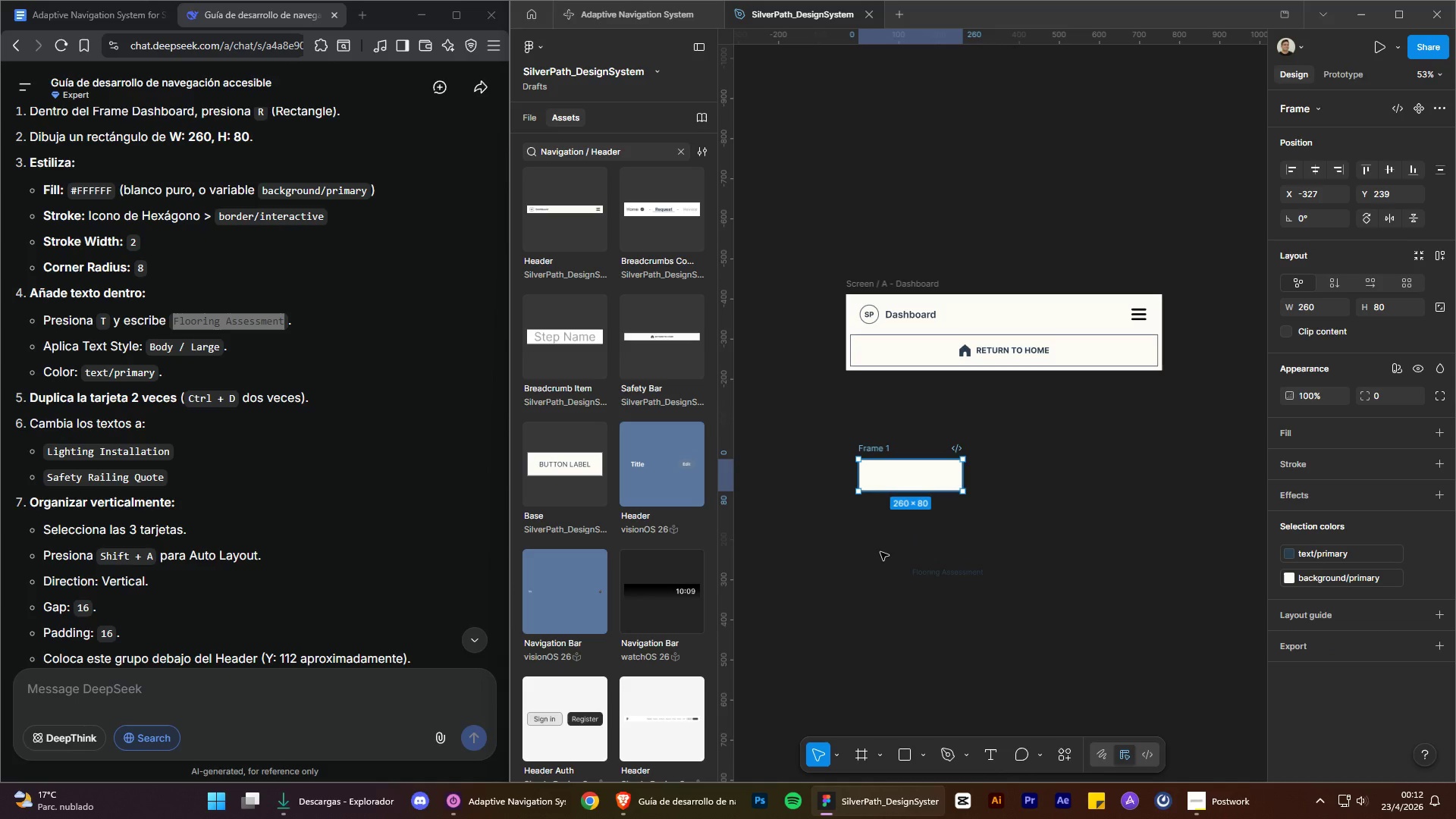 
left_click([880, 552])
 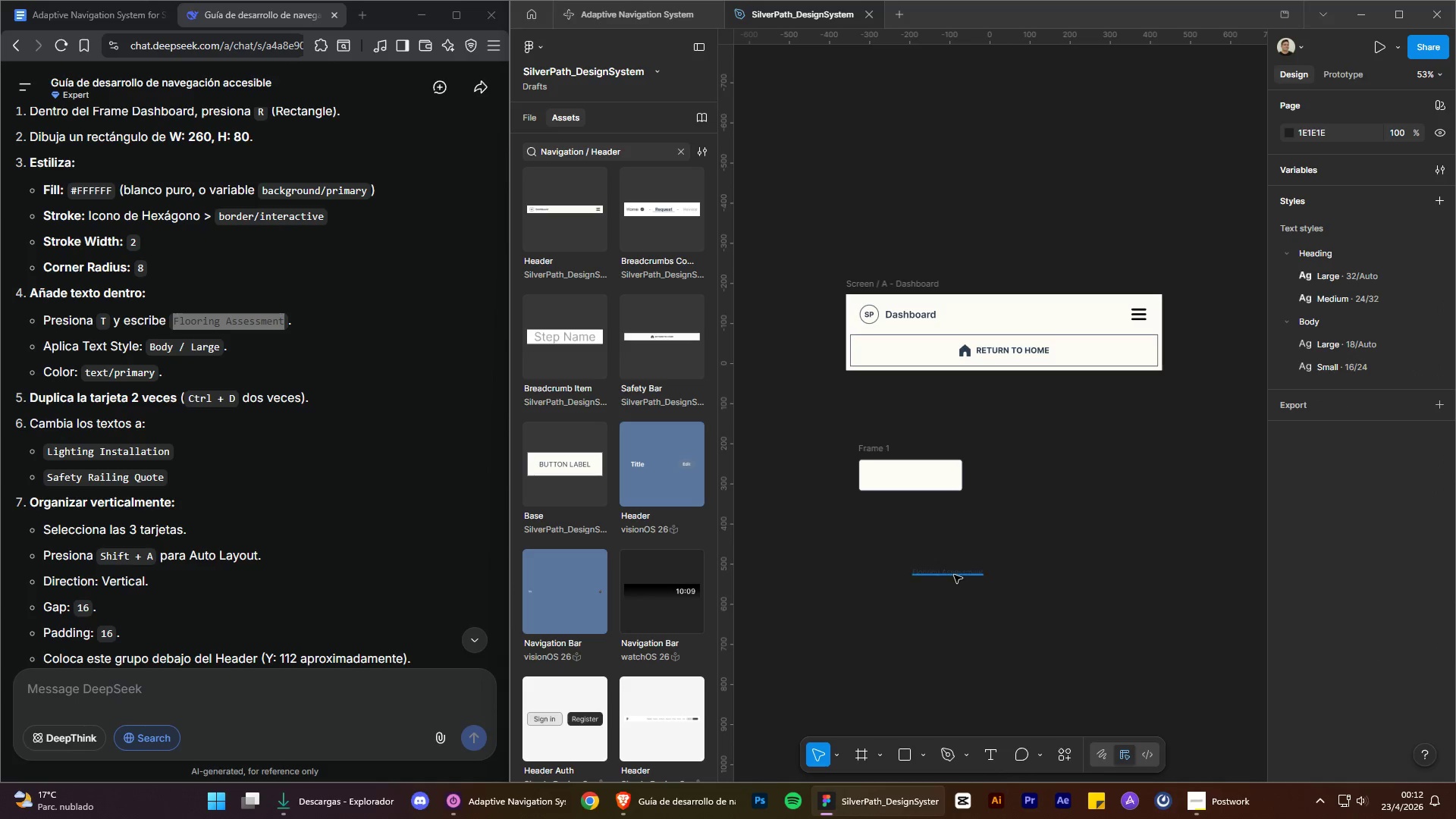 
left_click_drag(start_coordinate=[954, 575], to_coordinate=[918, 478])
 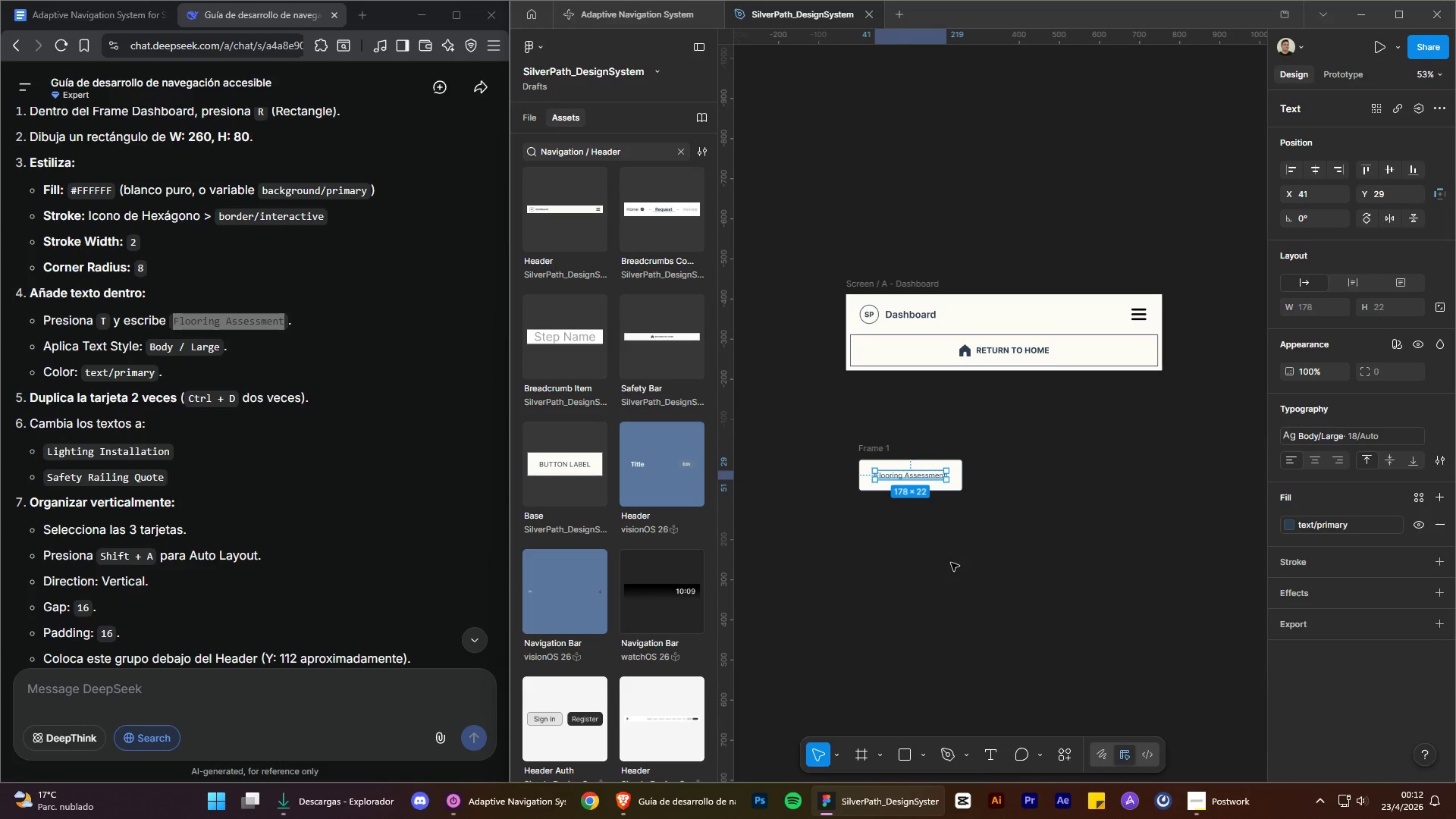 
left_click([951, 563])
 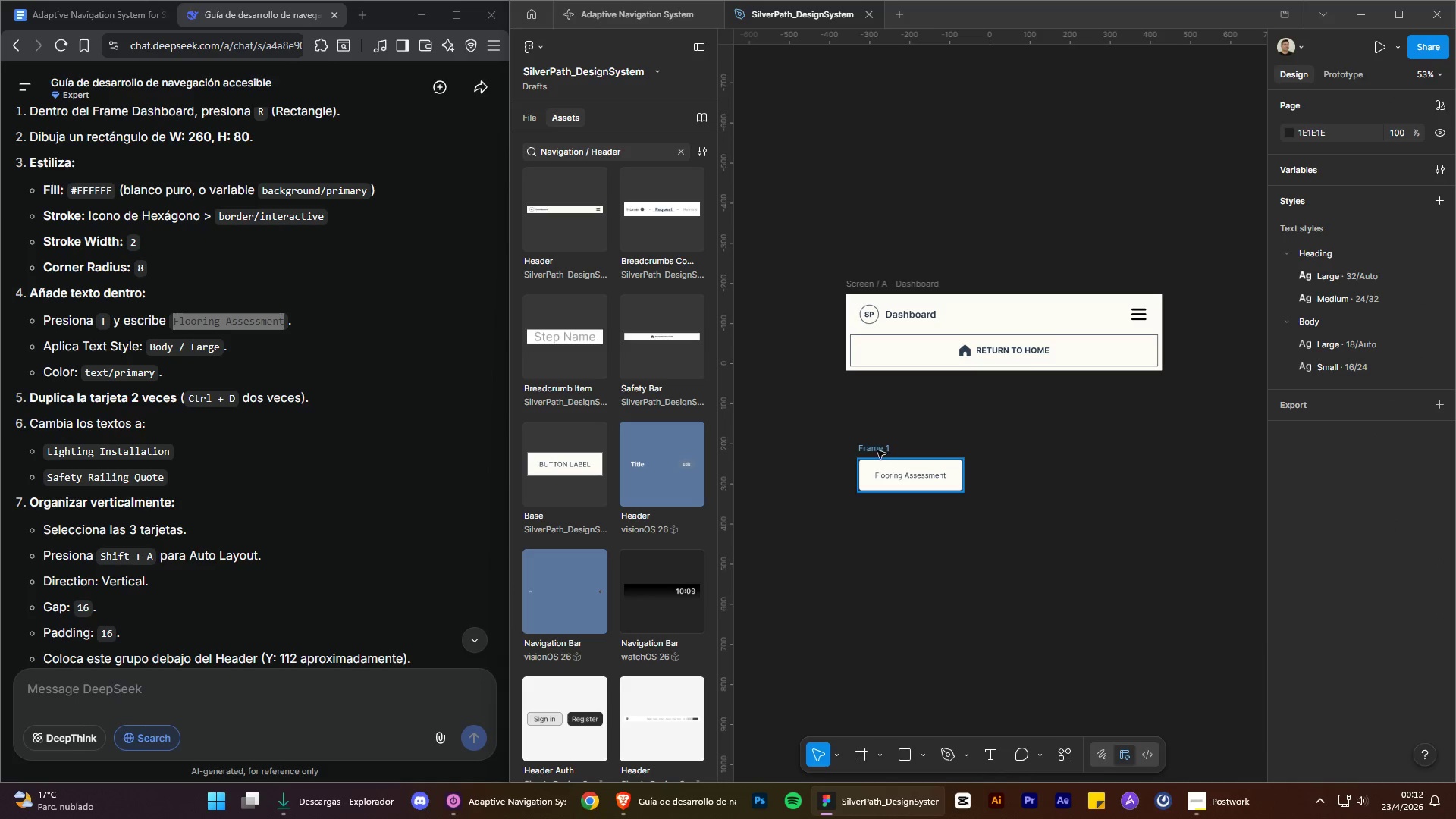 
left_click_drag(start_coordinate=[875, 450], to_coordinate=[882, 450])
 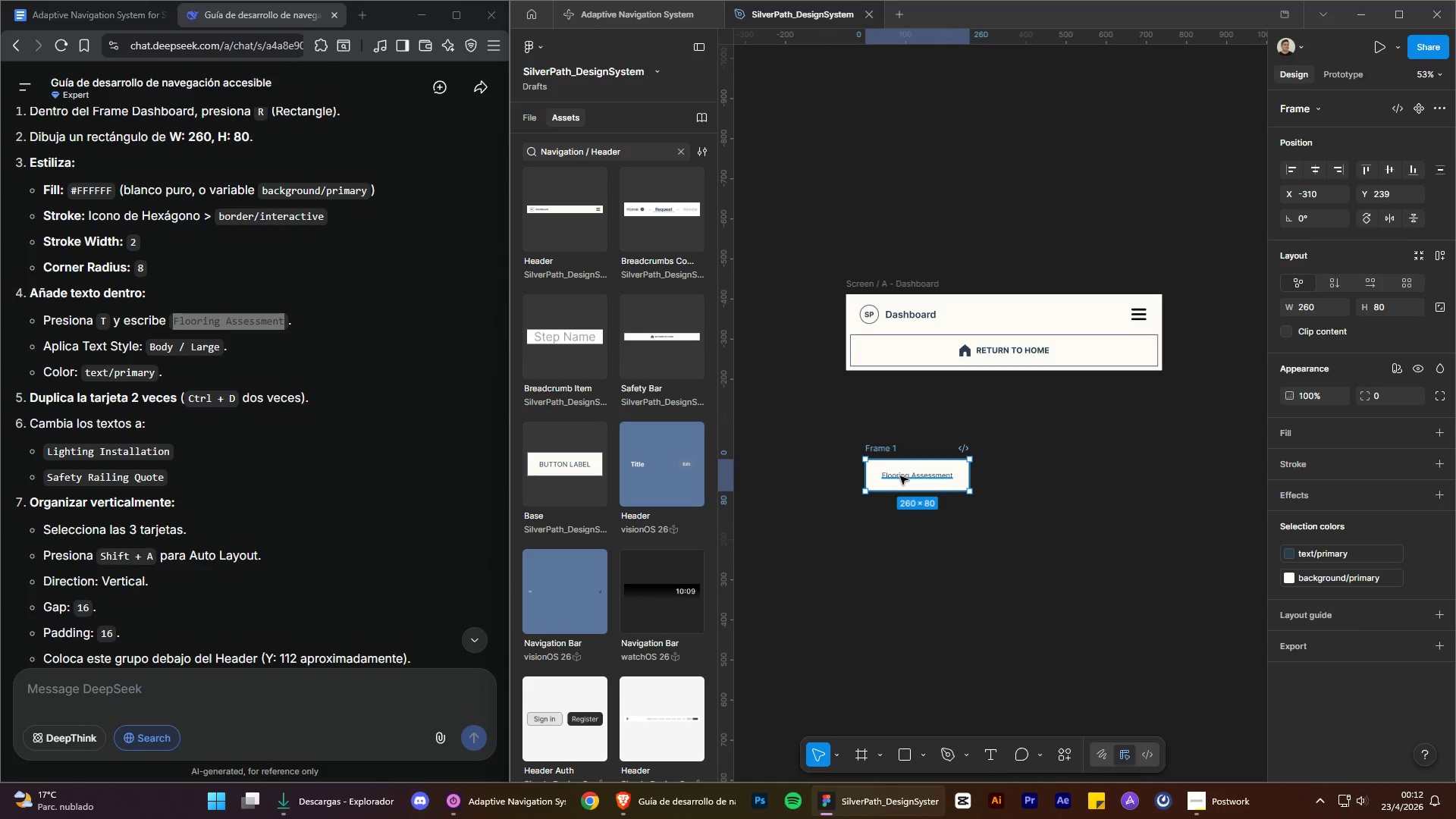 
left_click([900, 476])
 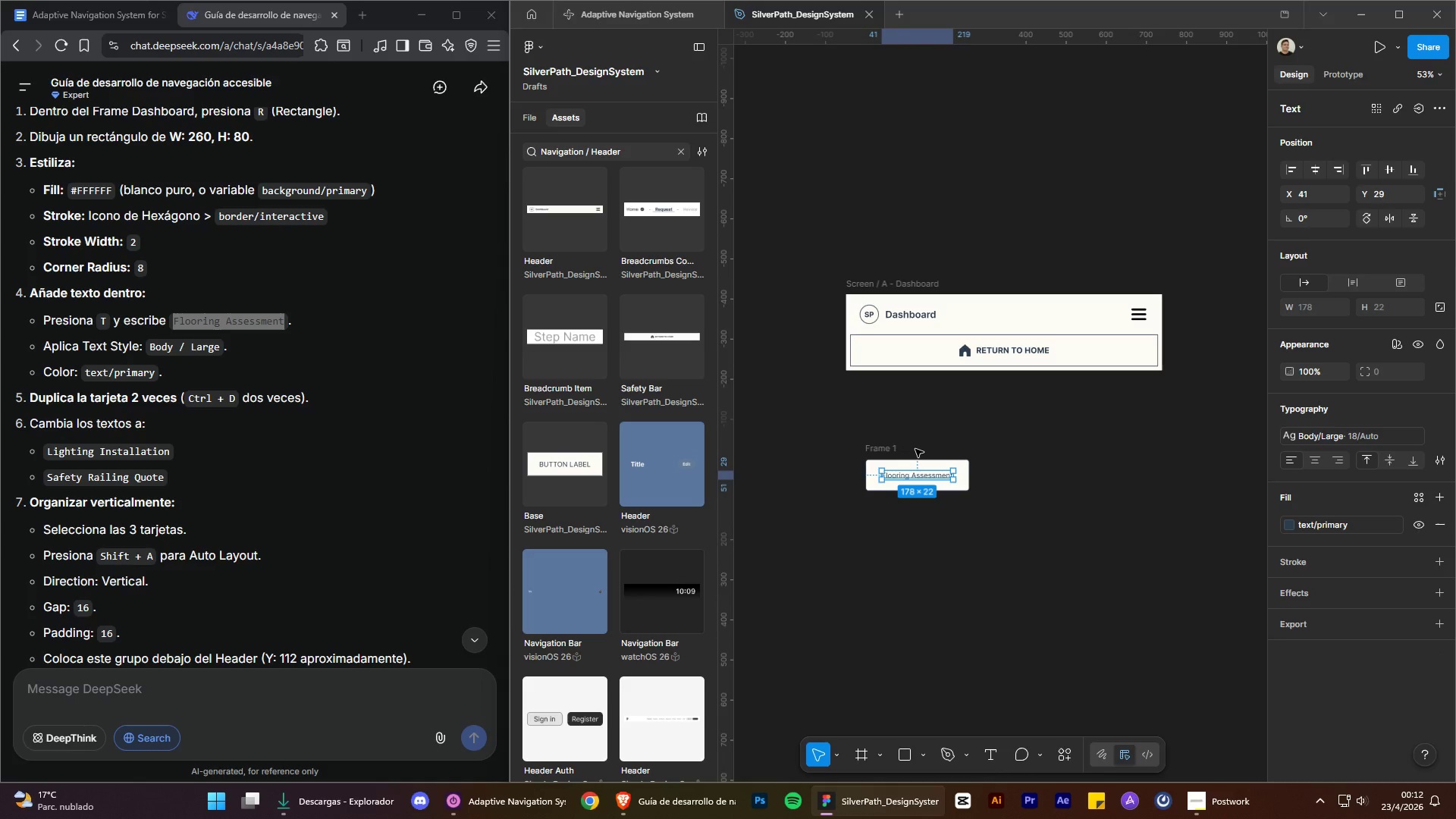 
wait(7.0)
 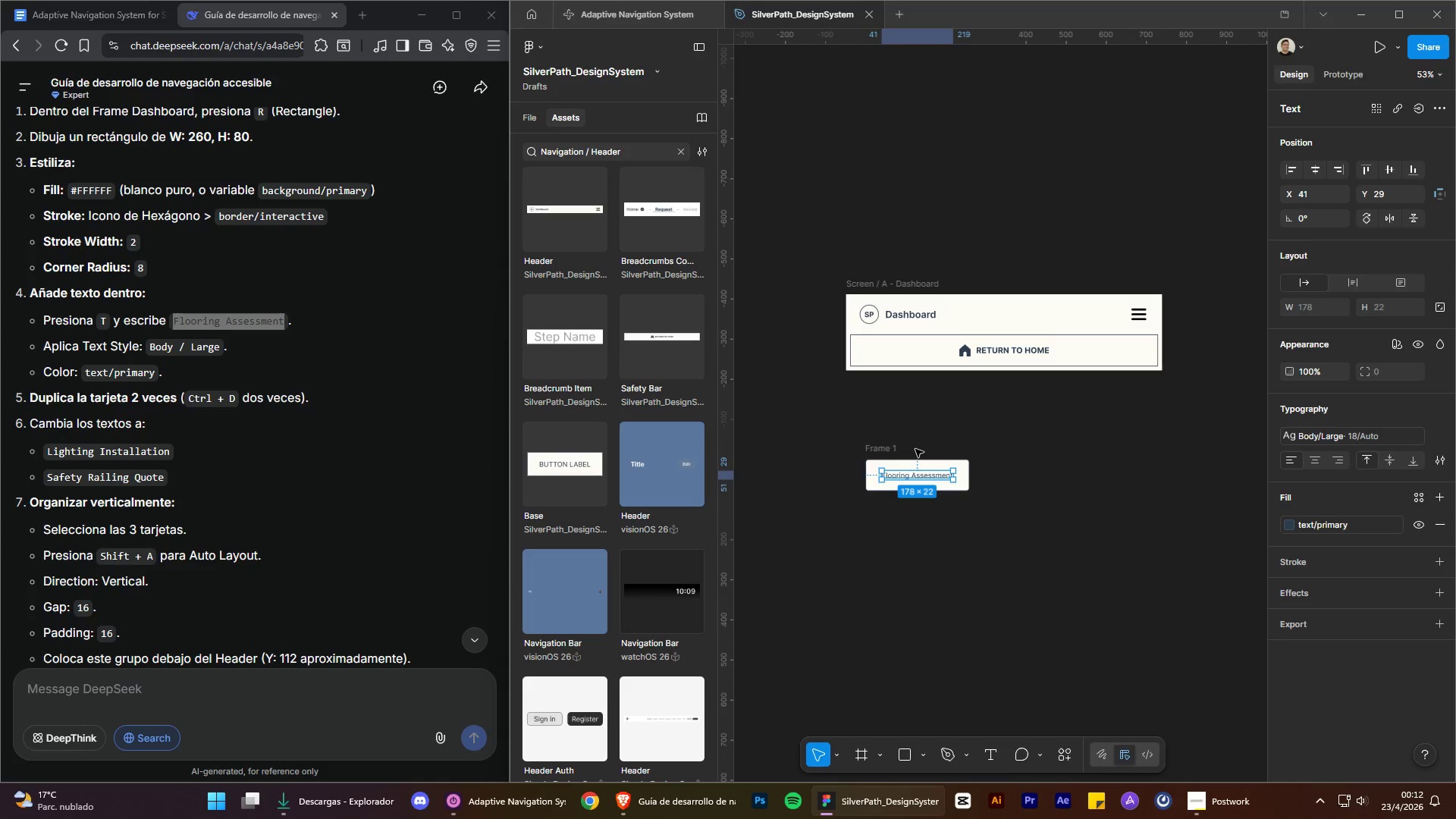 
left_click([943, 582])
 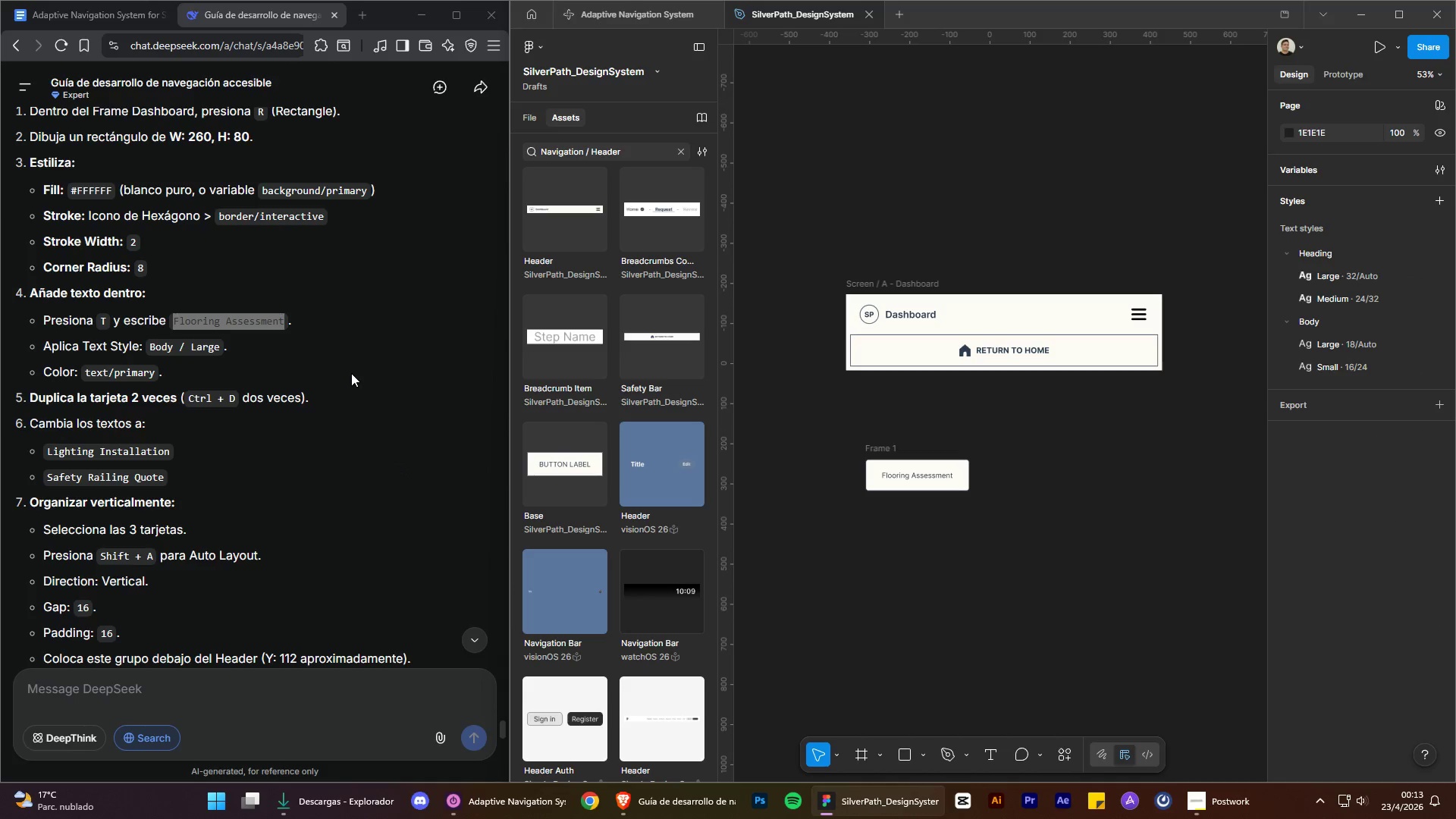 
key(Control+C)
 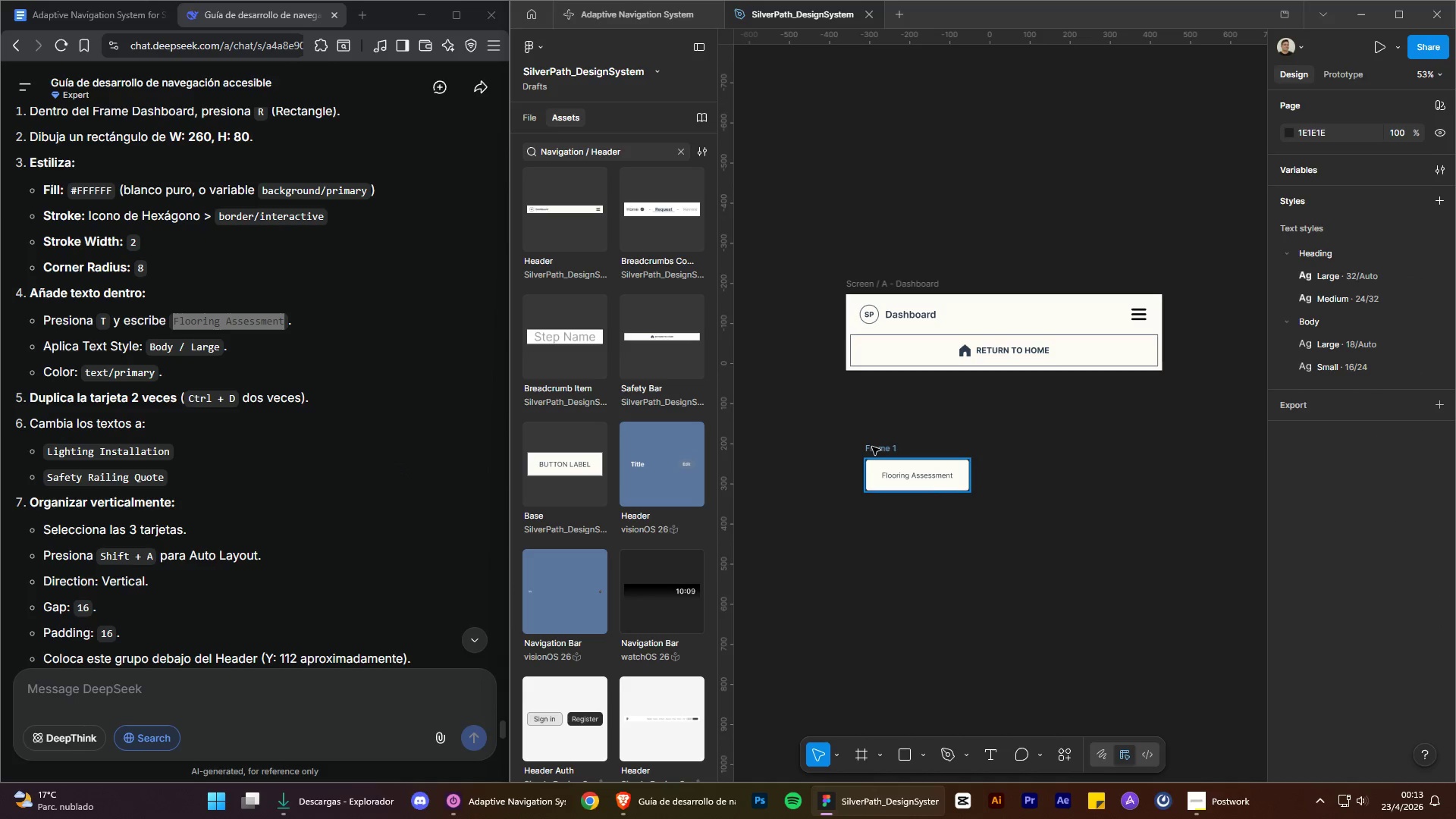 
double_click([872, 447])
 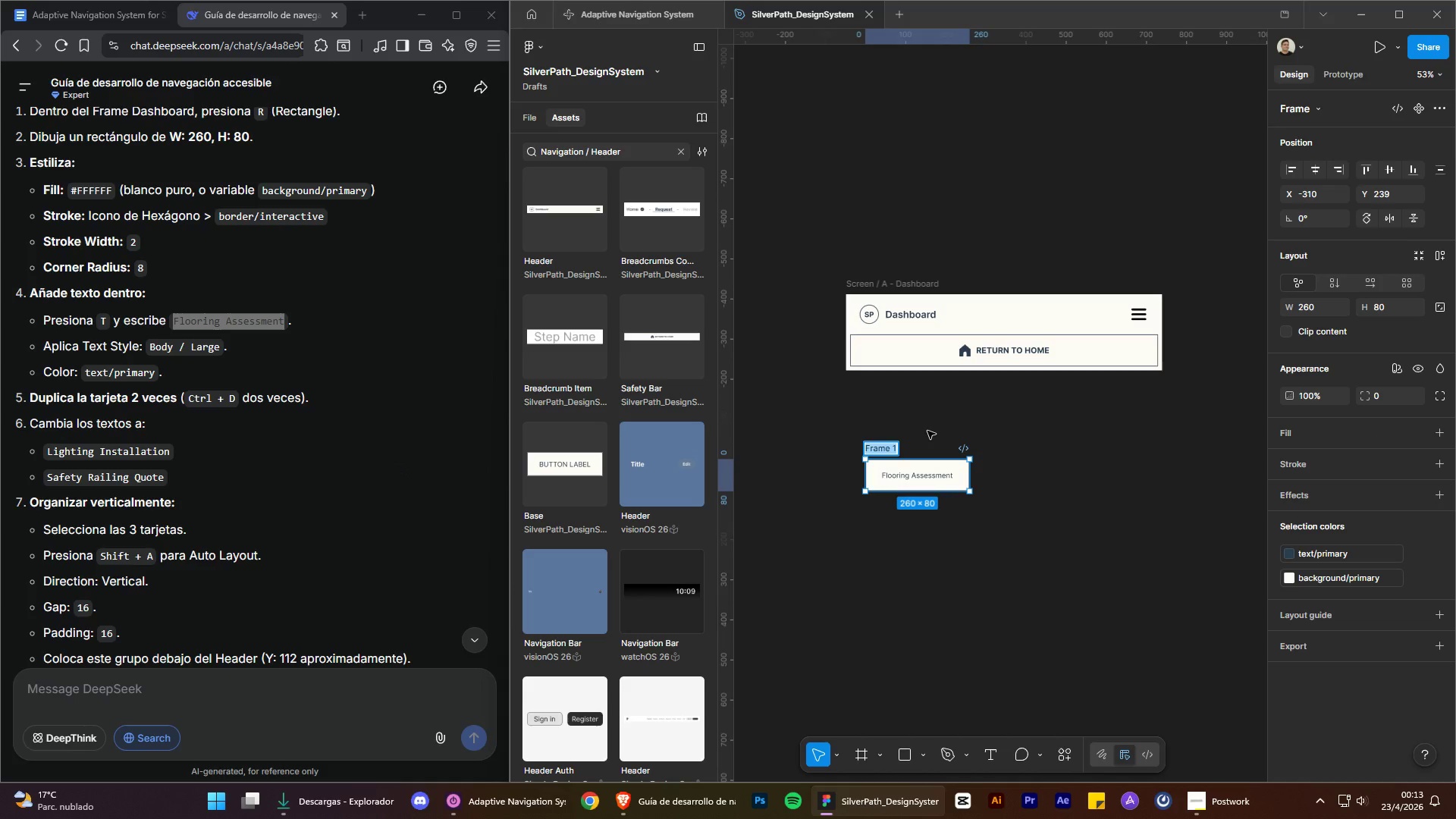 
wait(5.41)
 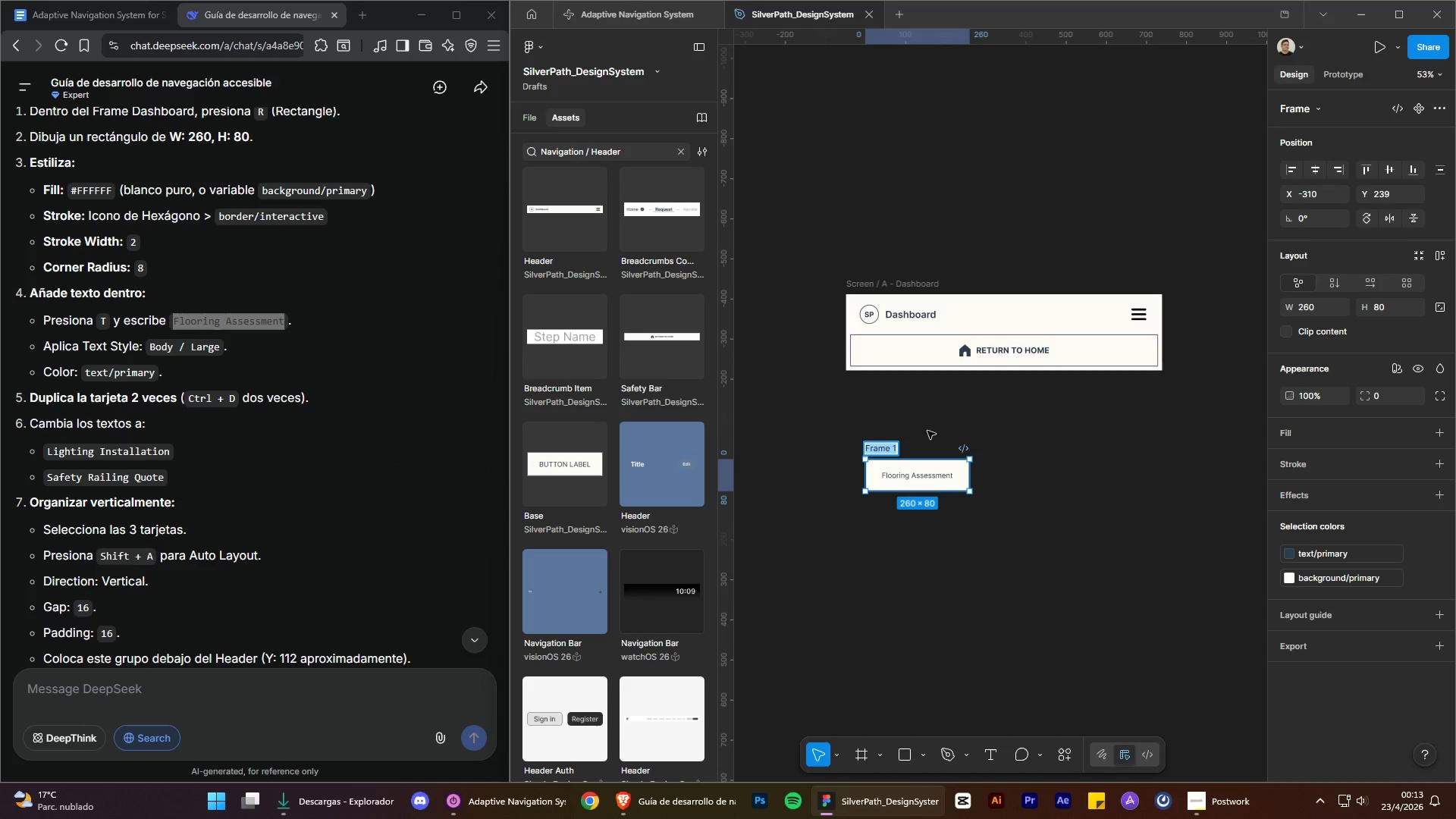 
key(Control+V)
 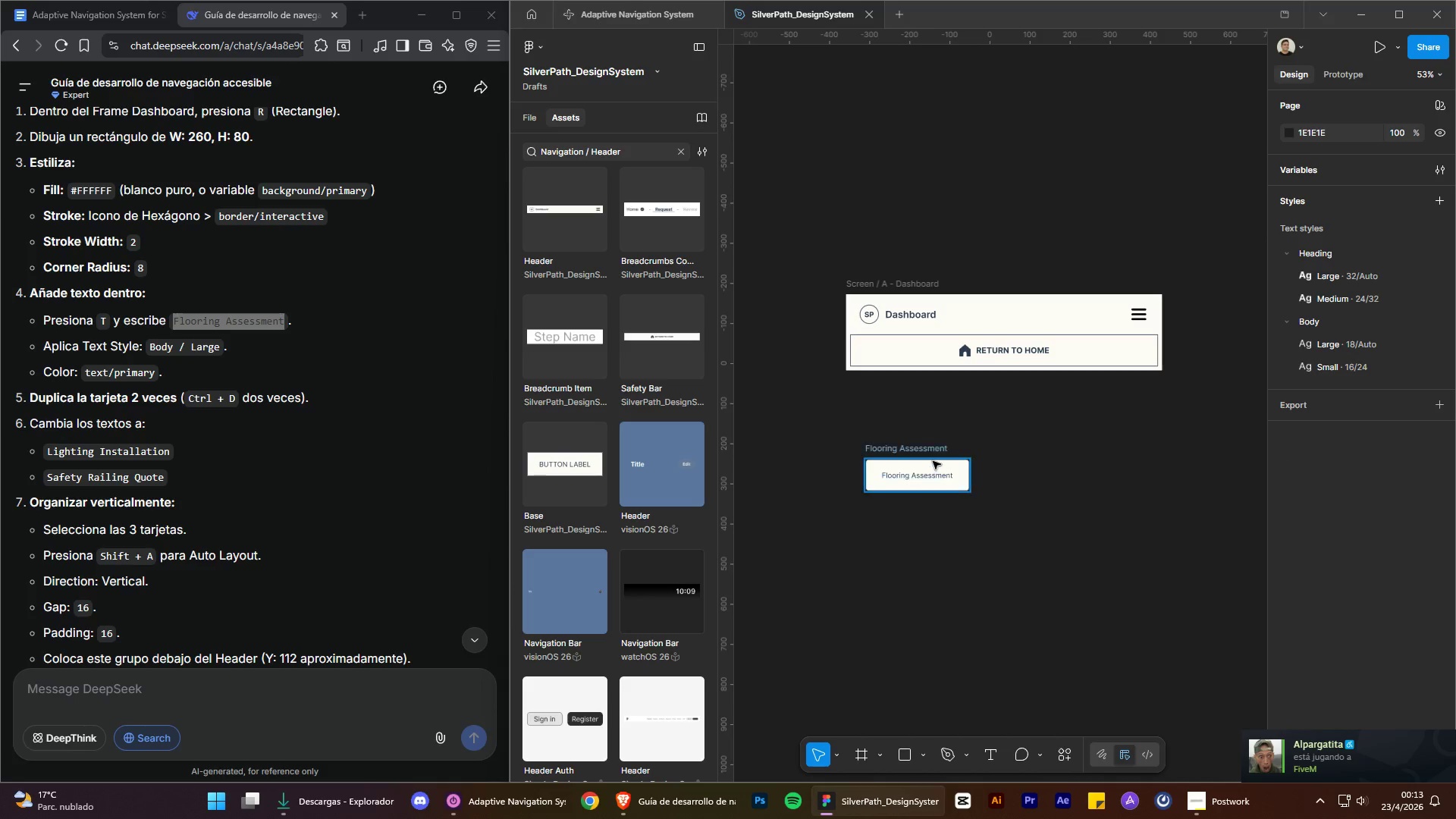 
left_click([927, 450])
 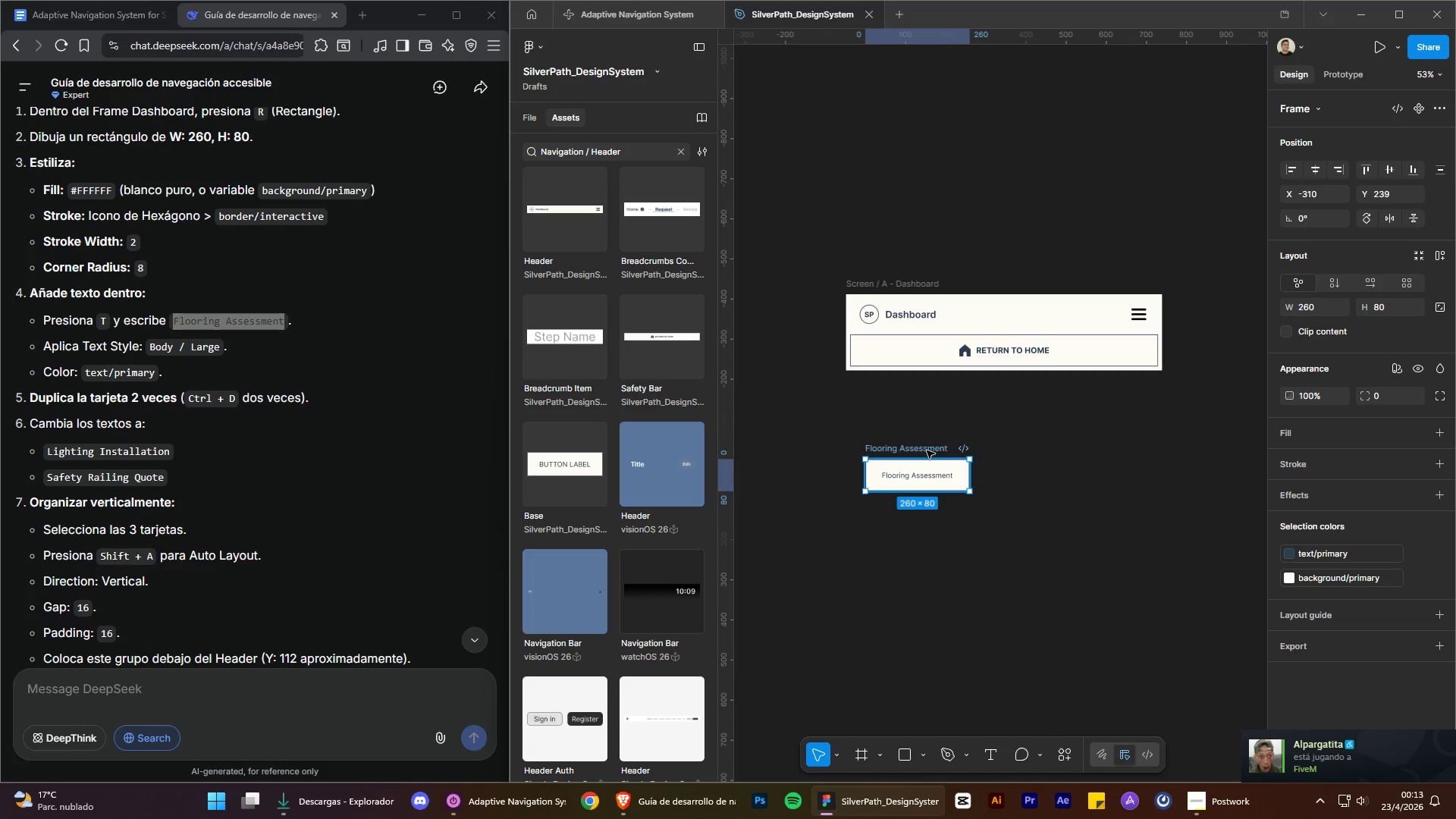 
key(Control+C)
 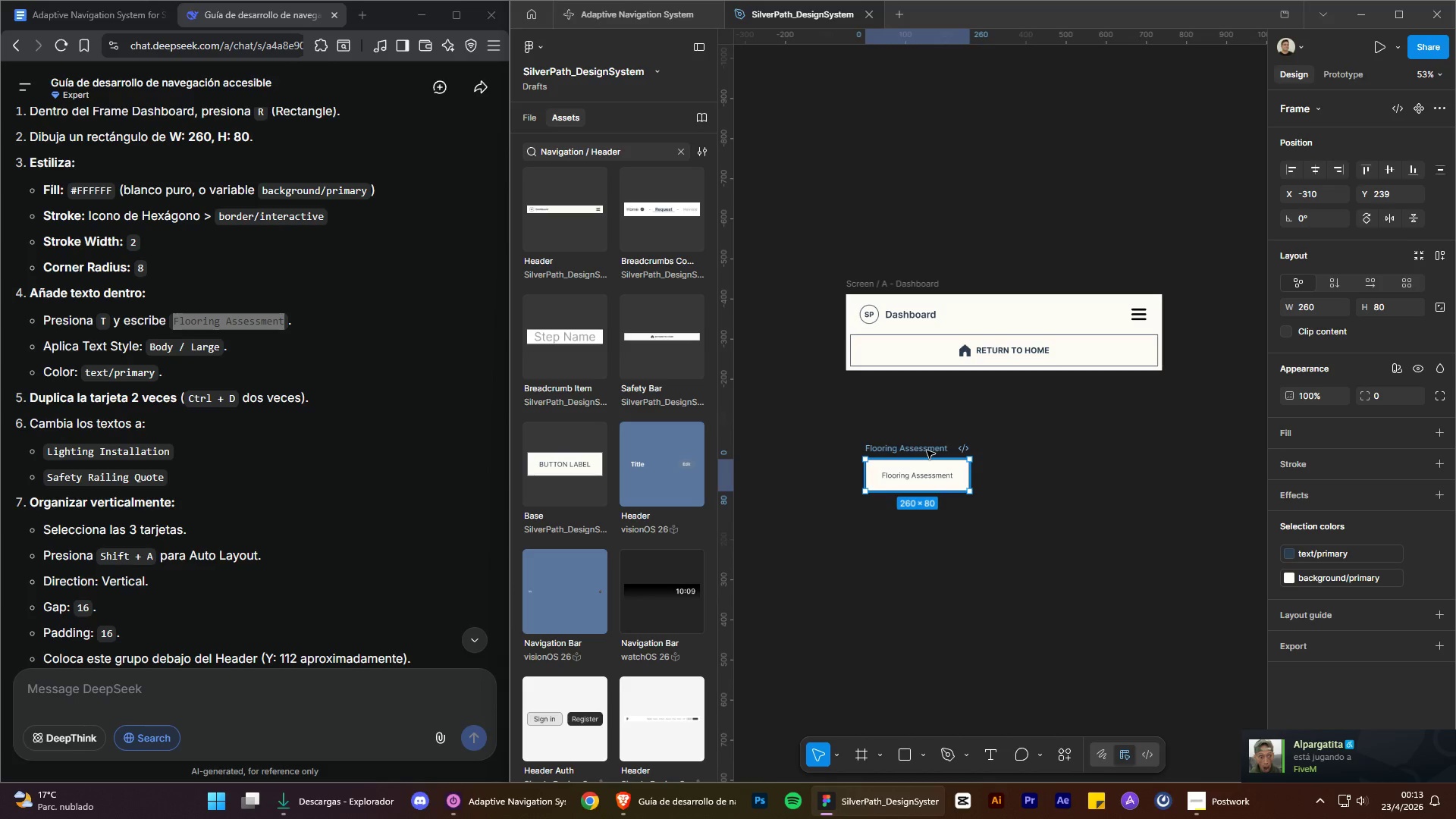 
key(Control+V)
 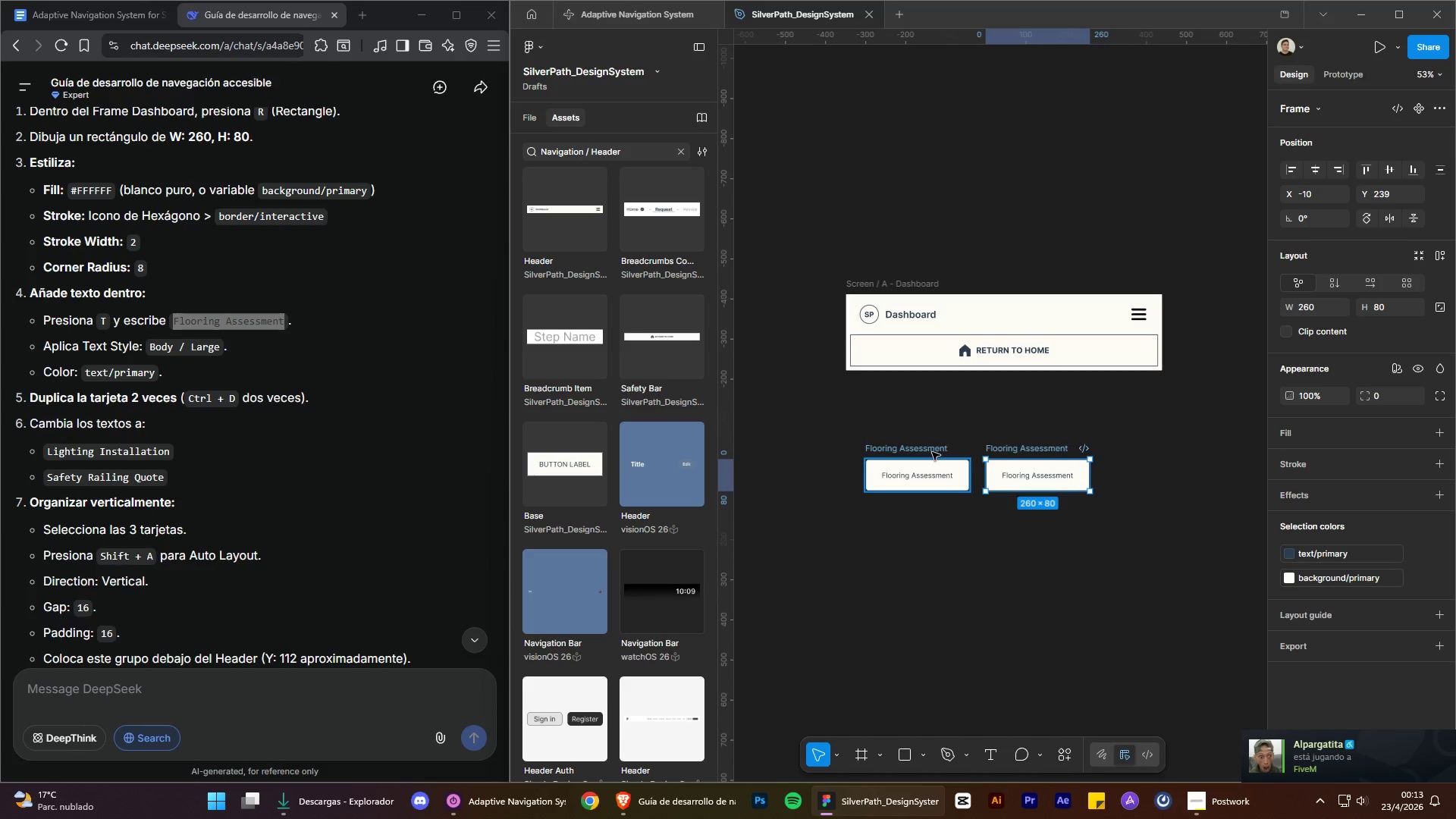 
key(Control+V)
 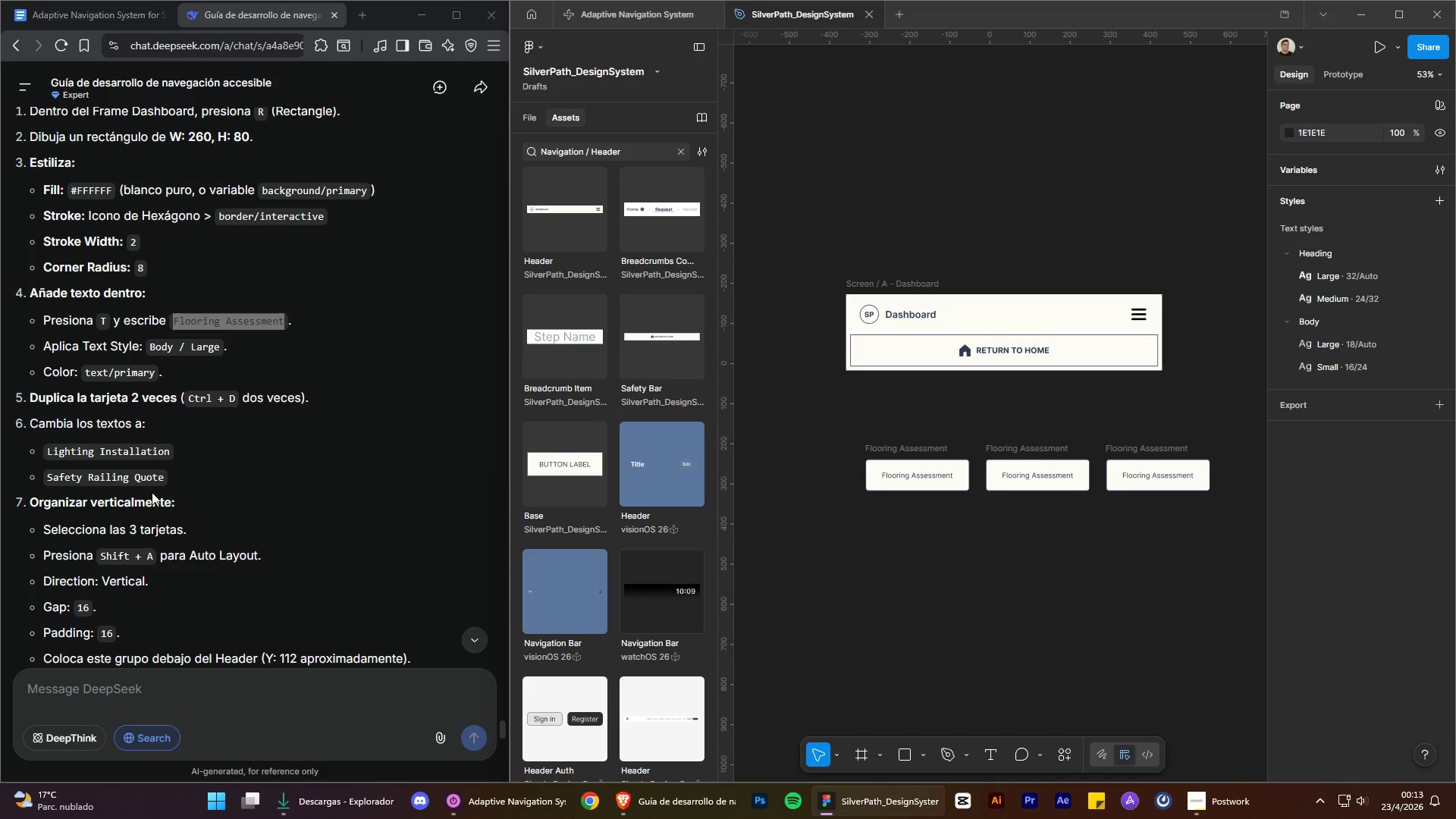 
left_click_drag(start_coordinate=[48, 453], to_coordinate=[168, 454])
 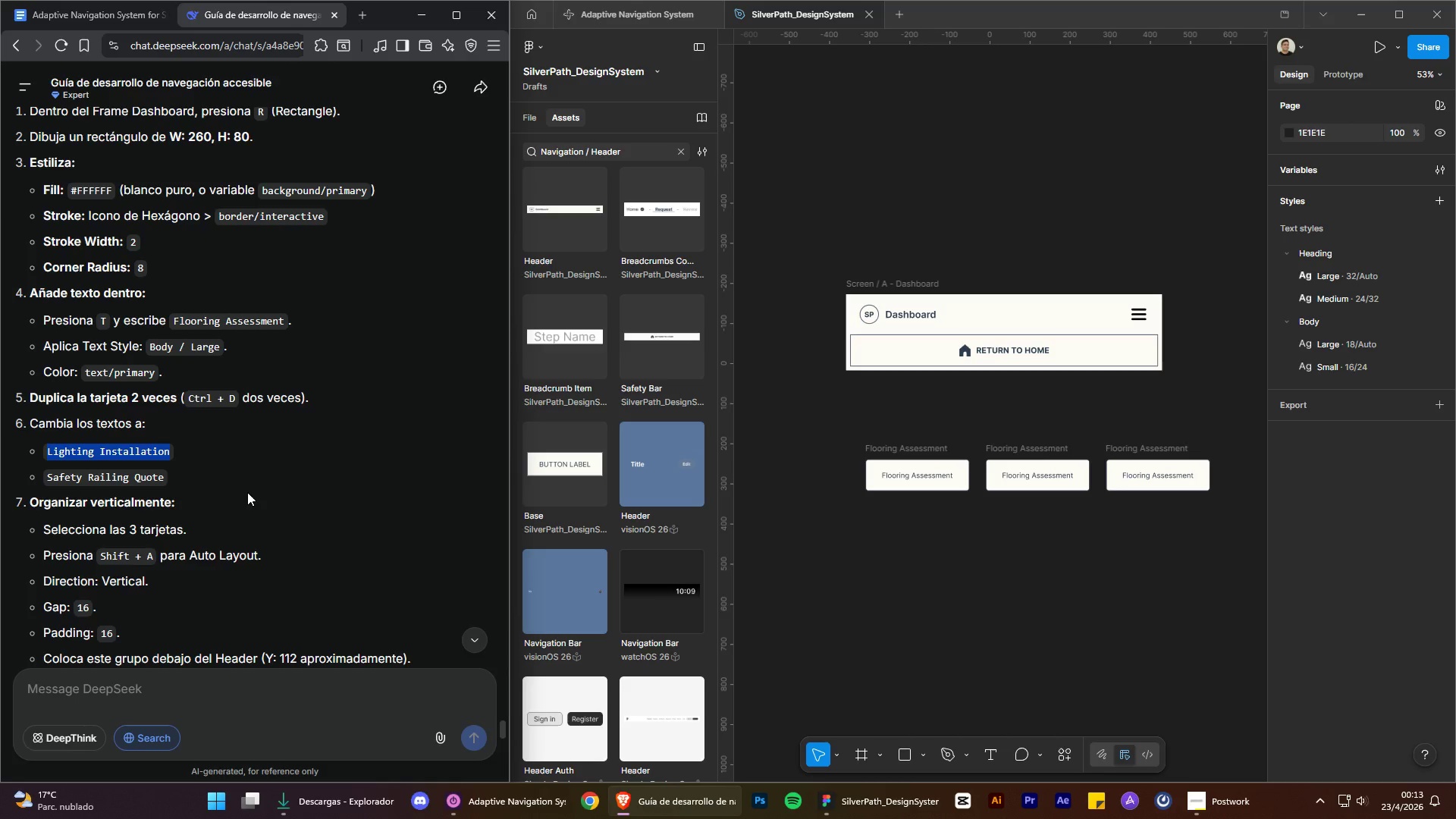 
key(Control+C)
 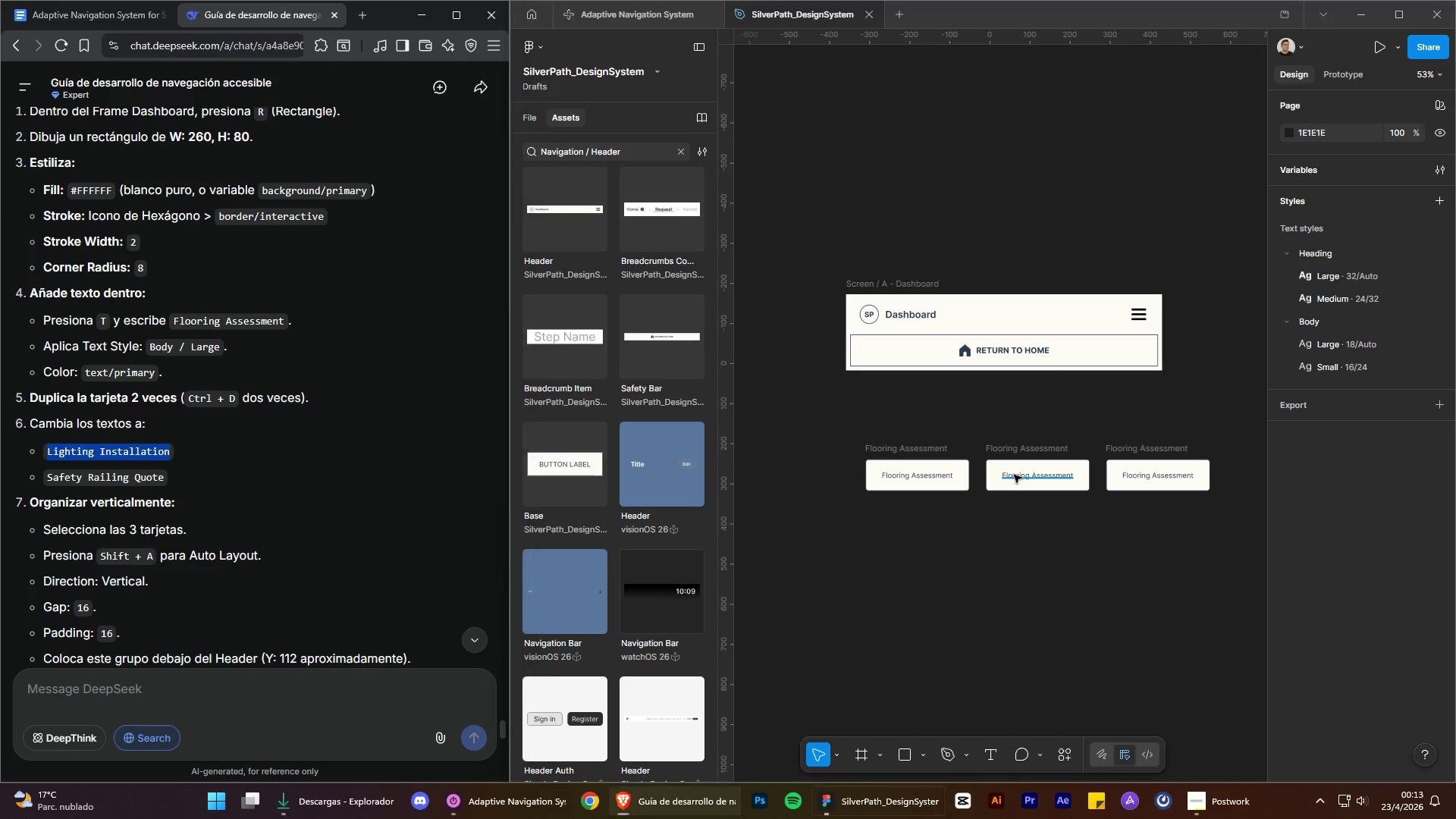 
double_click([1015, 475])
 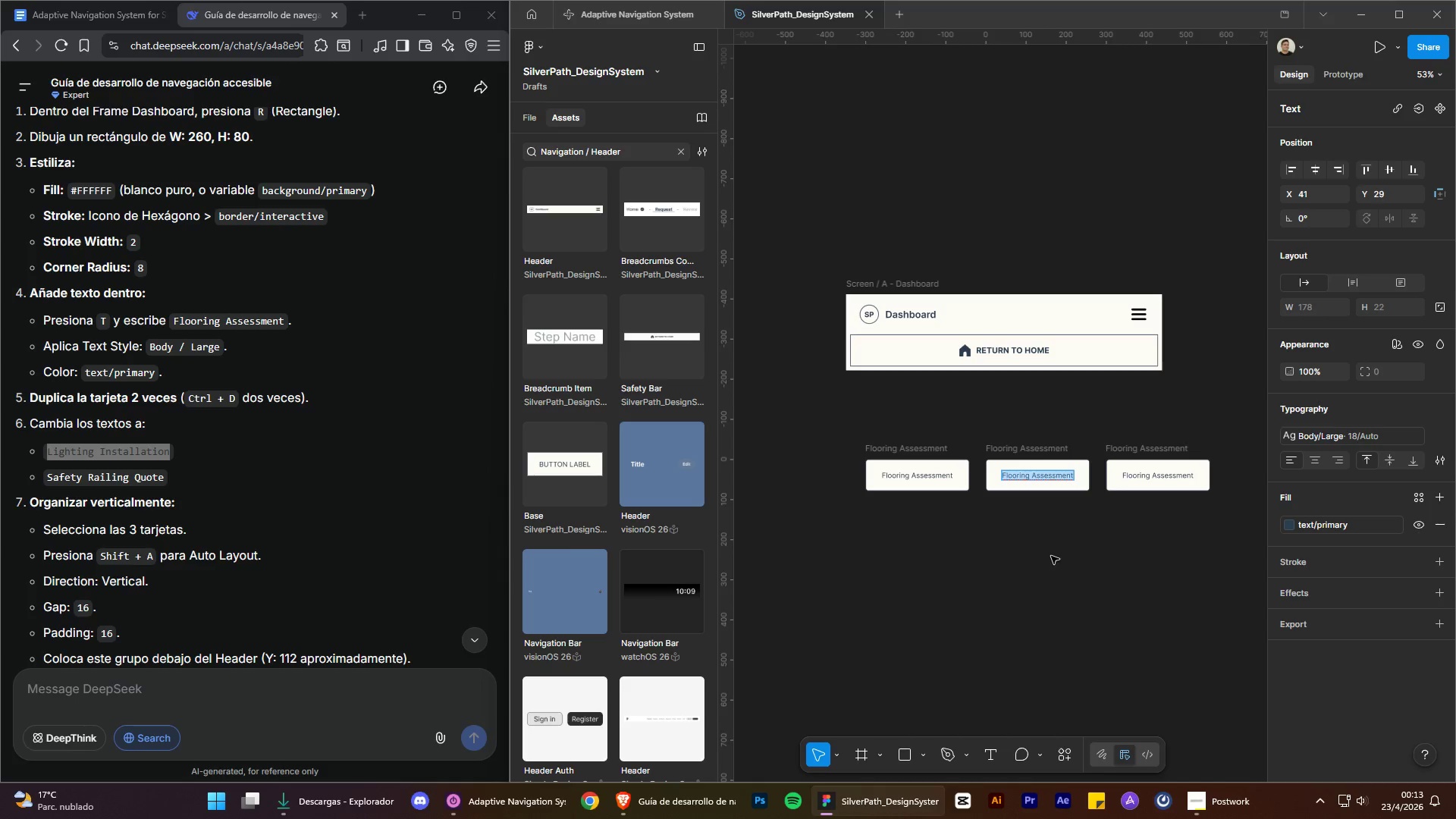 
key(Control+V)
 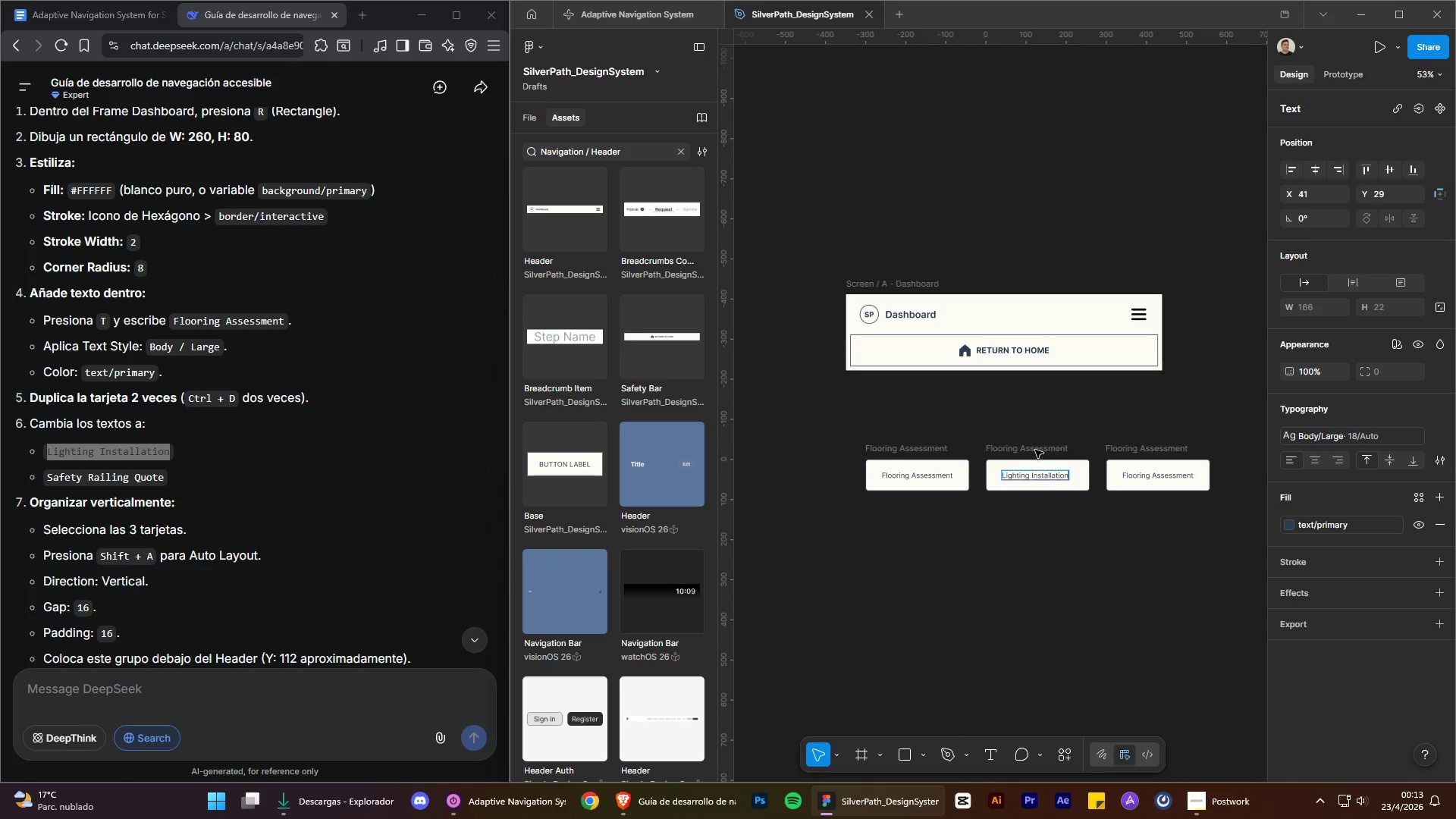 
double_click([1035, 450])
 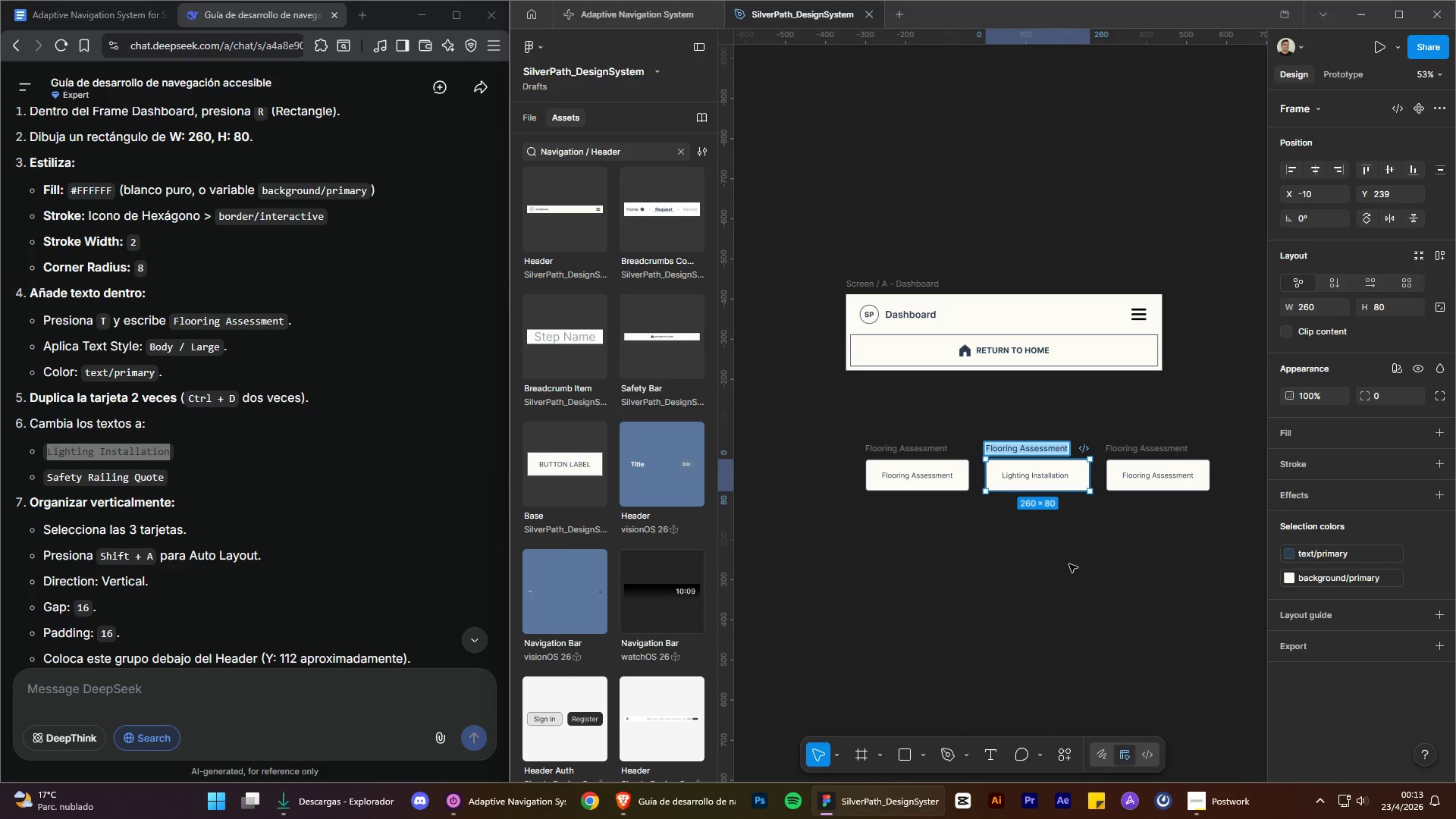 
key(Control+V)
 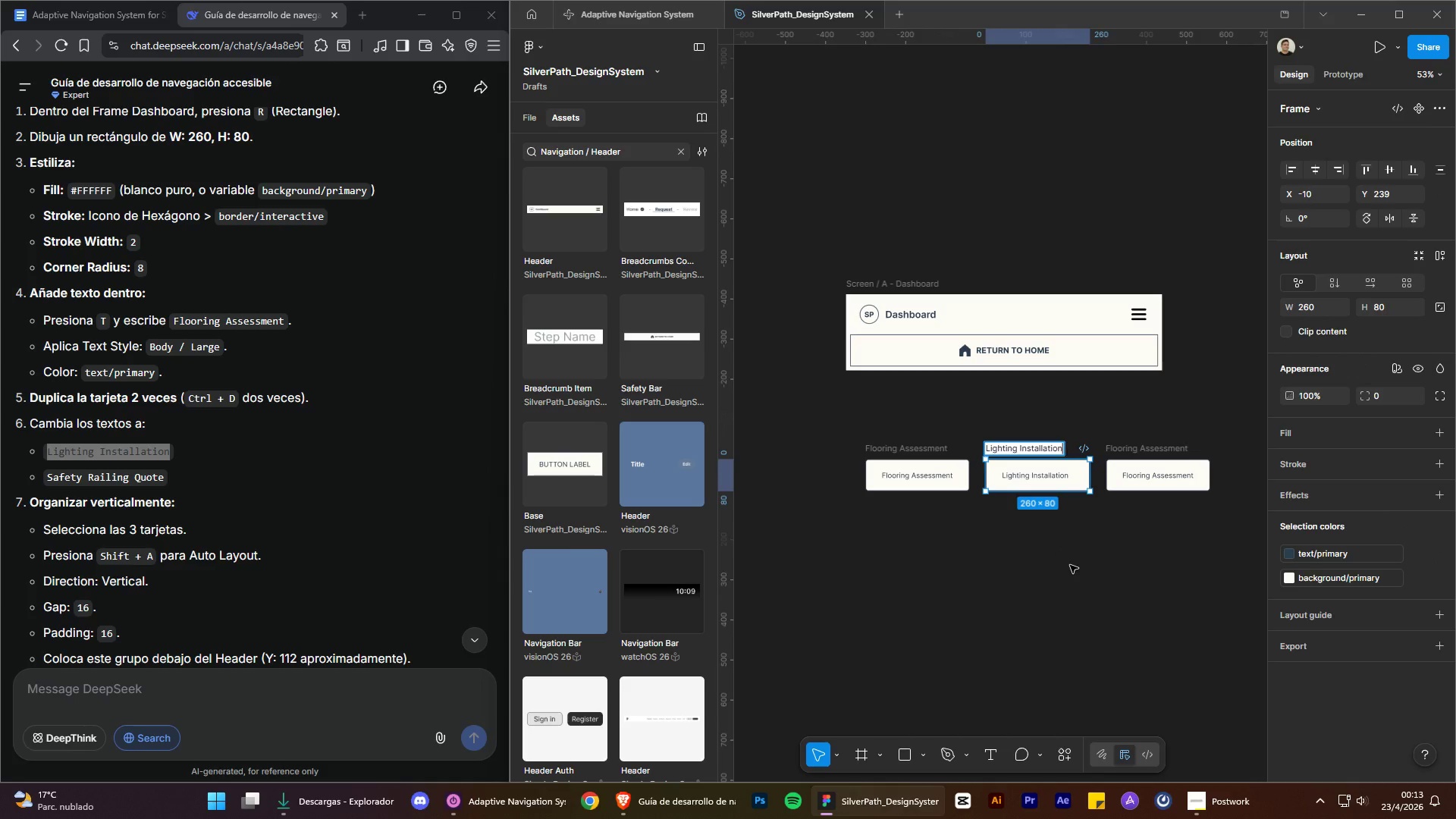 
left_click([1070, 565])
 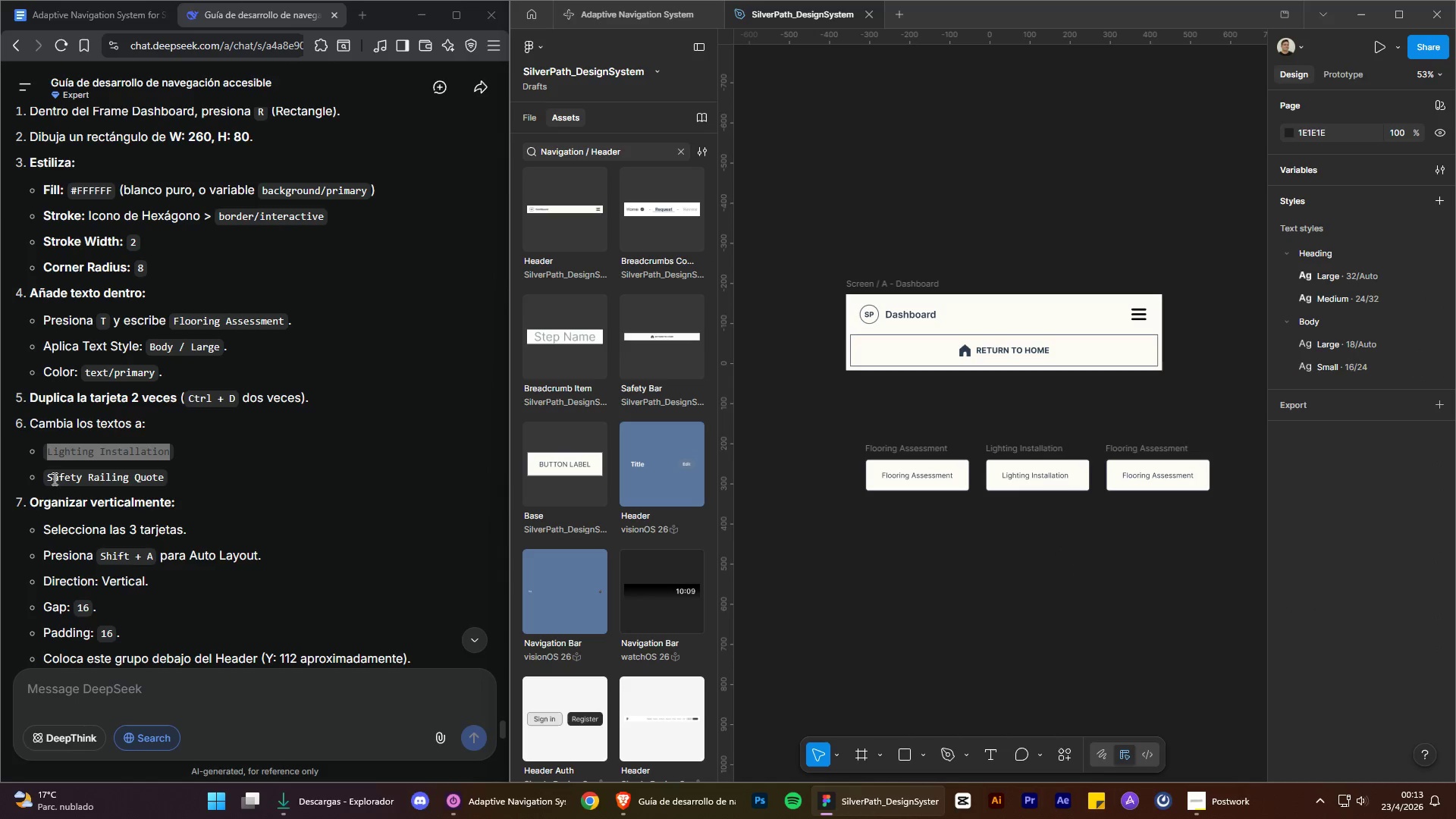 
left_click_drag(start_coordinate=[48, 477], to_coordinate=[166, 482])
 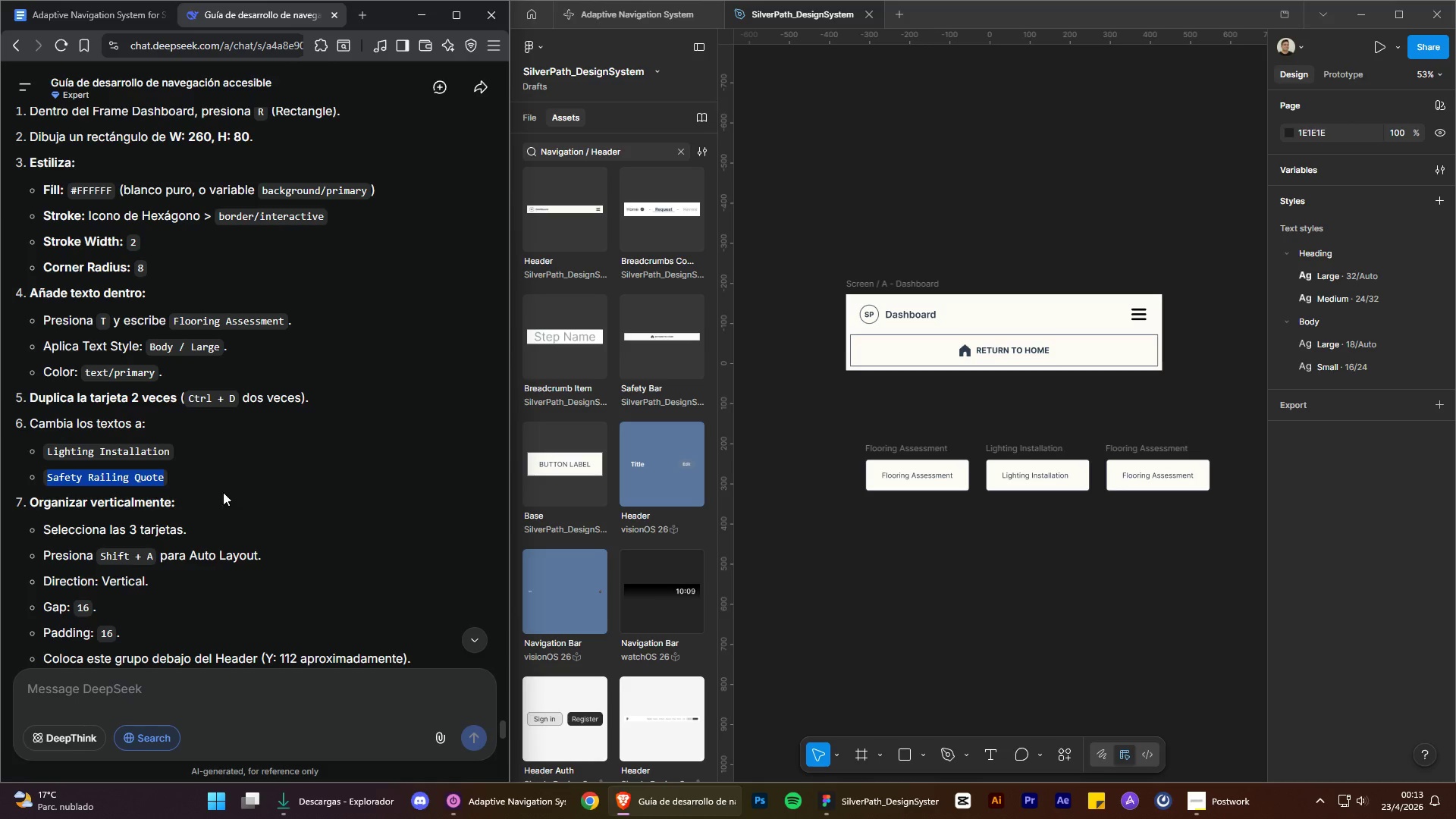 
key(Control+C)
 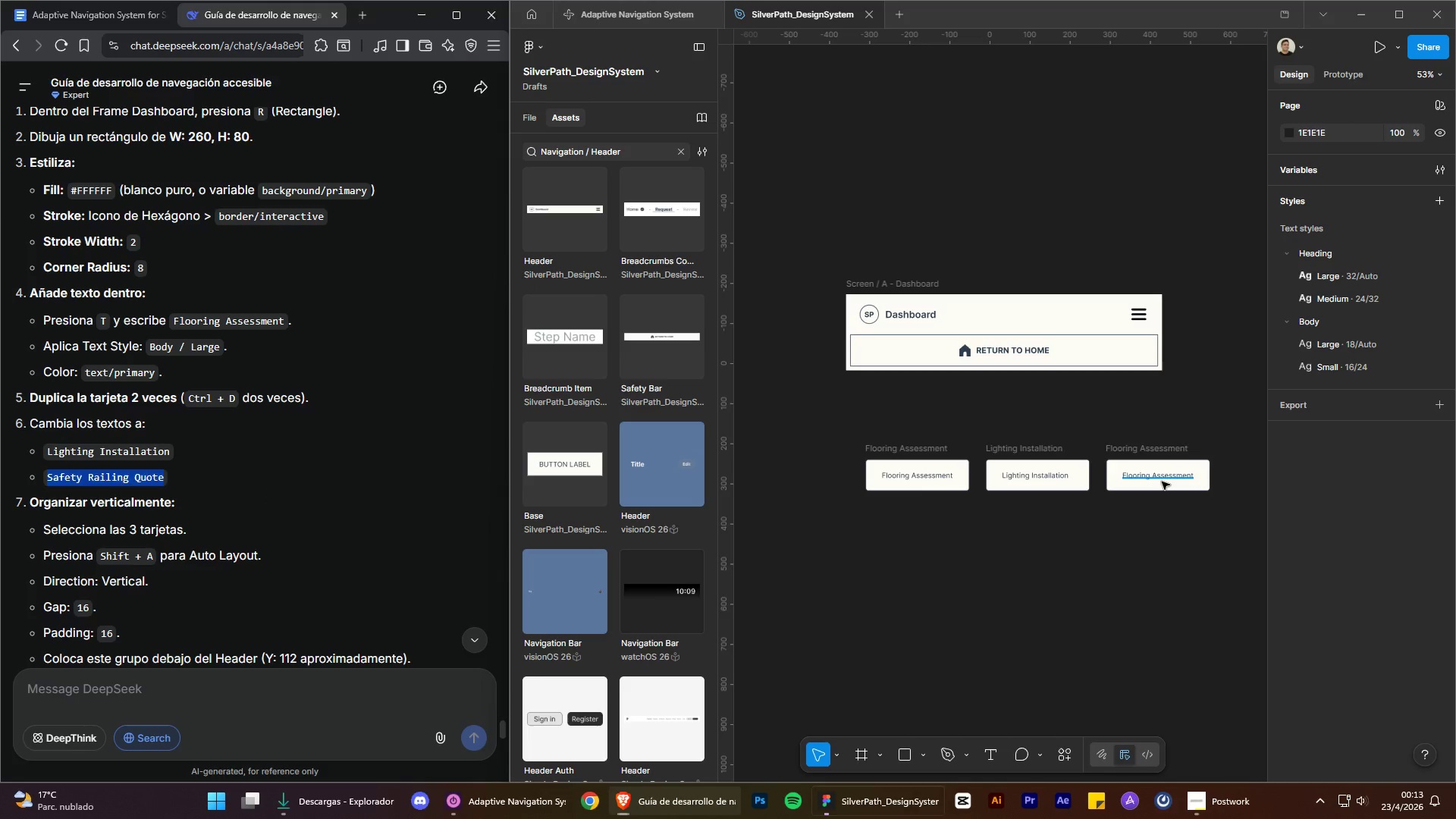 
double_click([1162, 482])
 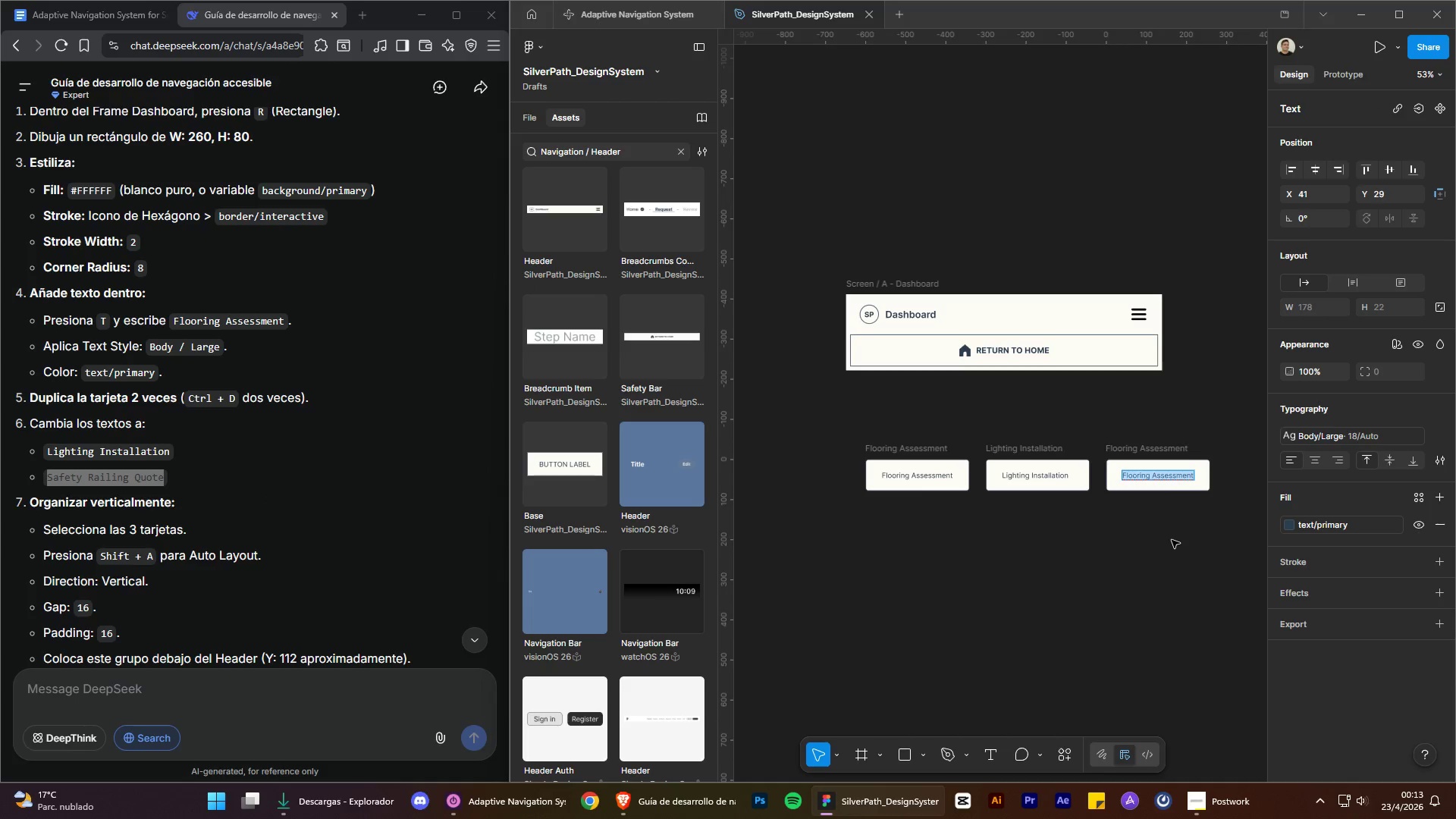 
key(Control+V)
 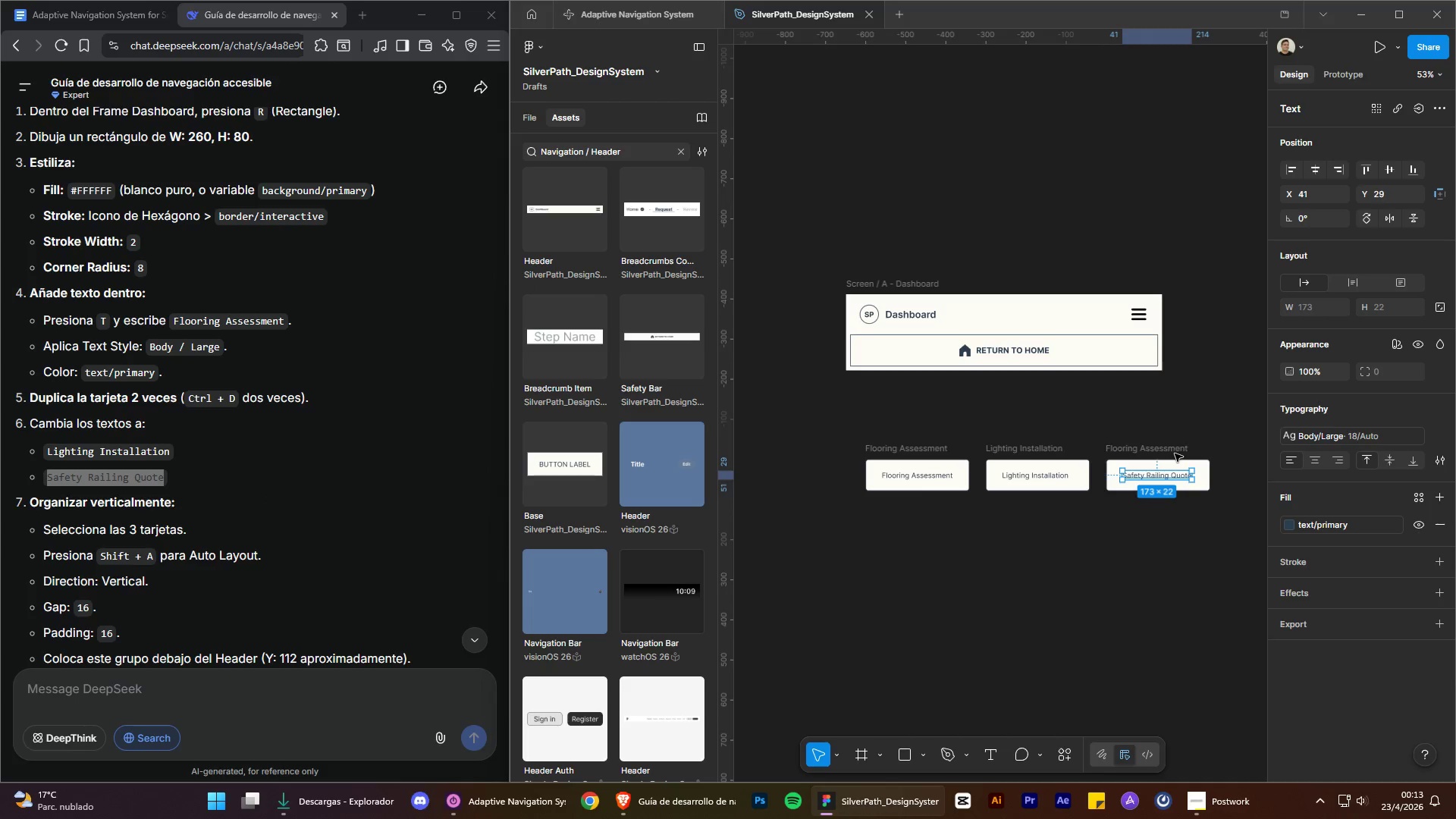 
double_click([1175, 453])
 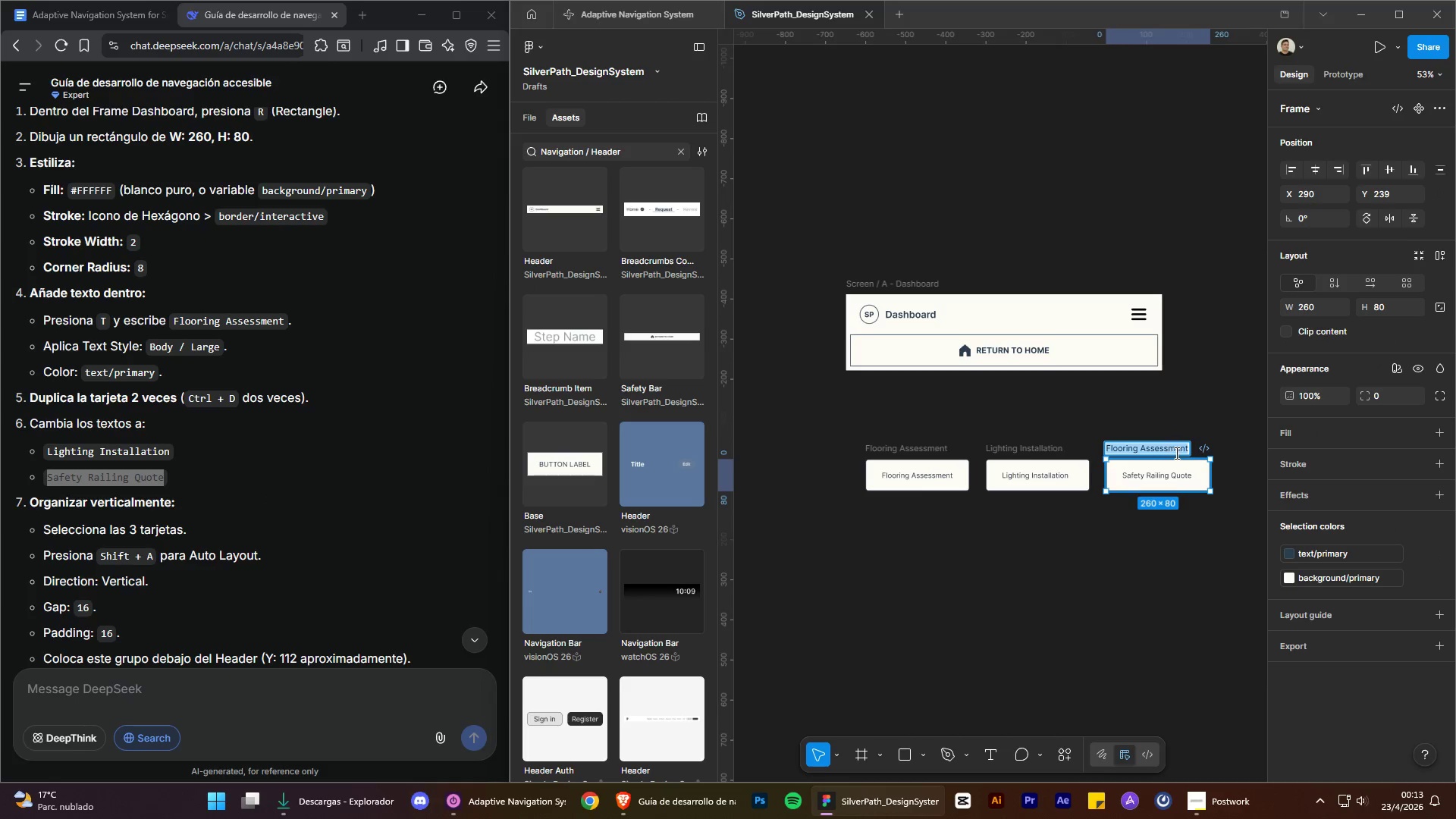 
key(Control+V)
 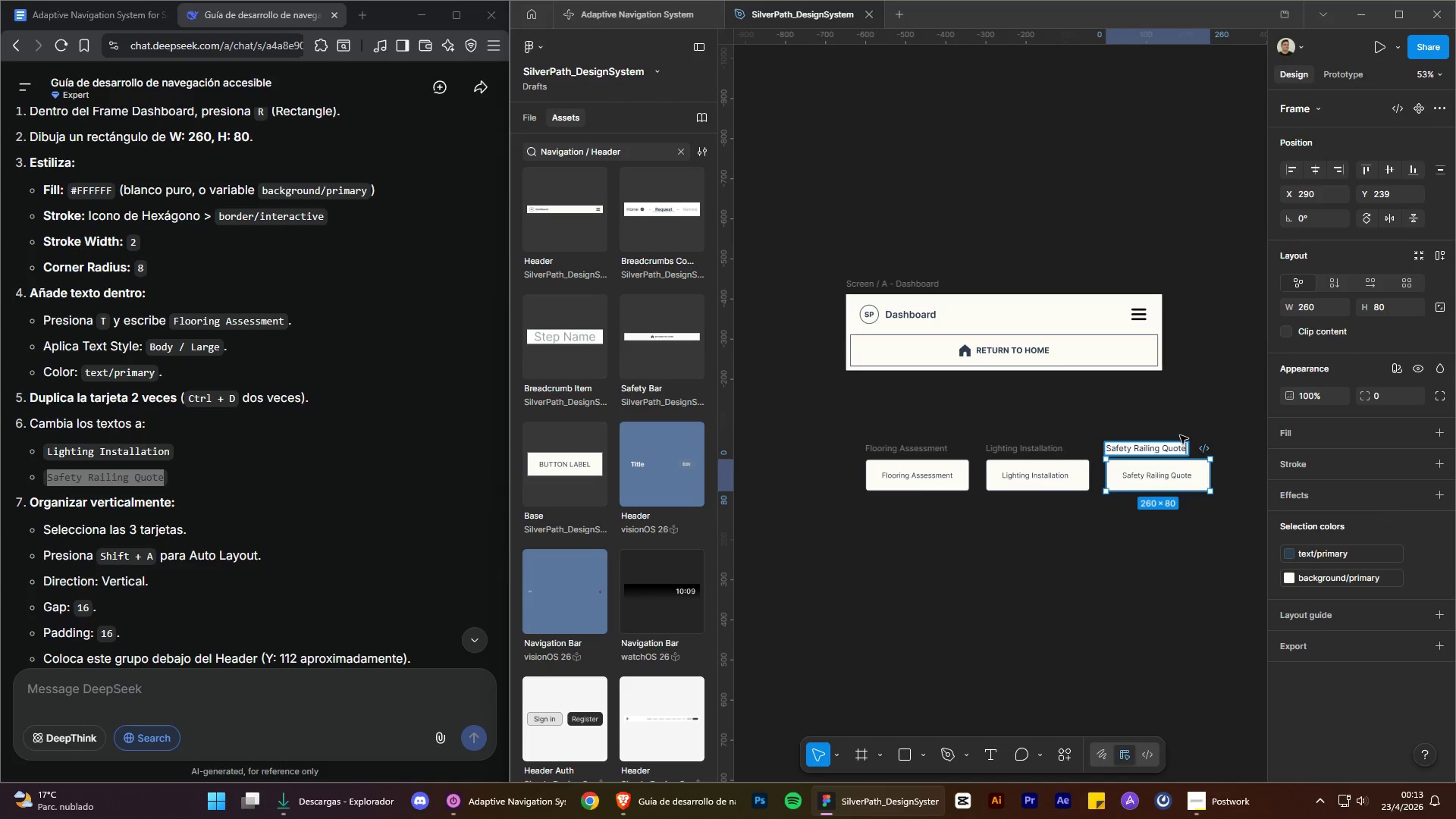 
left_click([1180, 435])
 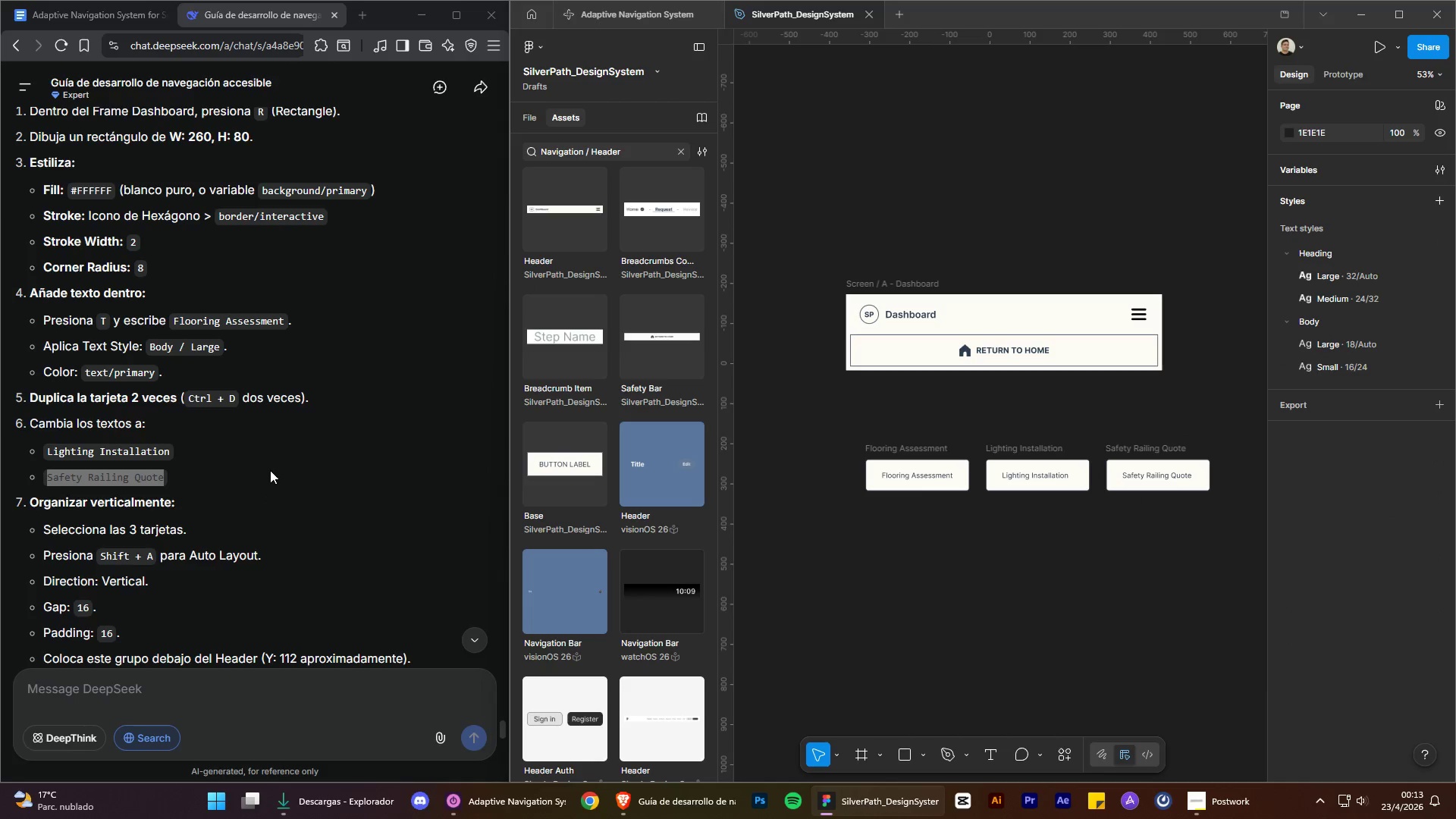 
scroll: coordinate [274, 467], scroll_direction: down, amount: 3.0
 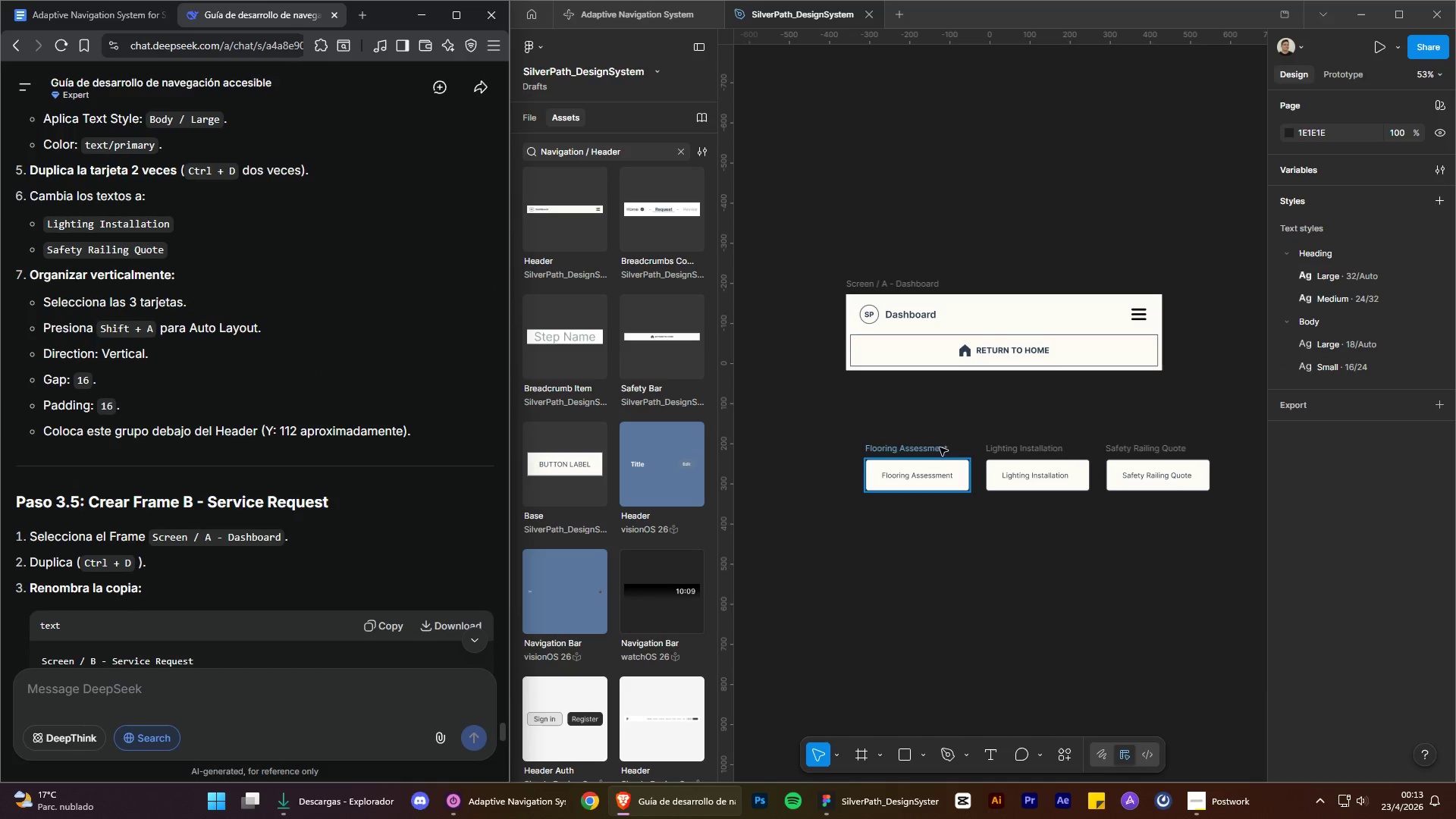 
left_click_drag(start_coordinate=[811, 435], to_coordinate=[1201, 504])
 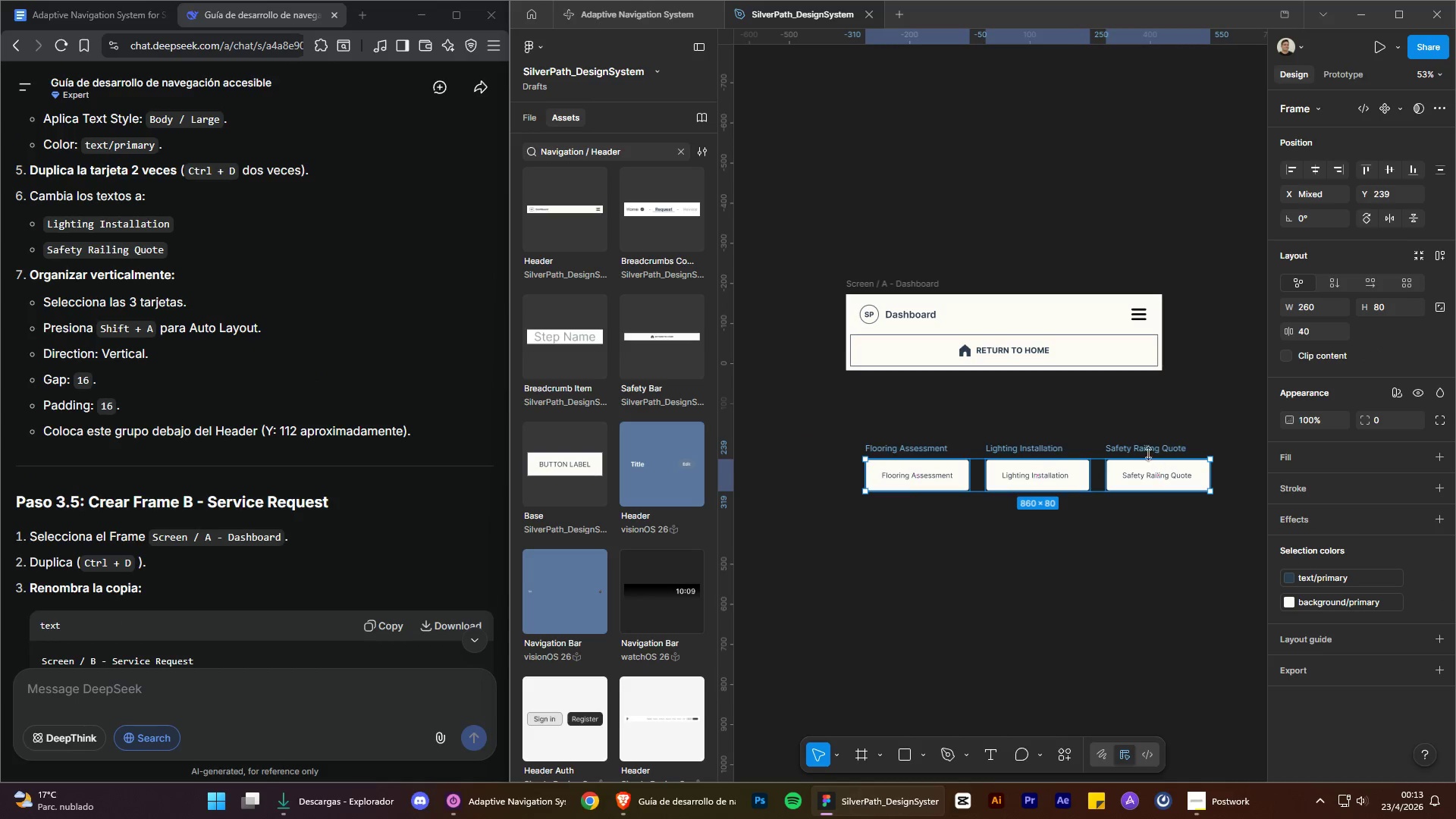 
right_click([1149, 453])
 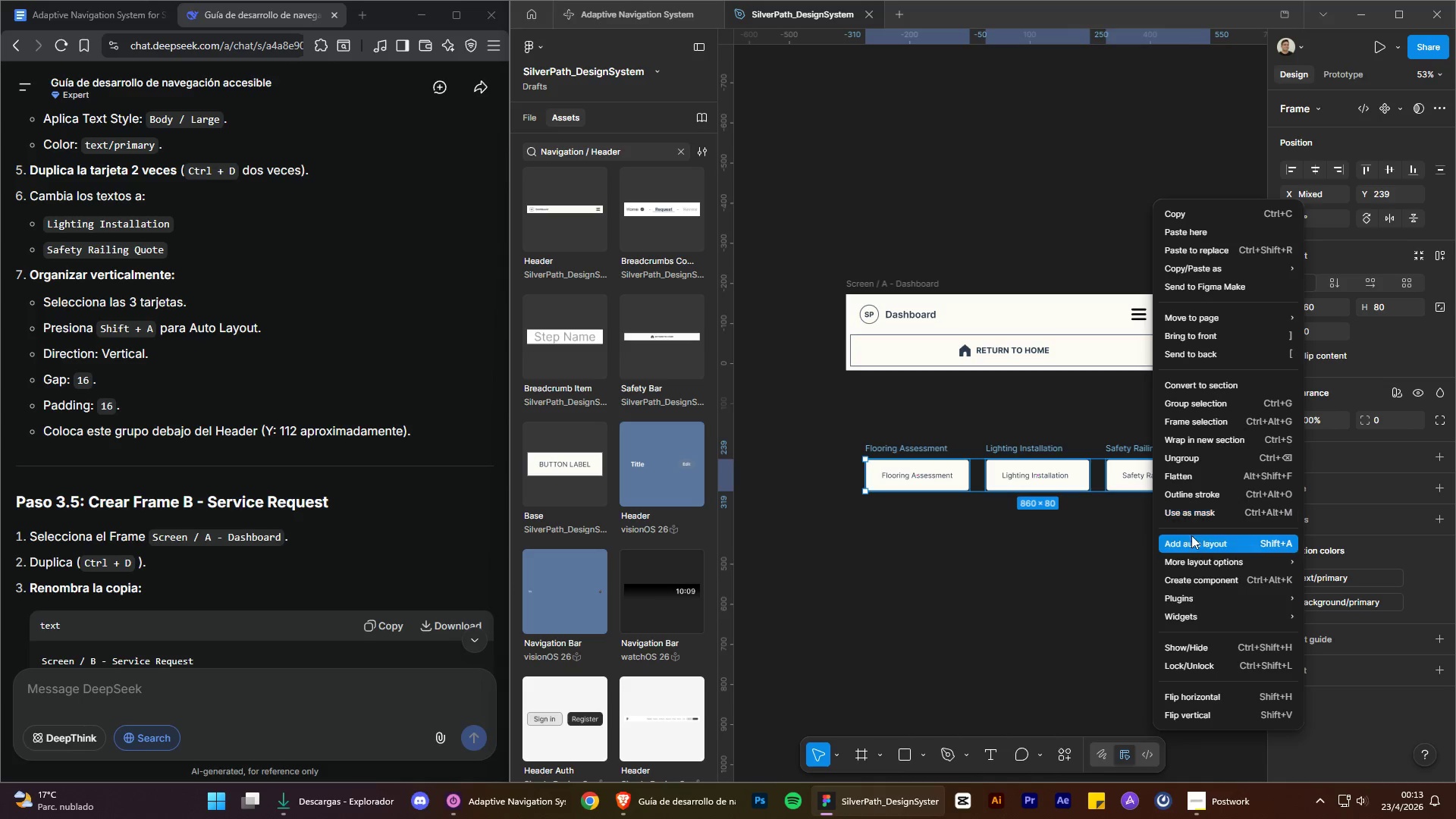 
left_click([1195, 541])
 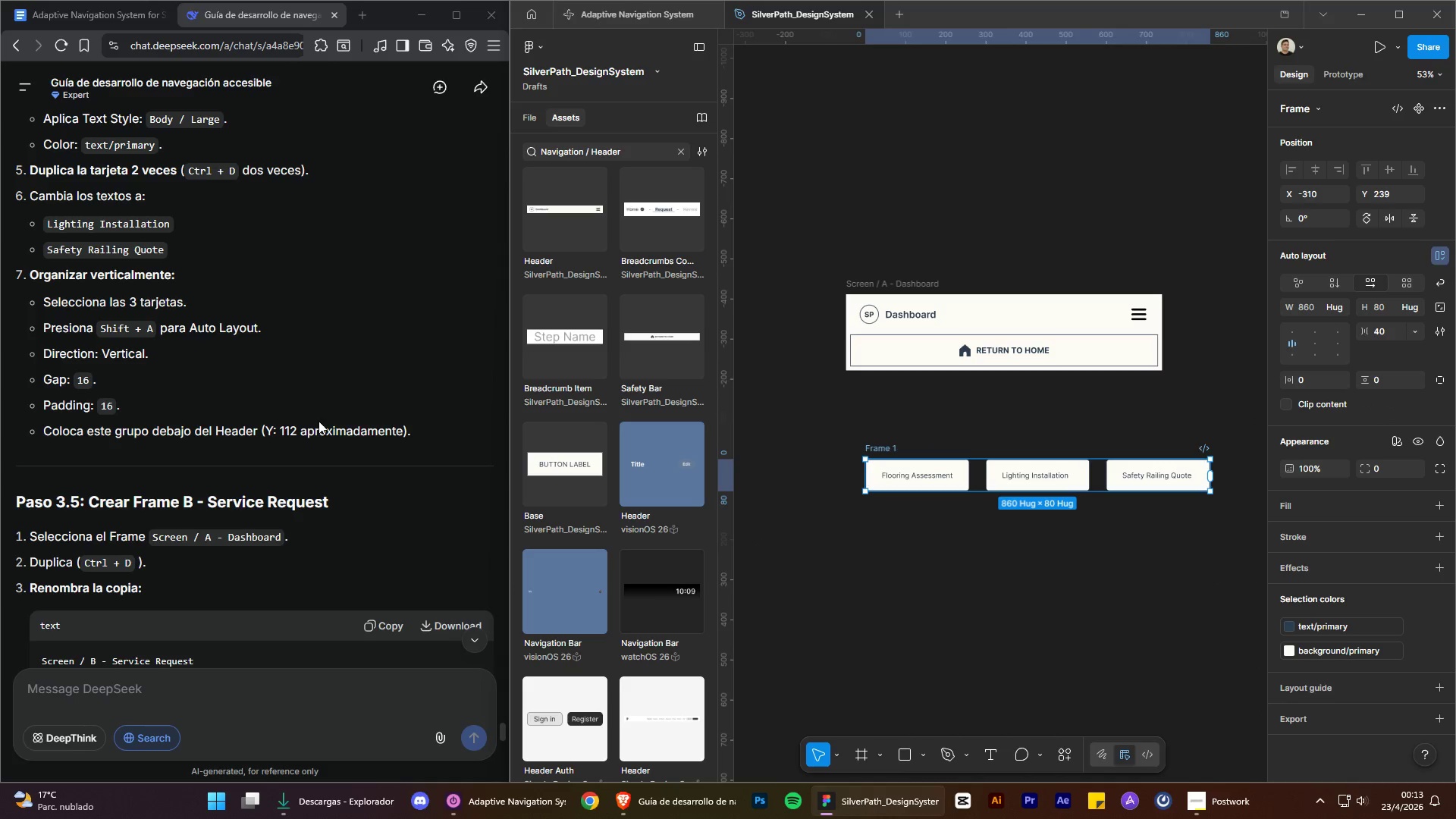 
wait(5.98)
 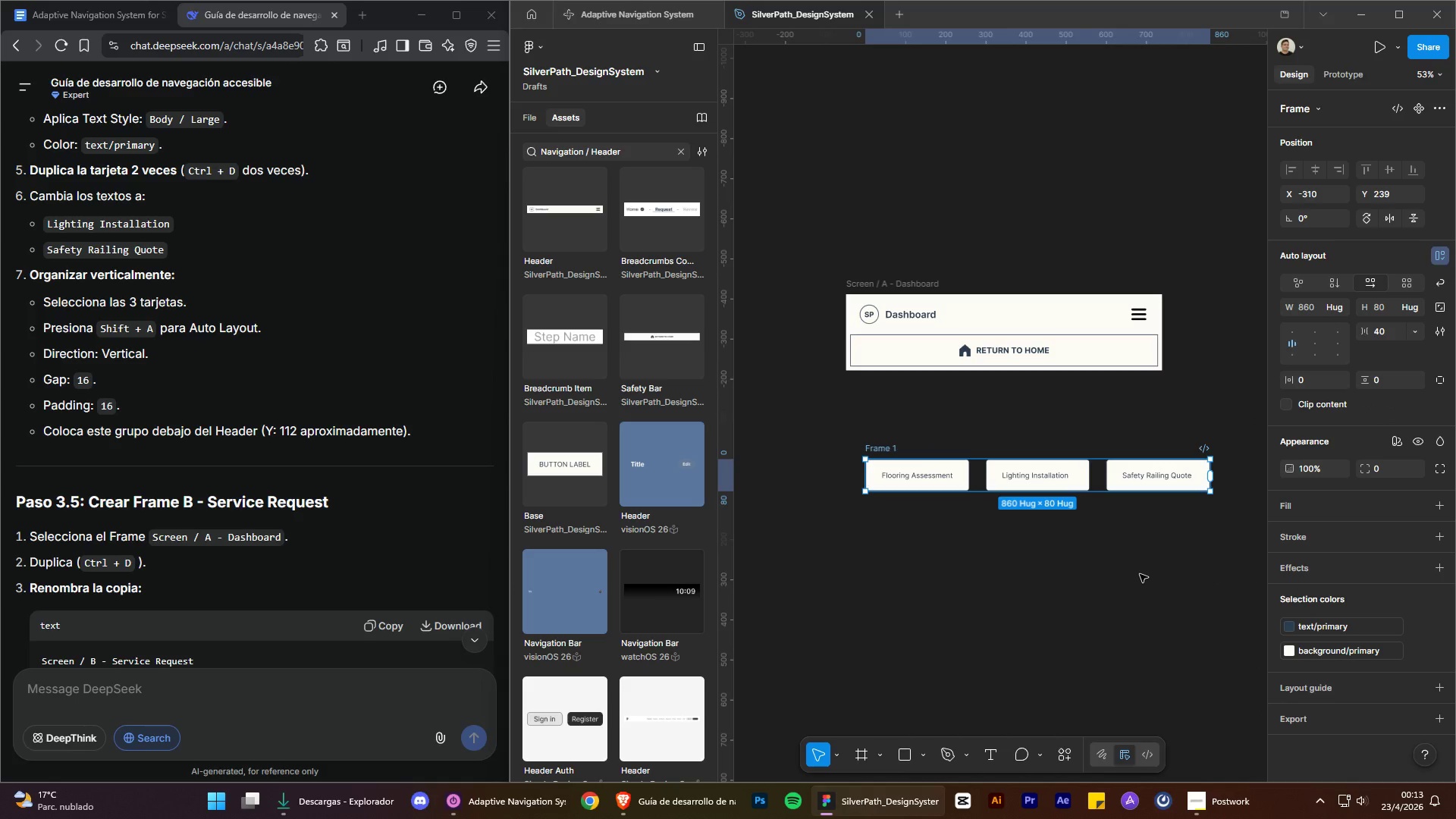 
left_click([1332, 284])
 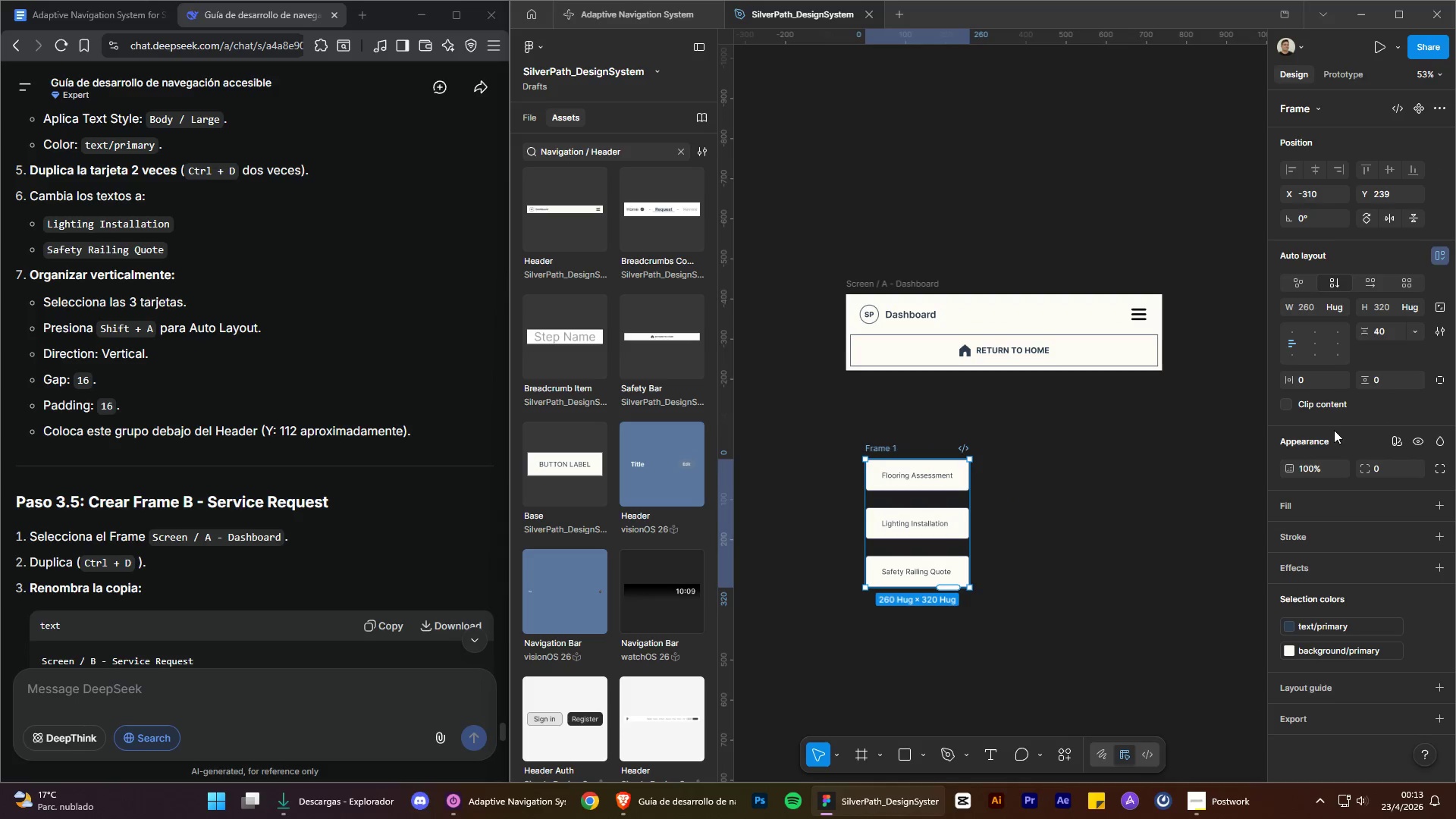 
left_click([1380, 331])
 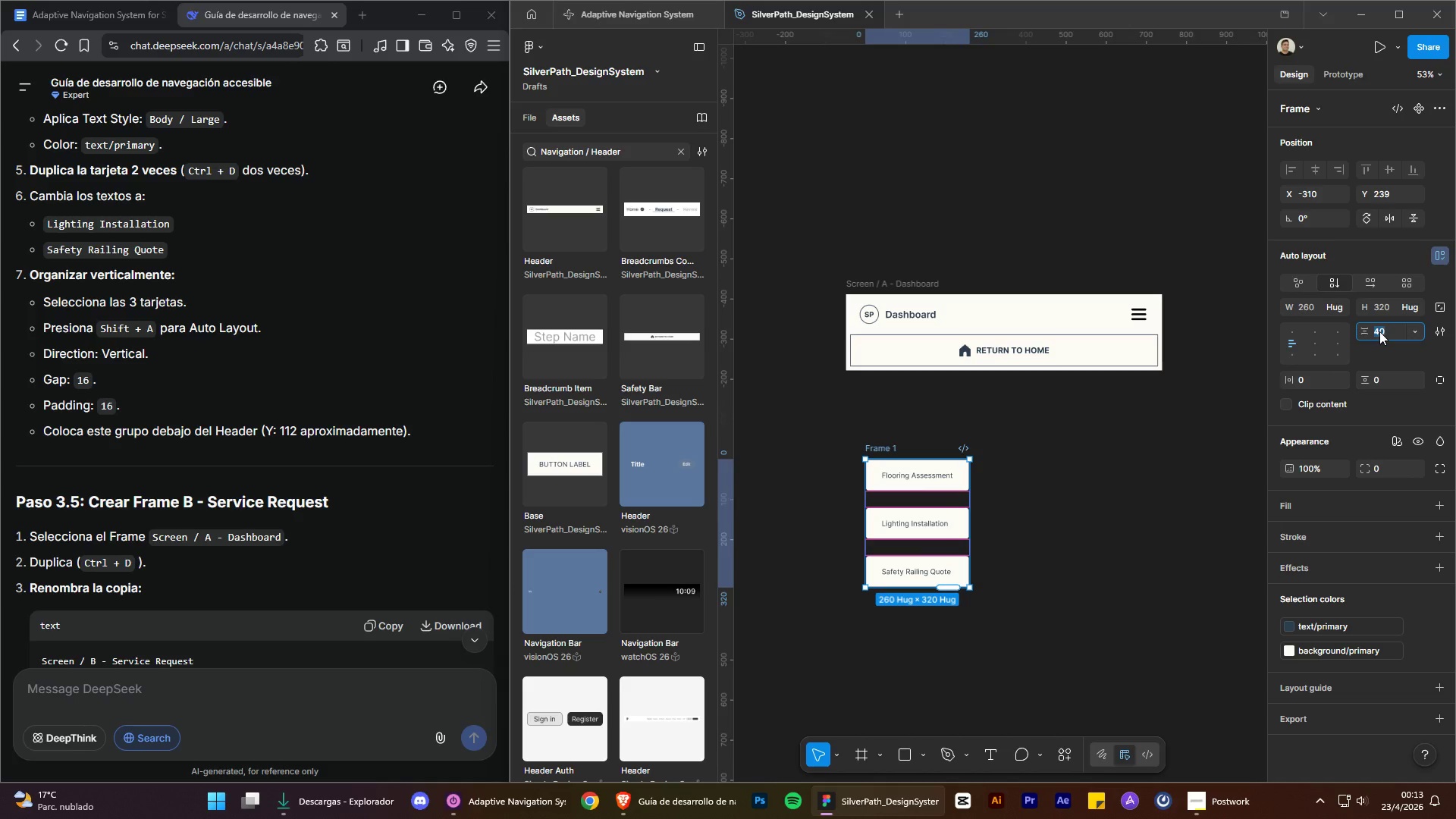 
type(16)
 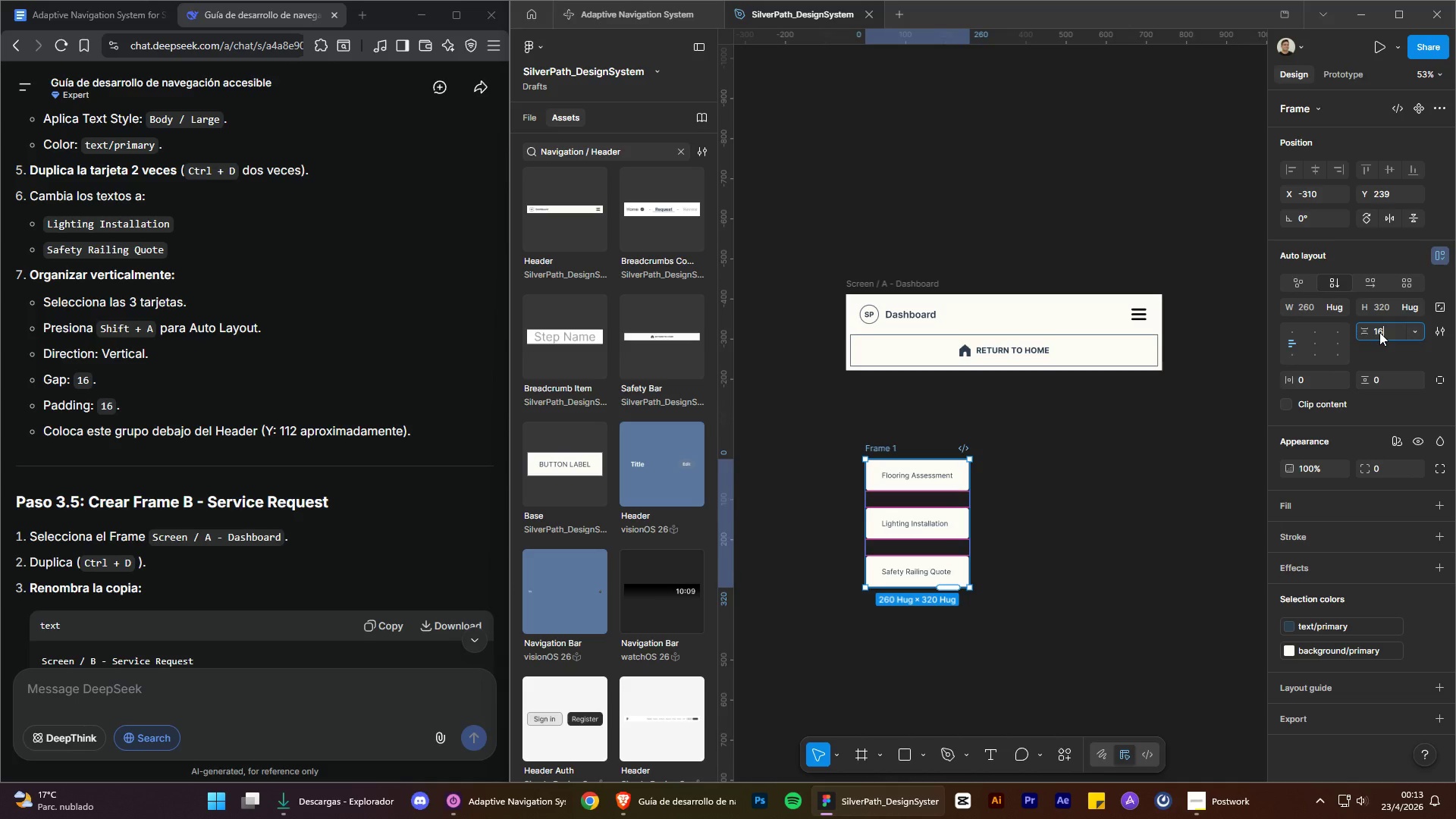 
key(Enter)
 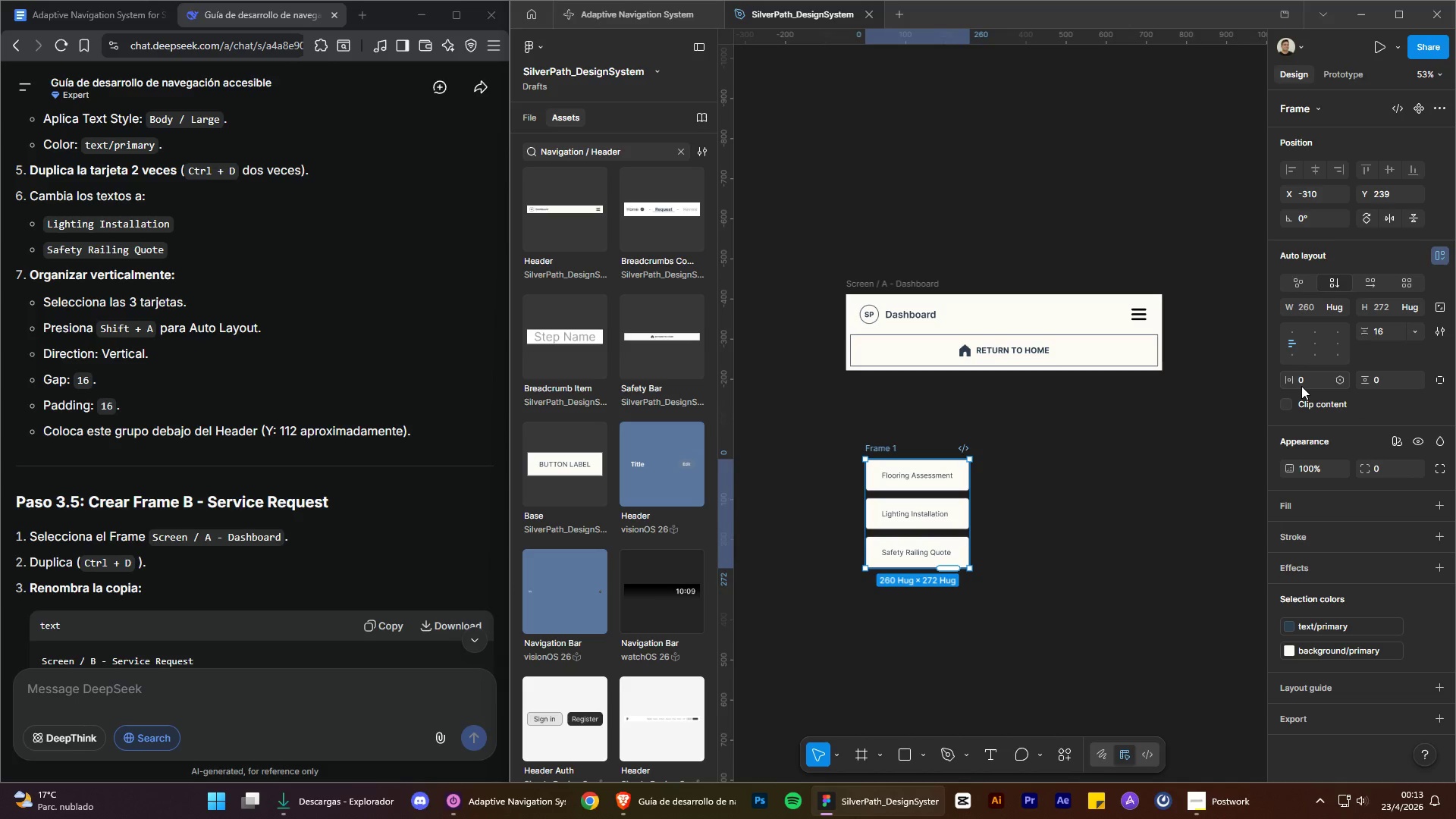 
wait(6.55)
 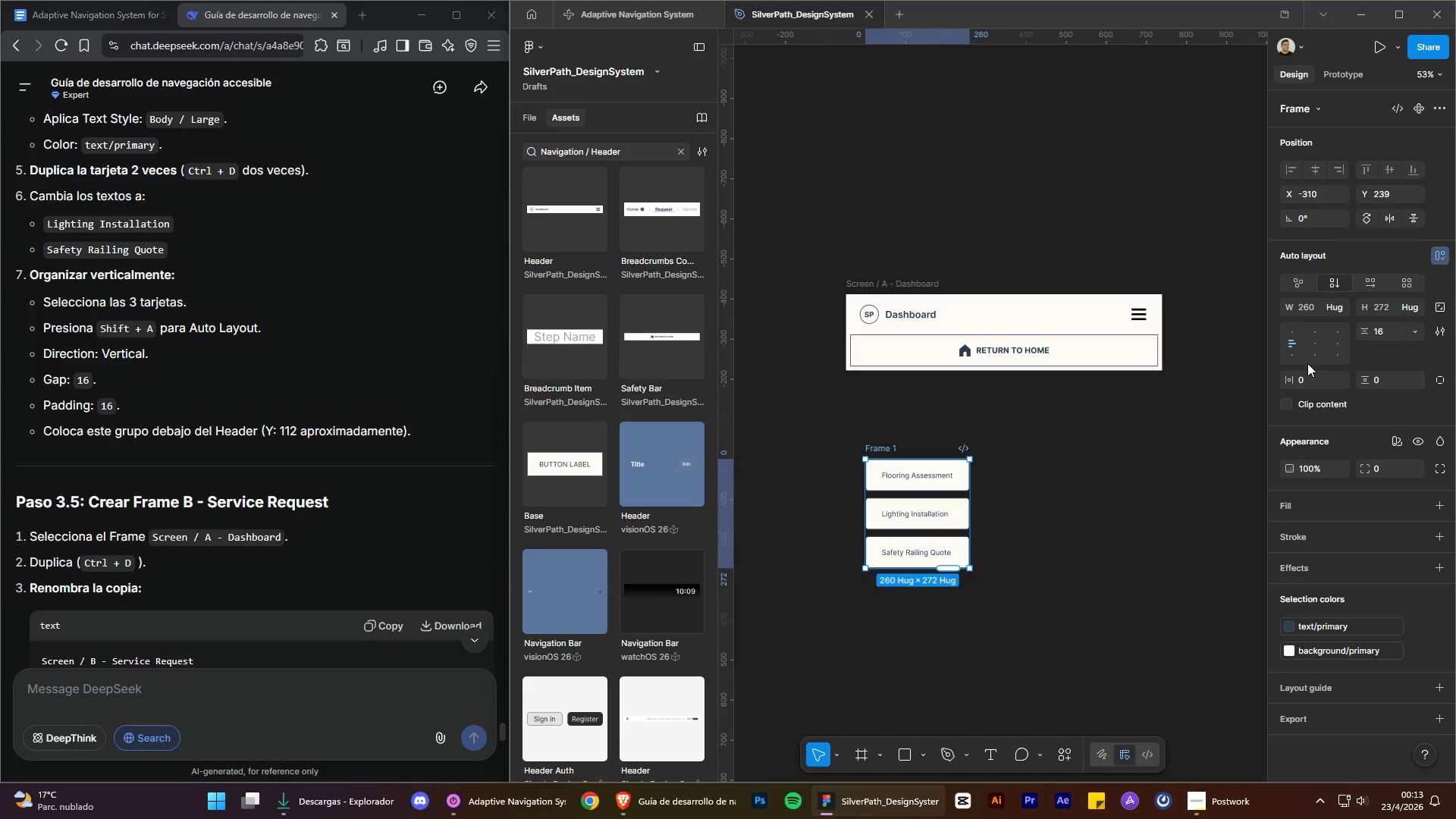 
left_click_drag(start_coordinate=[1368, 383], to_coordinate=[991, 405])
 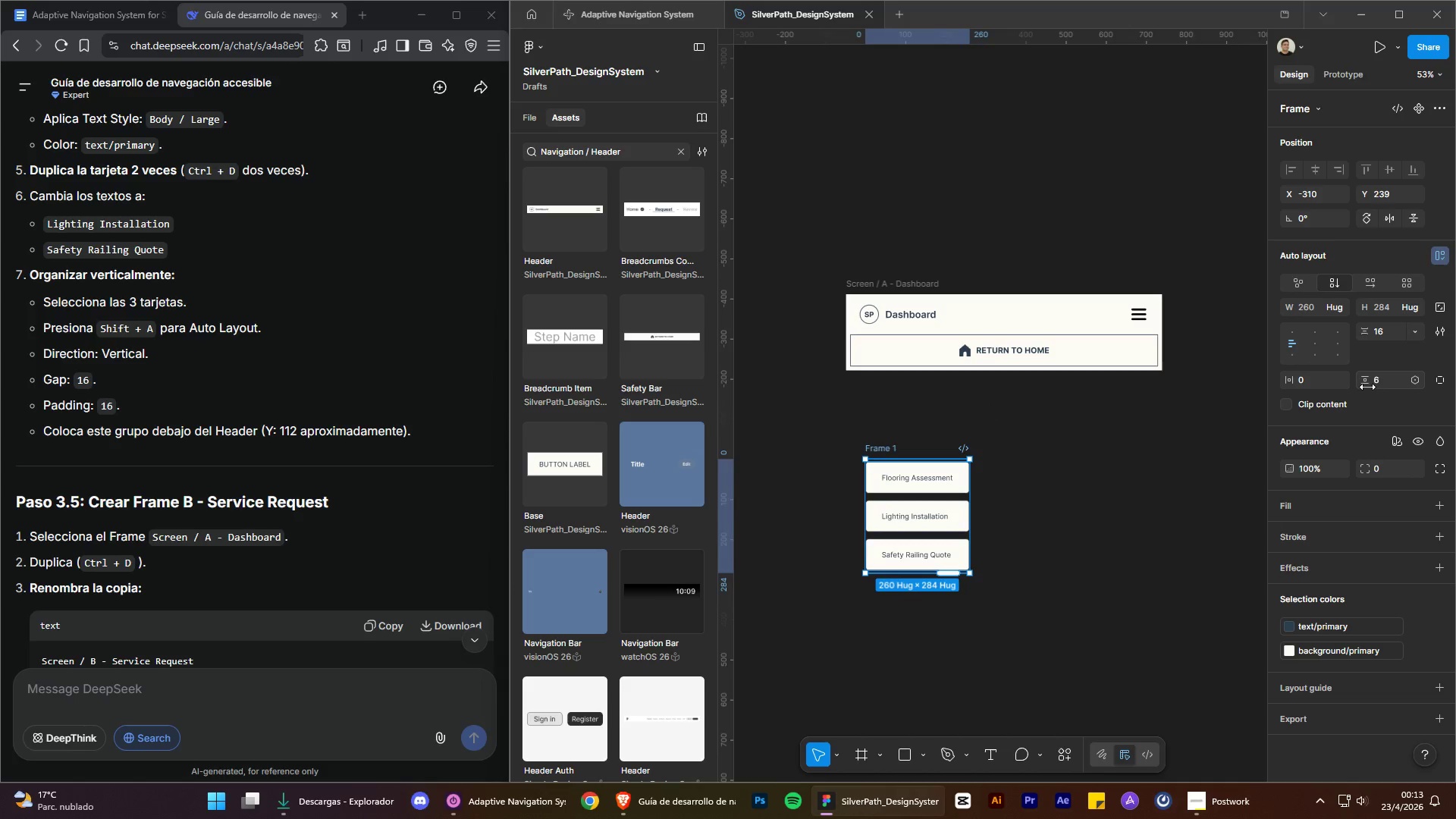 
hold_key(key=ControlLeft, duration=0.31)
 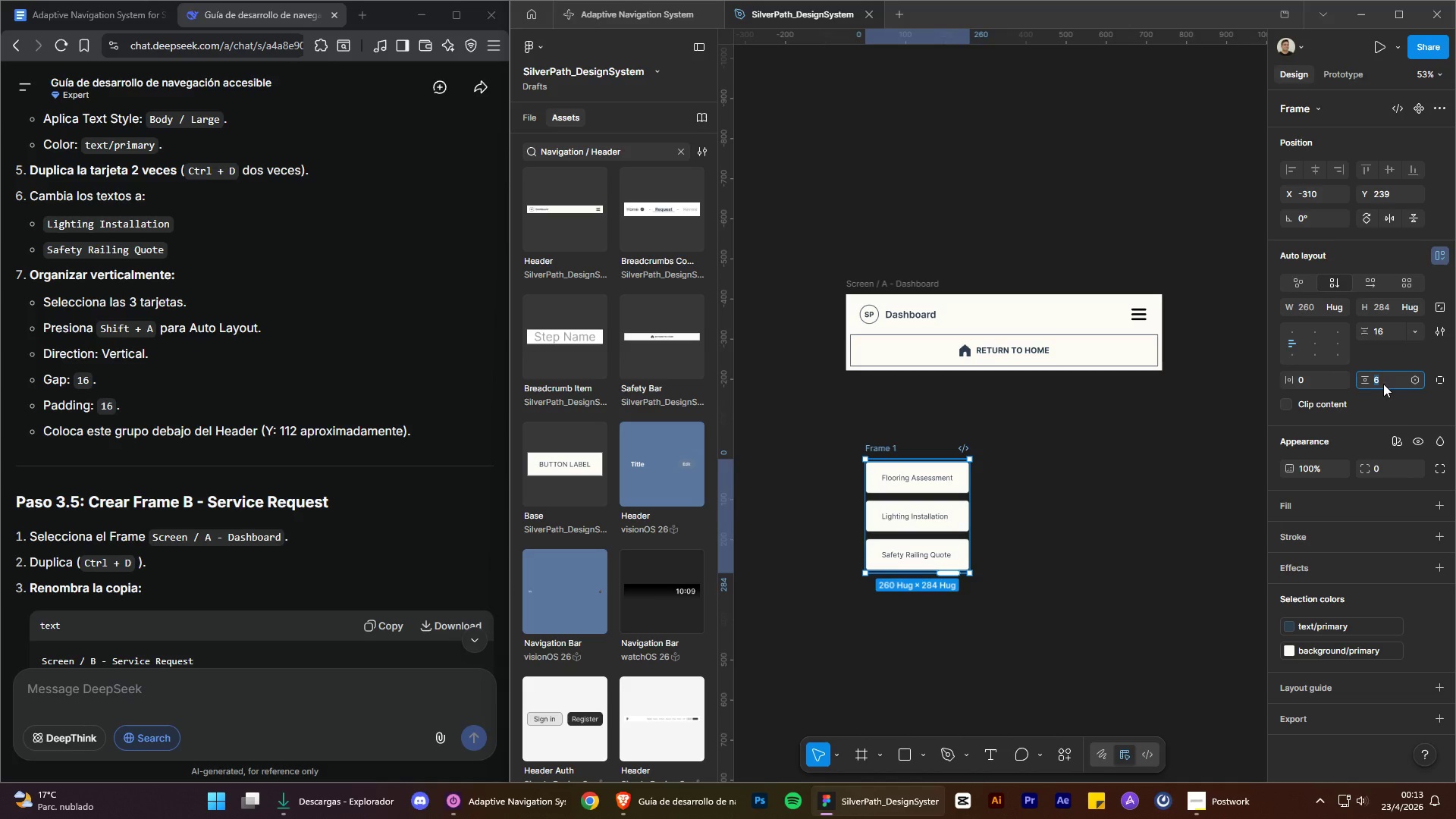 
type(16)
 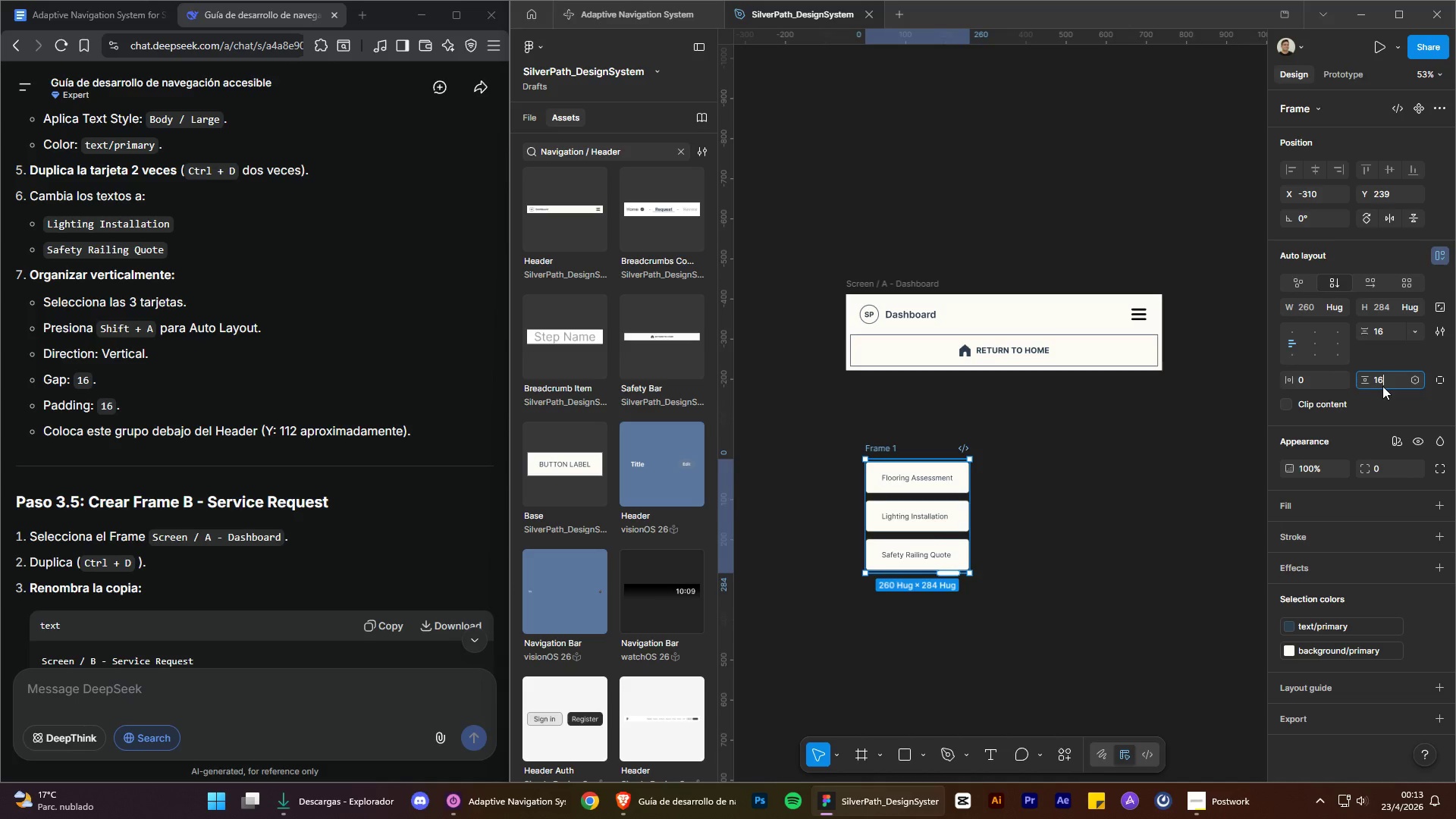 
key(Enter)
 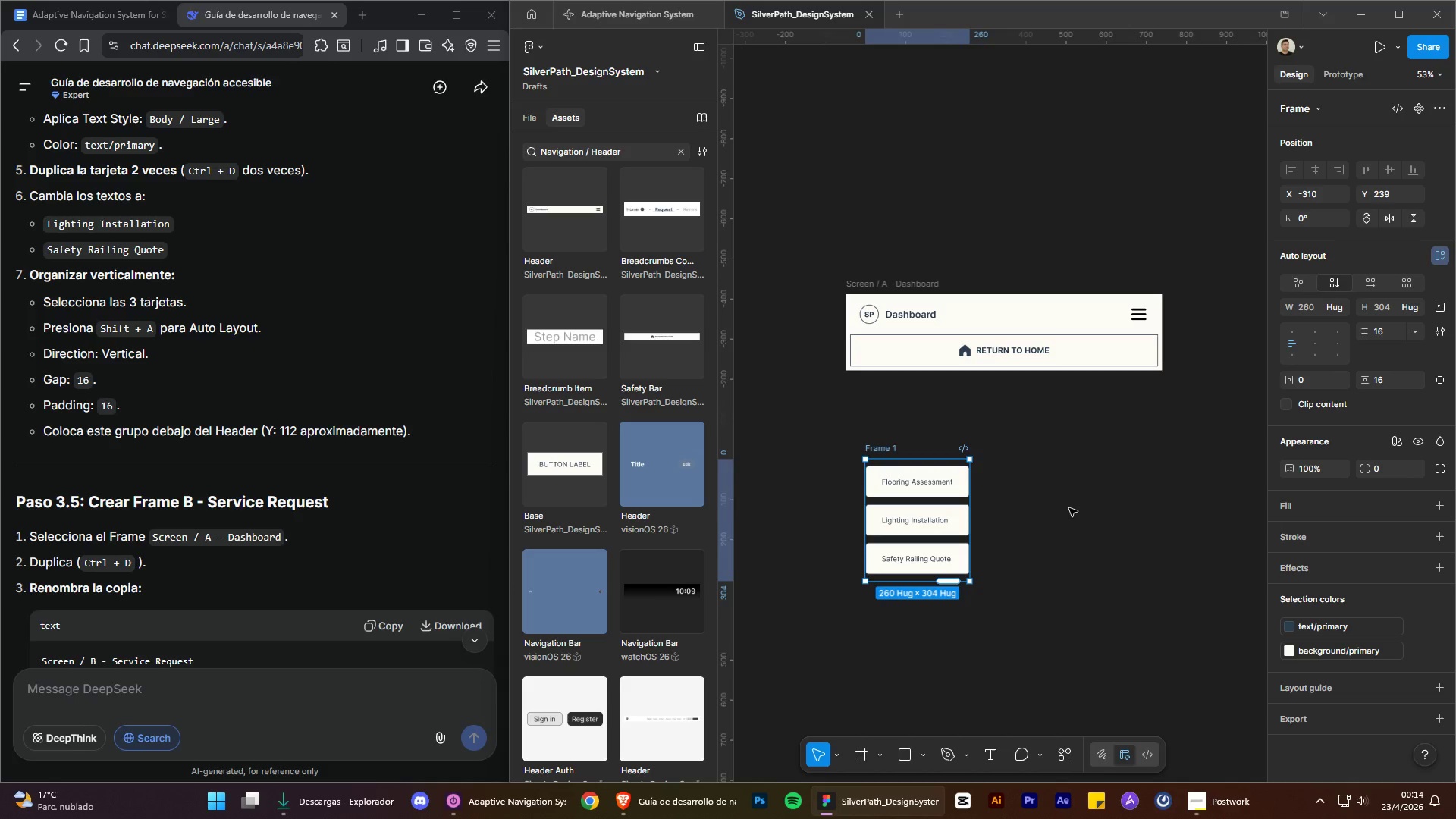 
wait(9.28)
 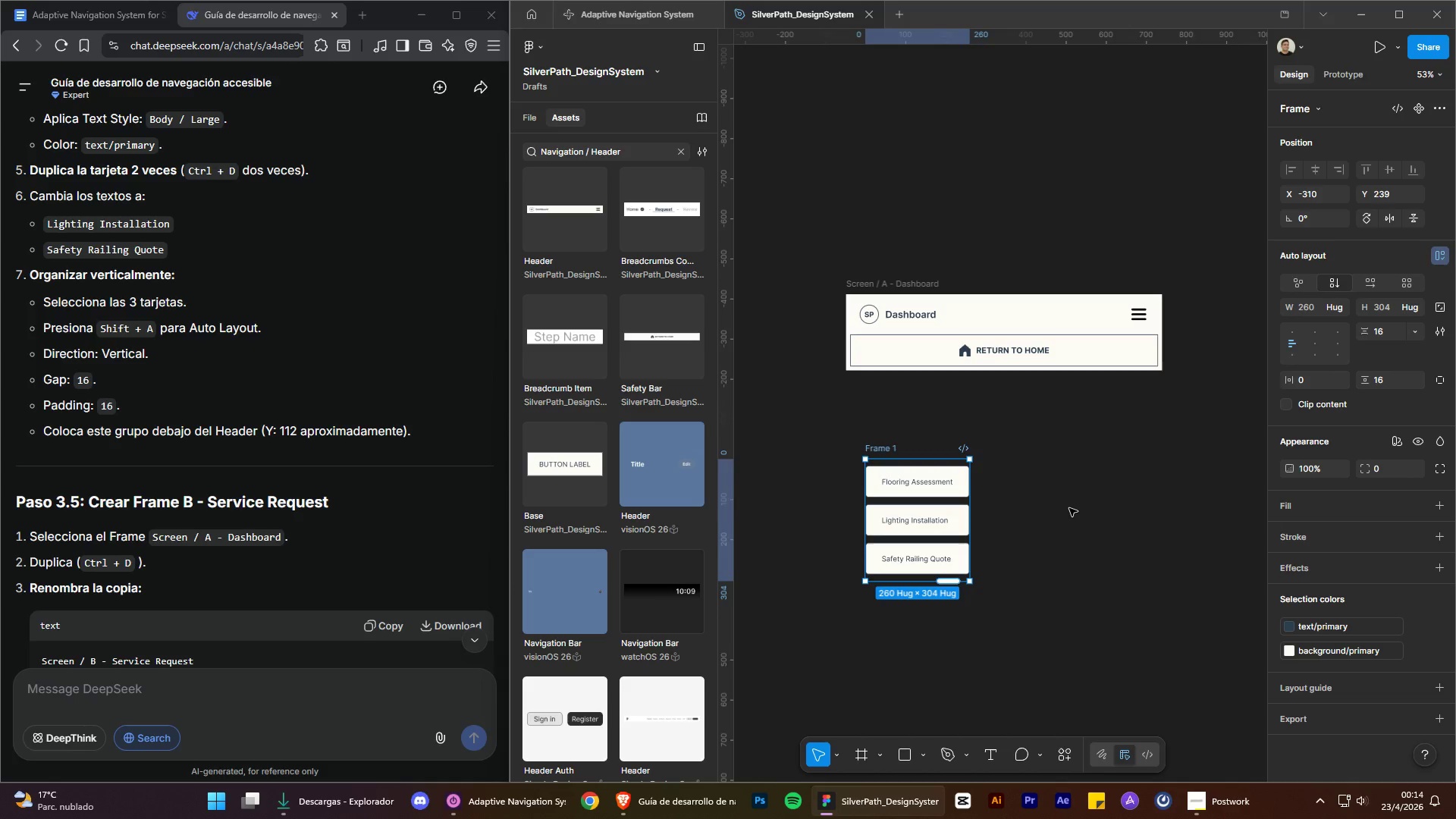 
left_click_drag(start_coordinate=[946, 490], to_coordinate=[1006, 341])
 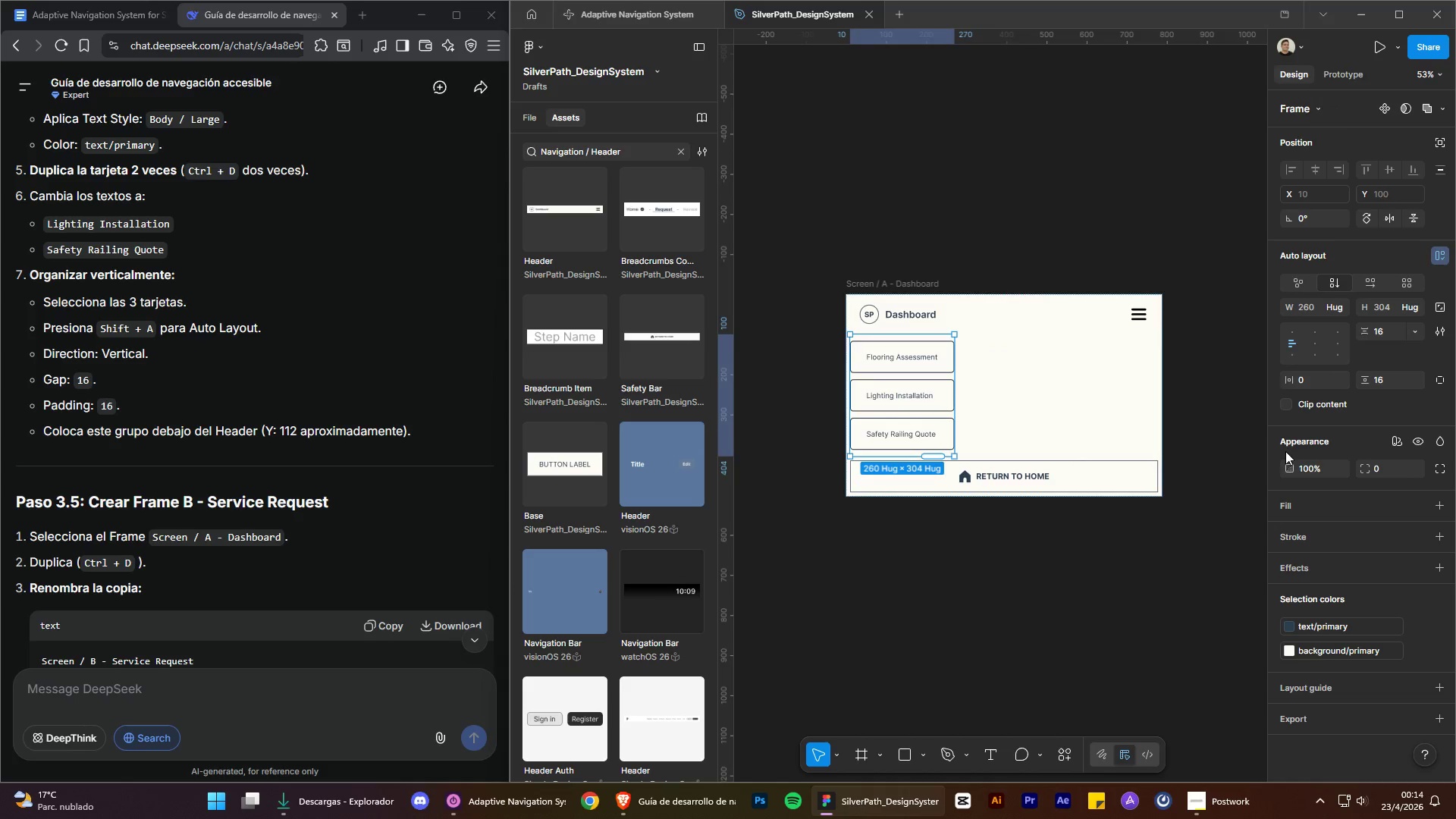 
left_click([1317, 347])
 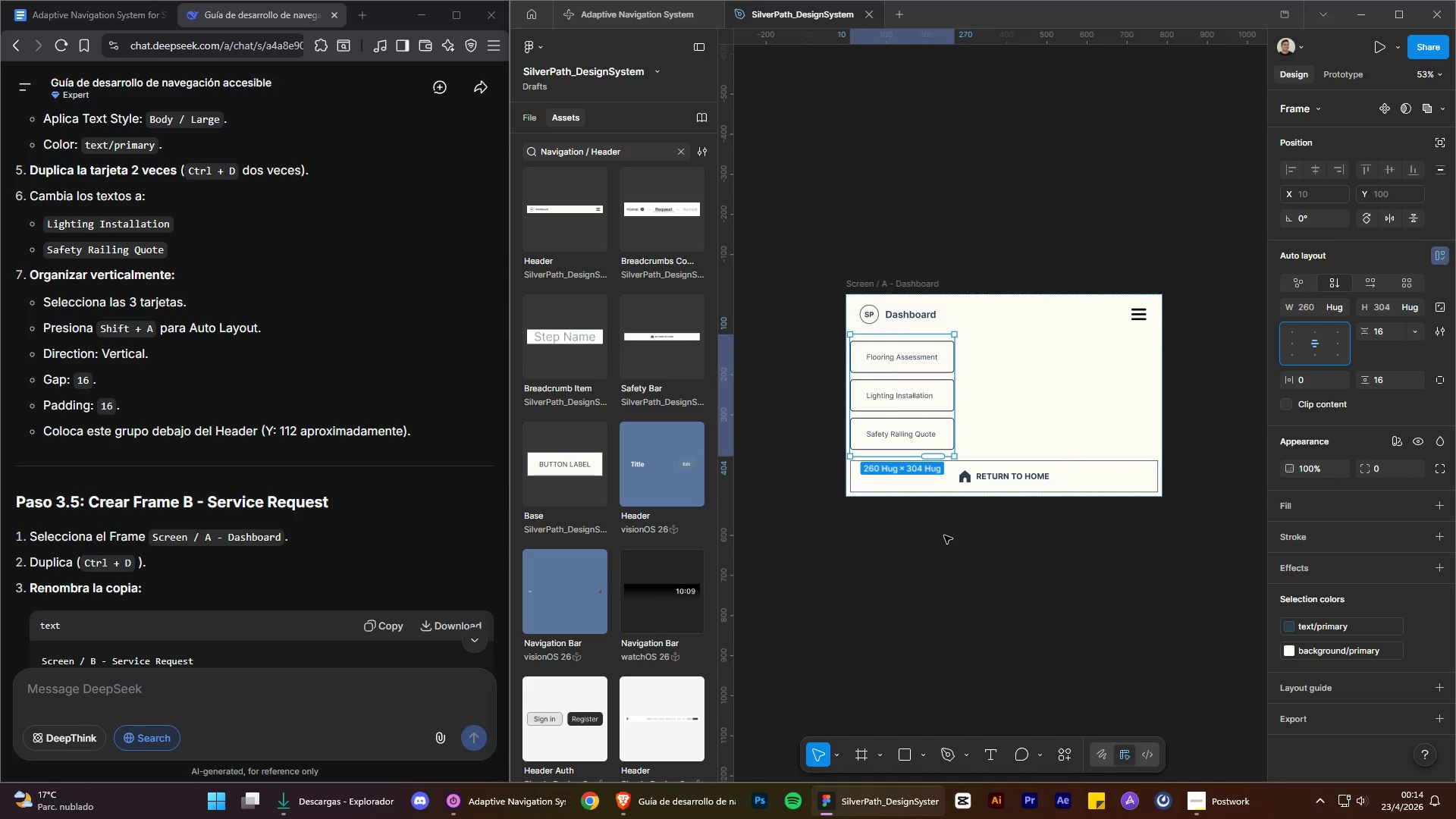 
wait(8.45)
 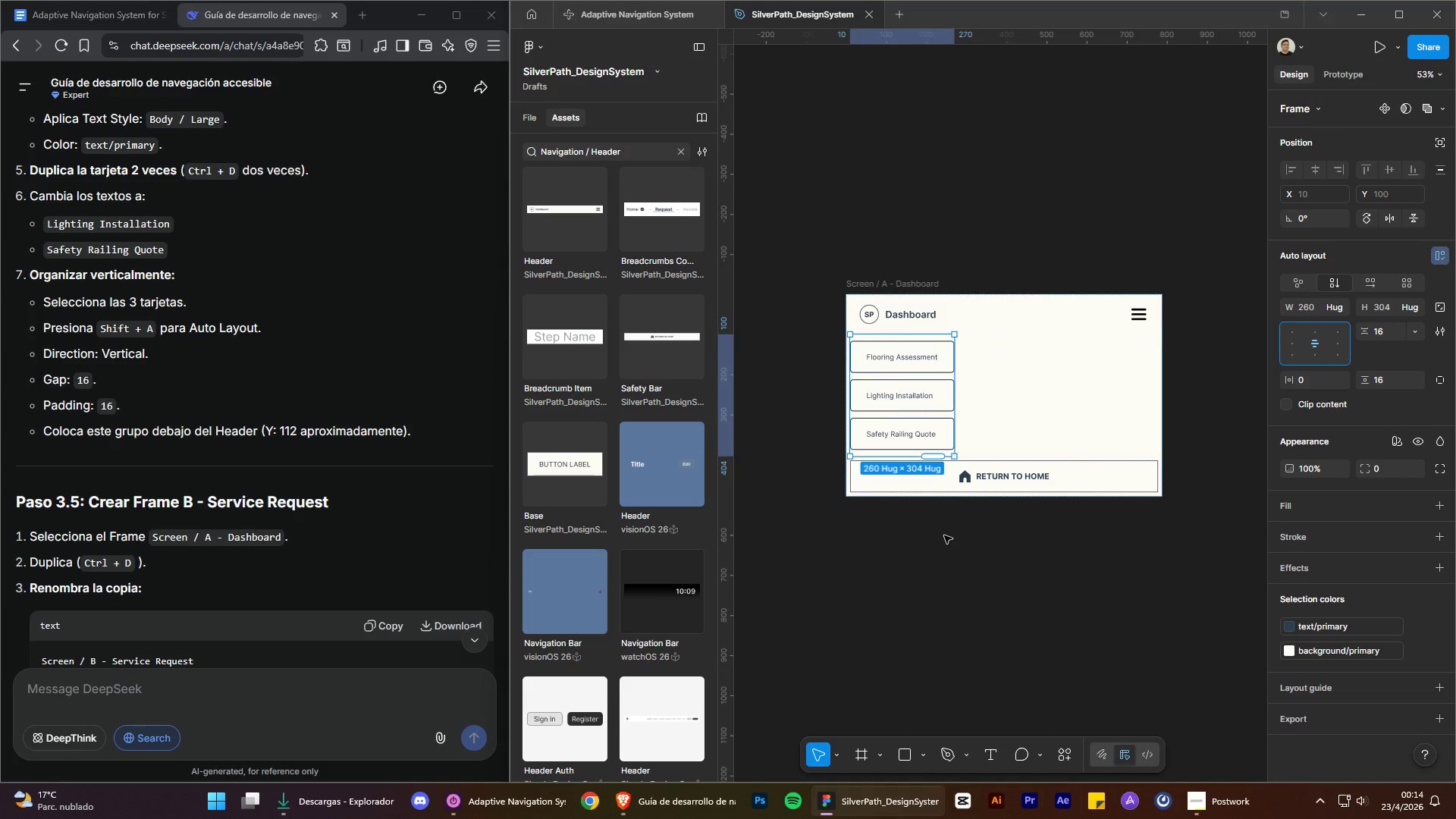 
left_click_drag(start_coordinate=[907, 284], to_coordinate=[917, 240])
 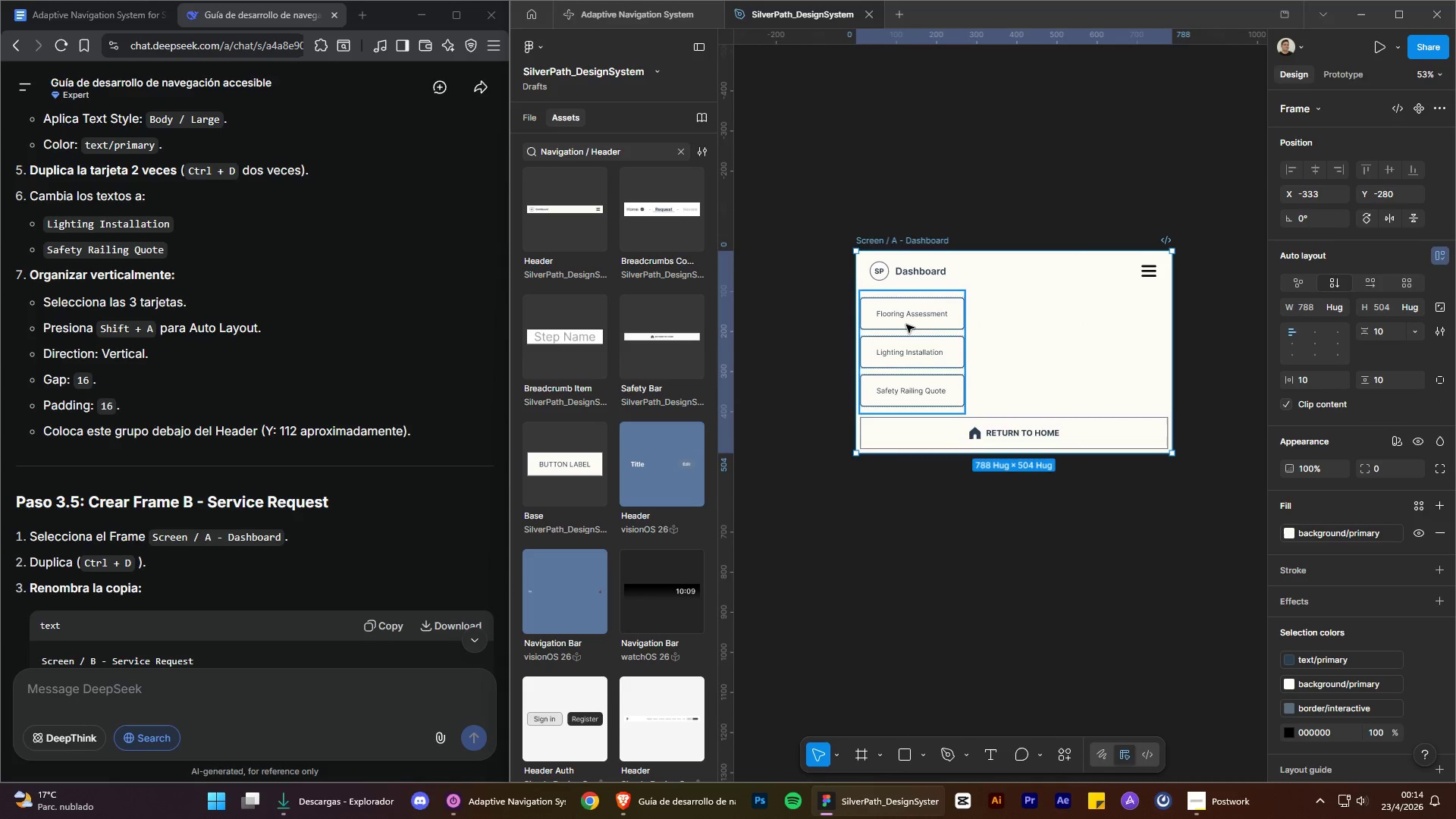 
left_click([906, 325])
 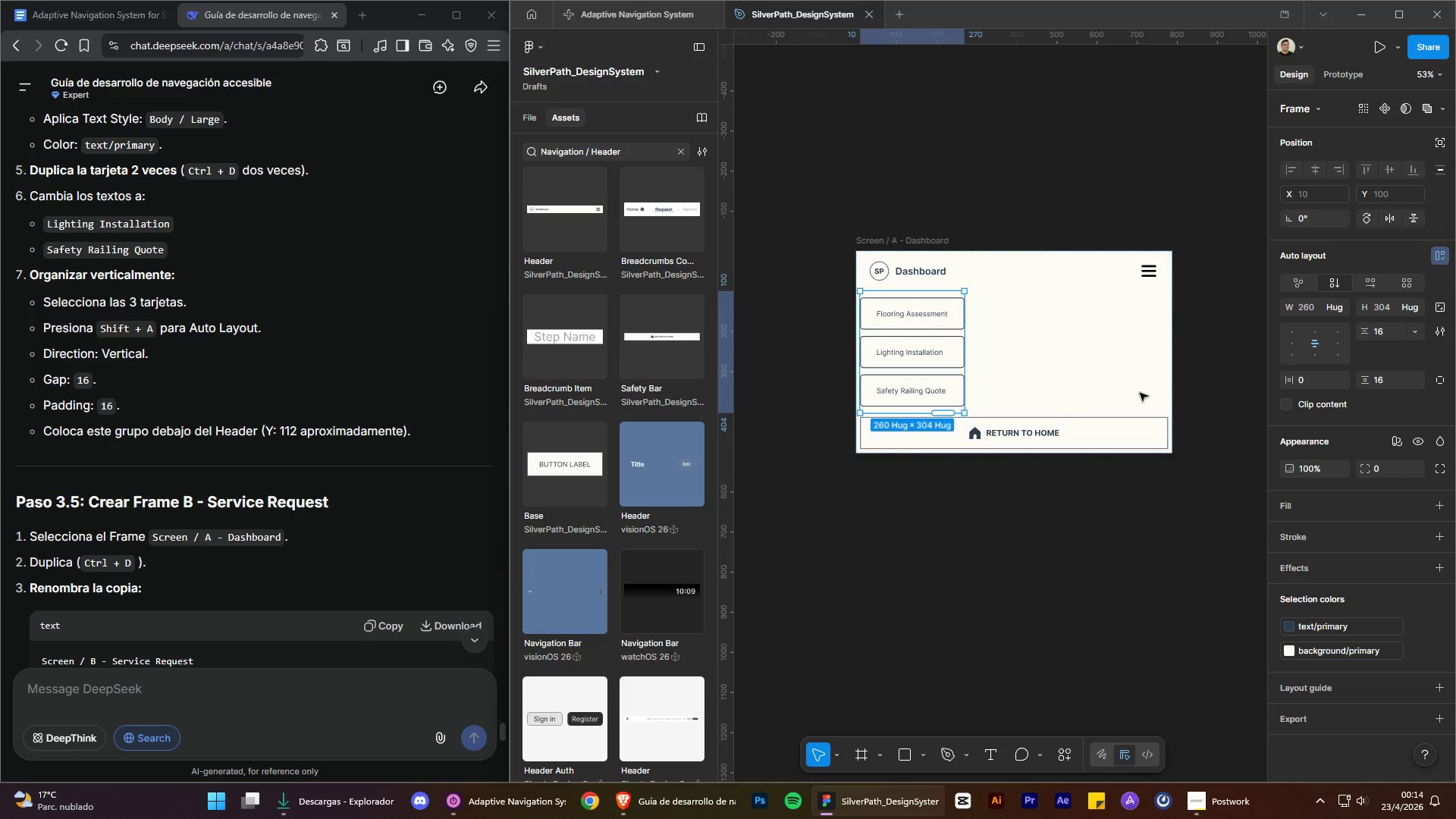 
wait(6.72)
 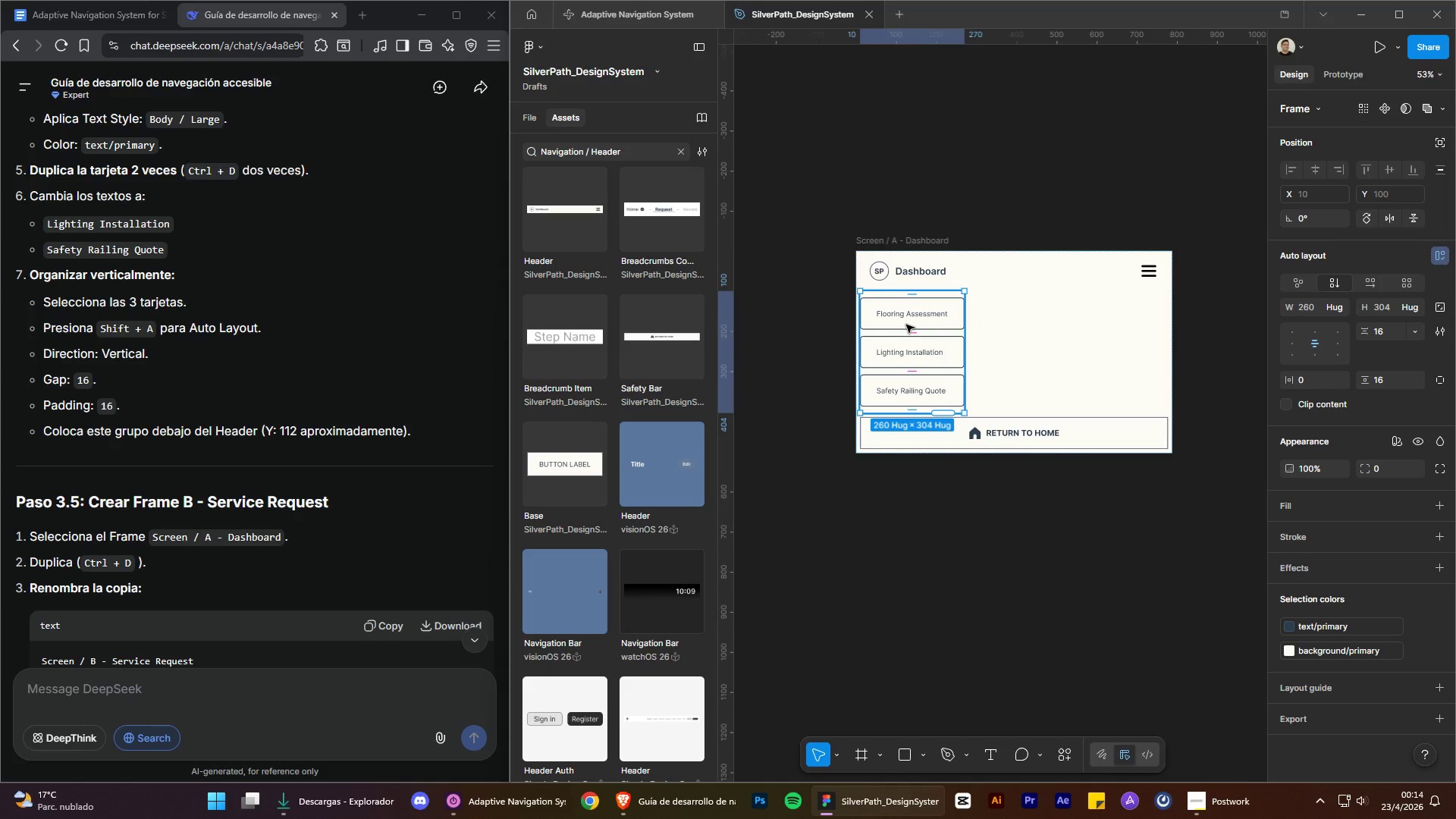 
left_click([1416, 335])
 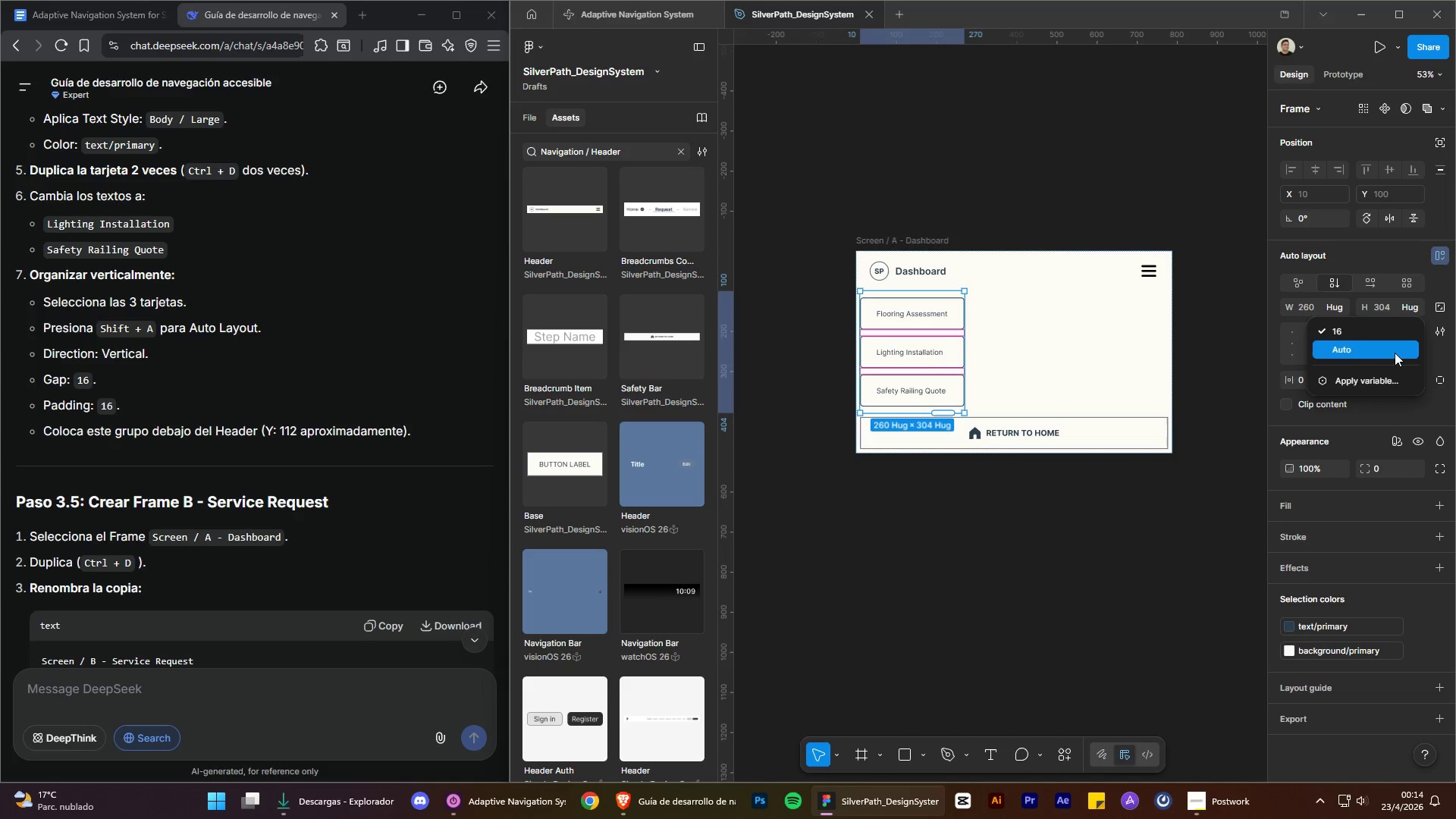 
left_click([1395, 353])
 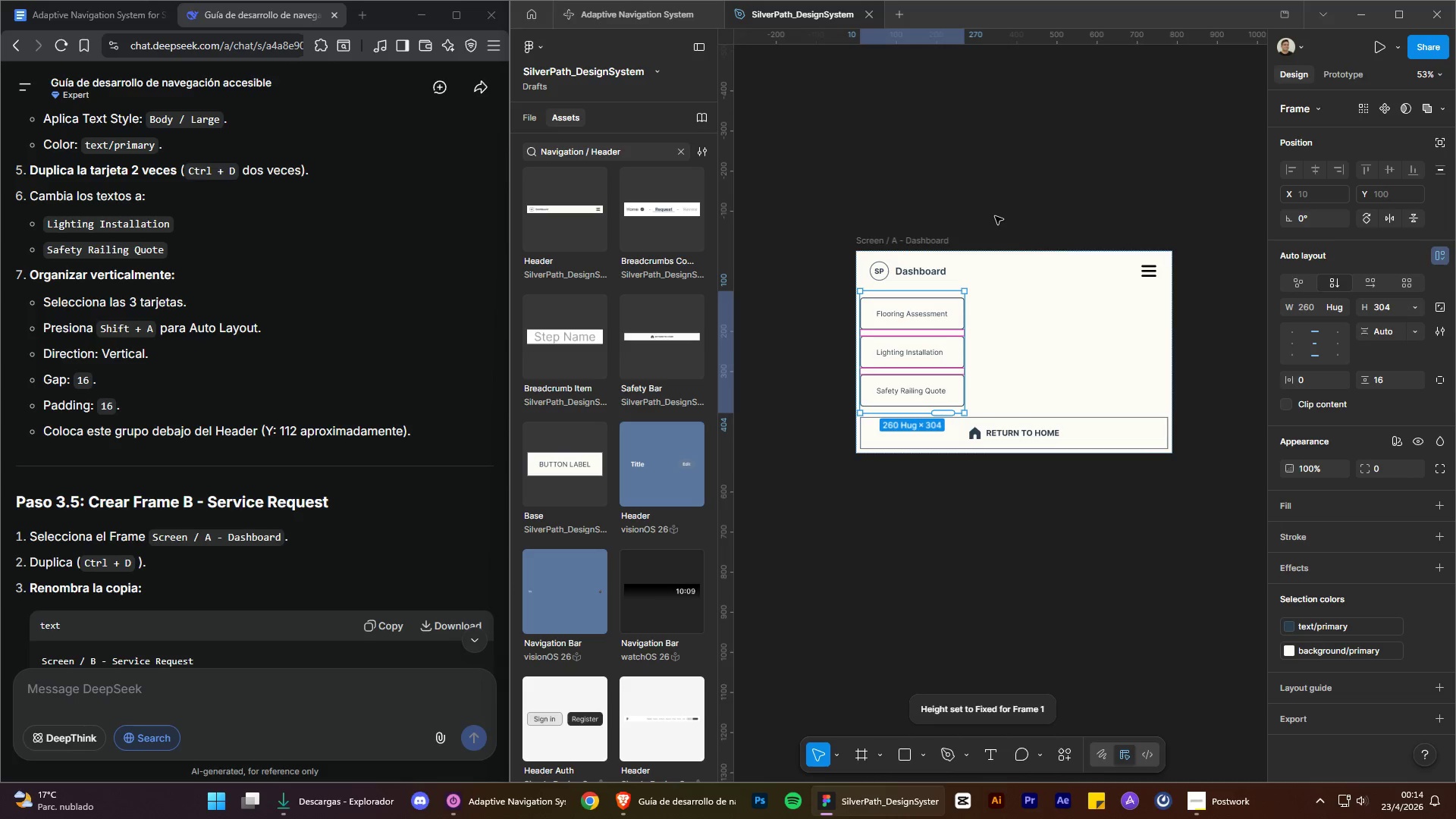 
left_click([995, 215])
 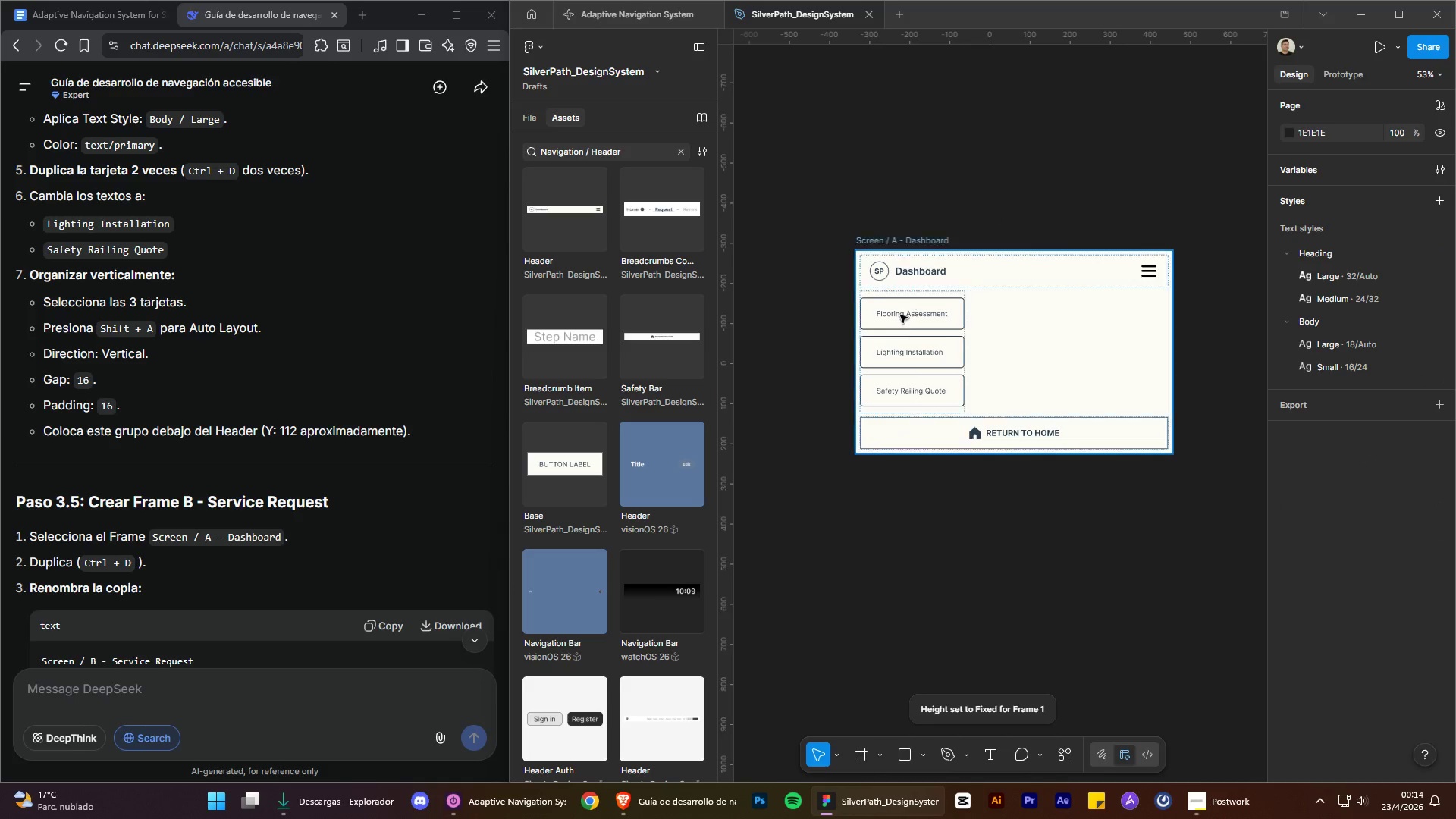 
left_click([900, 315])
 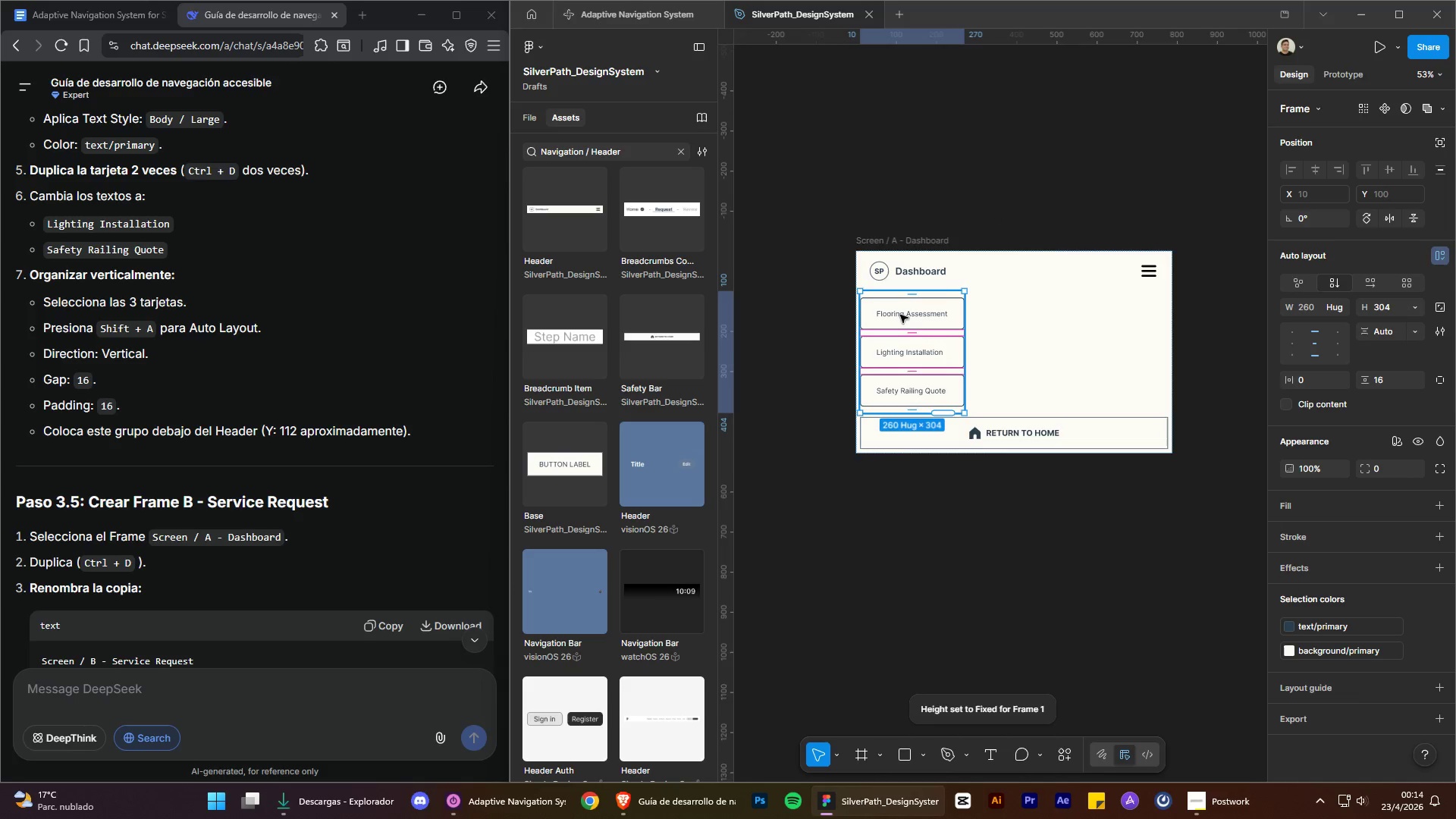 
left_click_drag(start_coordinate=[900, 315], to_coordinate=[1012, 317])
 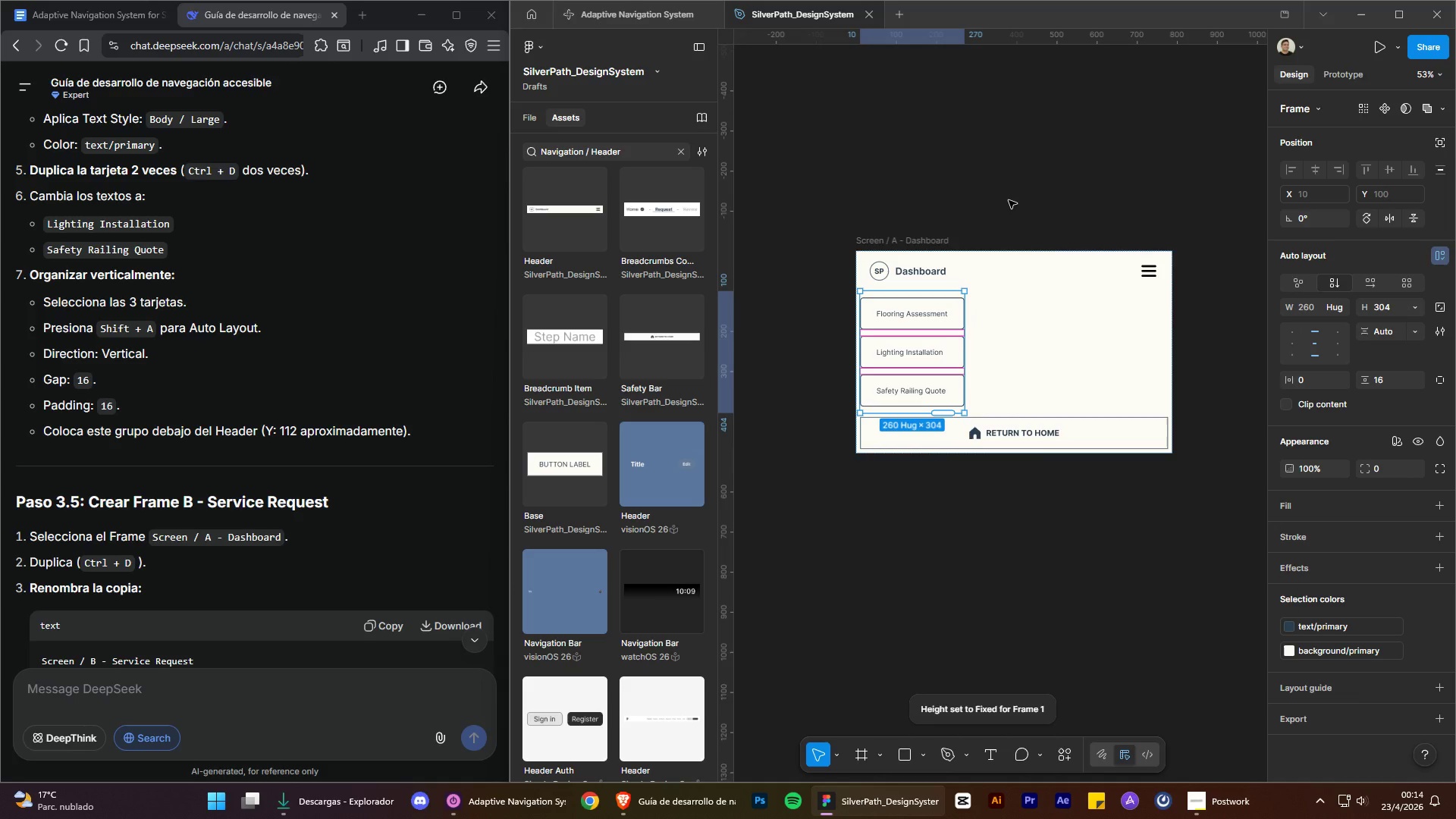 
left_click([1009, 200])
 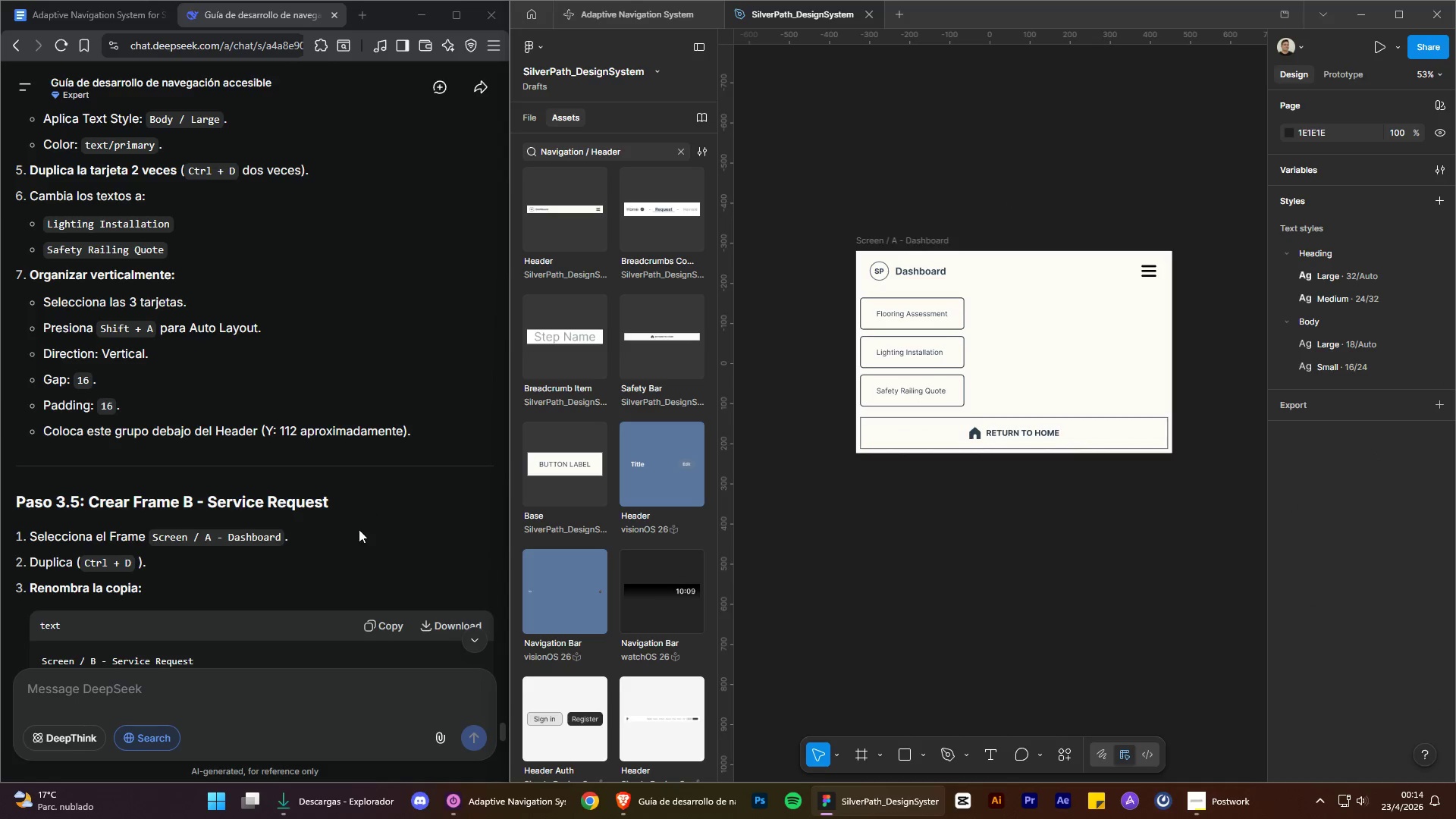 
scroll: coordinate [350, 542], scroll_direction: down, amount: 2.0
 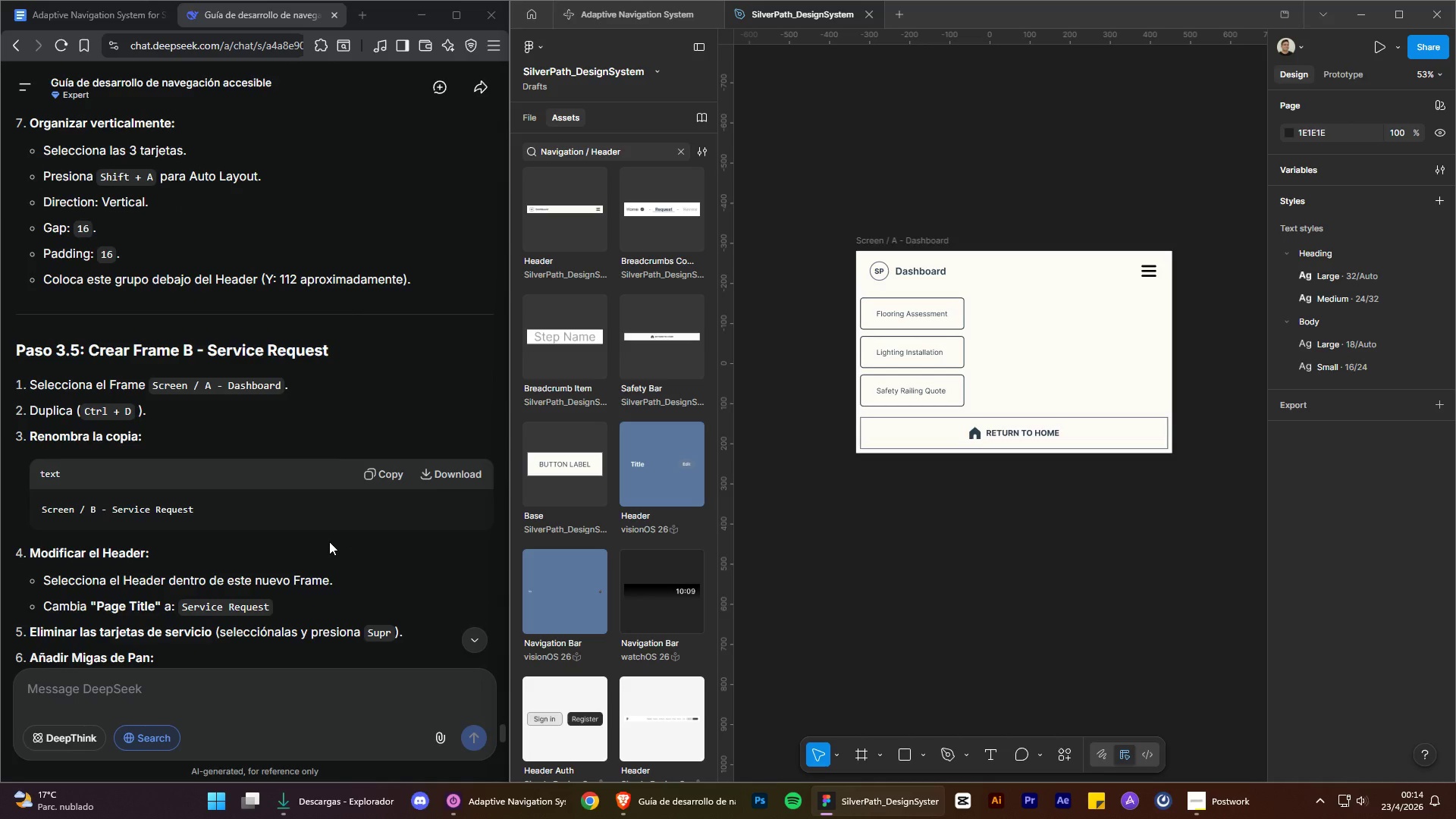 
scroll: coordinate [336, 539], scroll_direction: up, amount: 5.0
 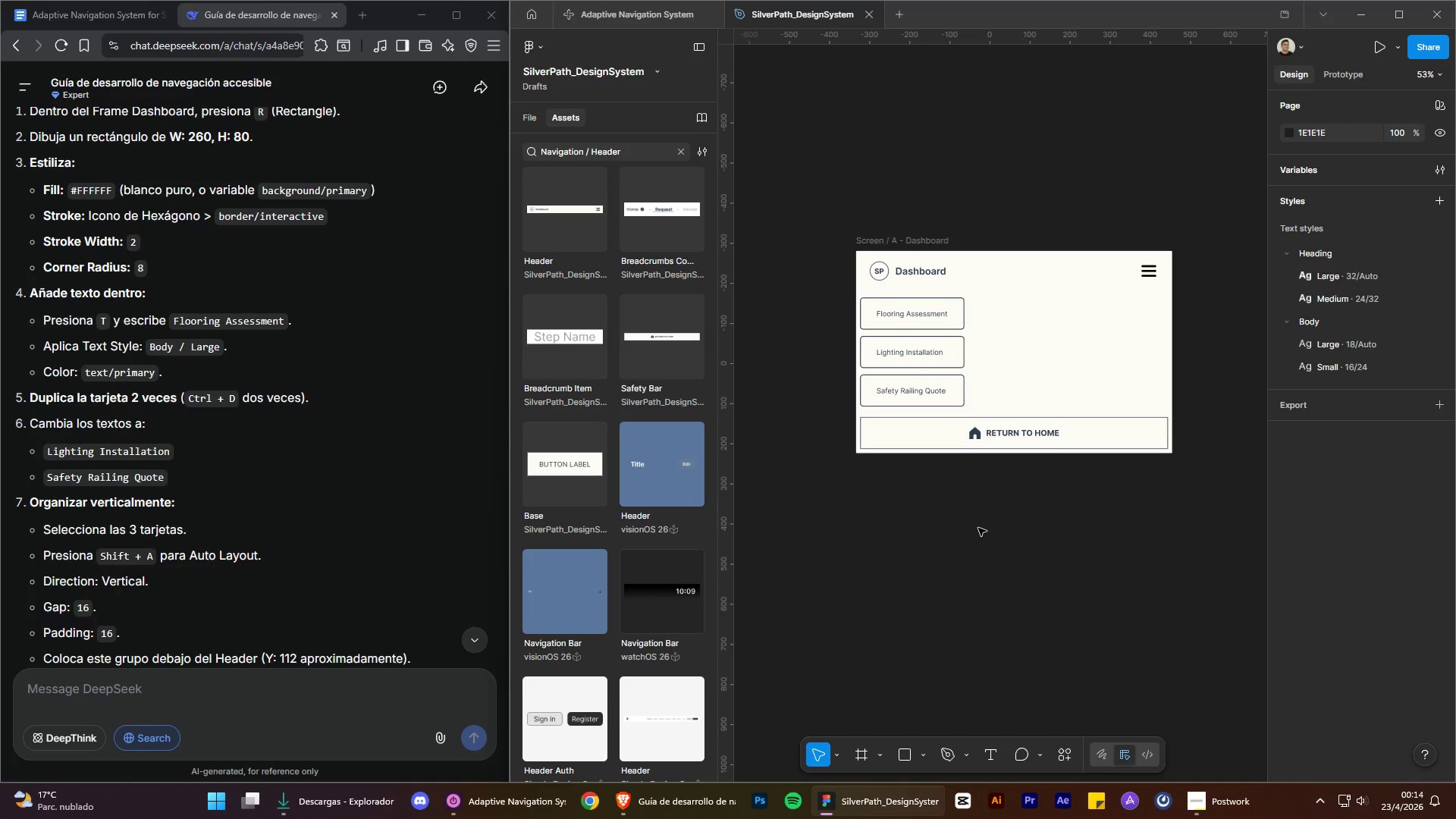 
scroll: coordinate [384, 483], scroll_direction: down, amount: 2.0
 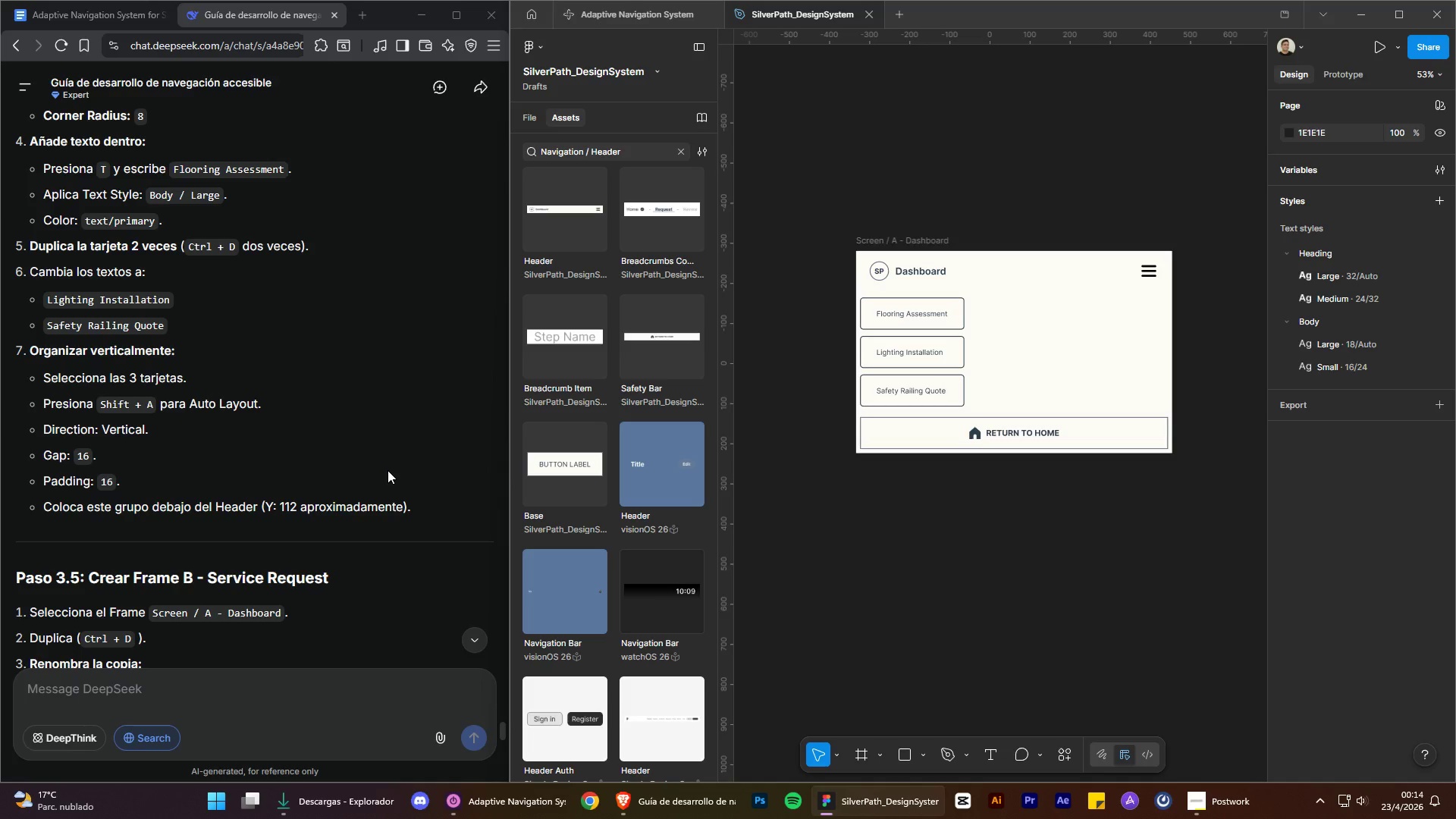 
scroll: coordinate [384, 460], scroll_direction: up, amount: 3.0
 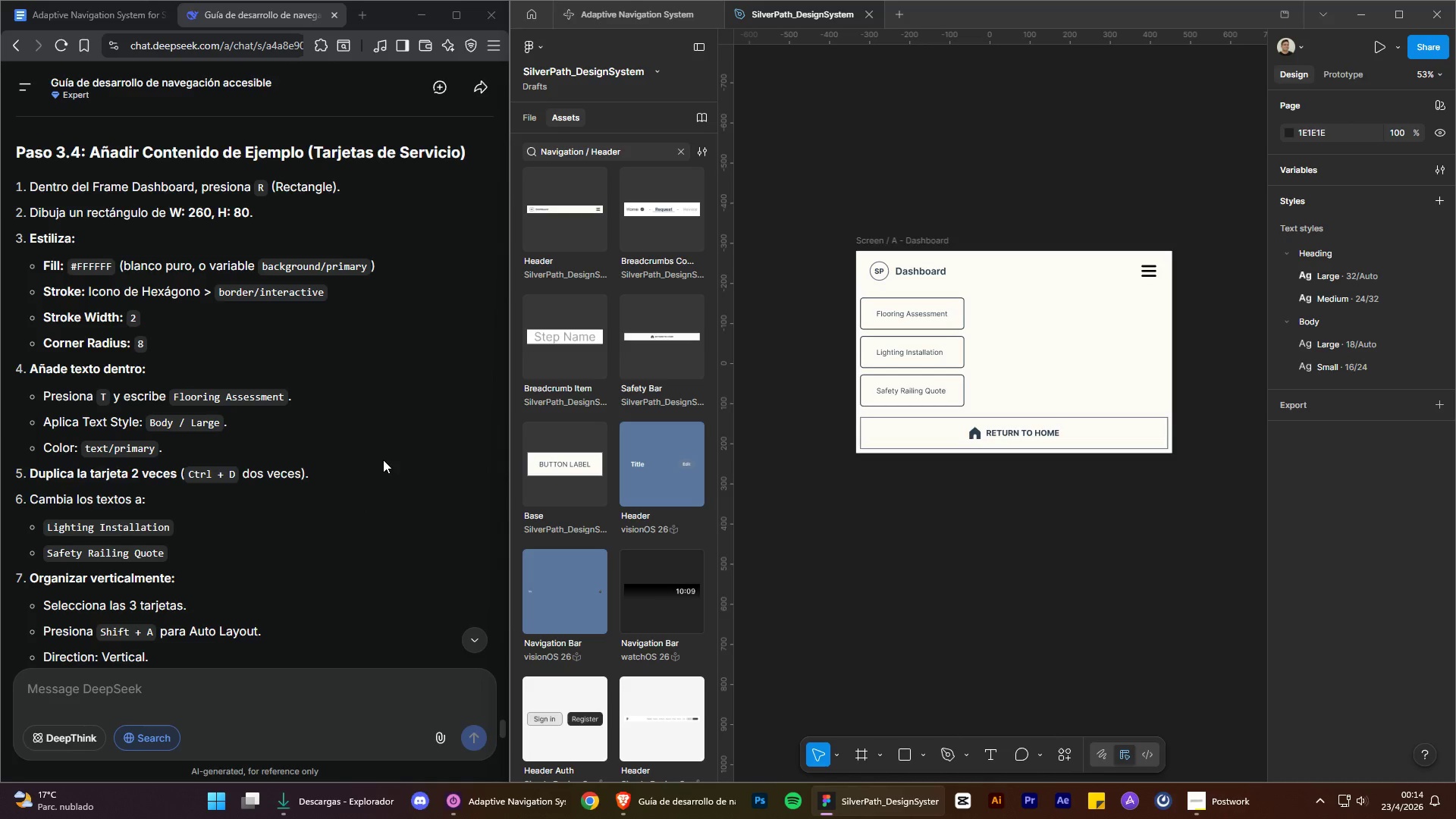 
scroll: coordinate [383, 460], scroll_direction: down, amount: 3.0
 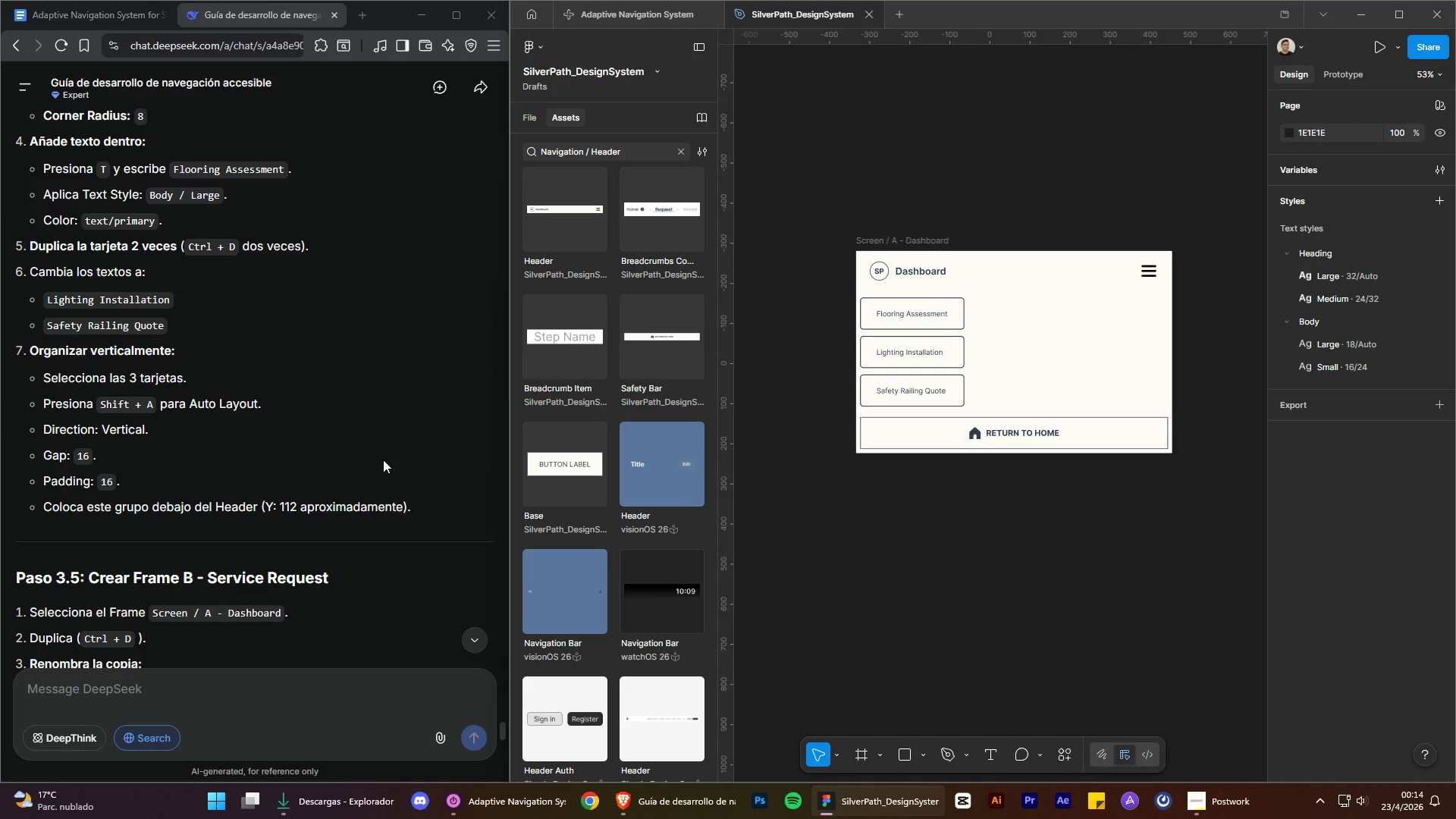 
scroll: coordinate [383, 460], scroll_direction: up, amount: 3.0
 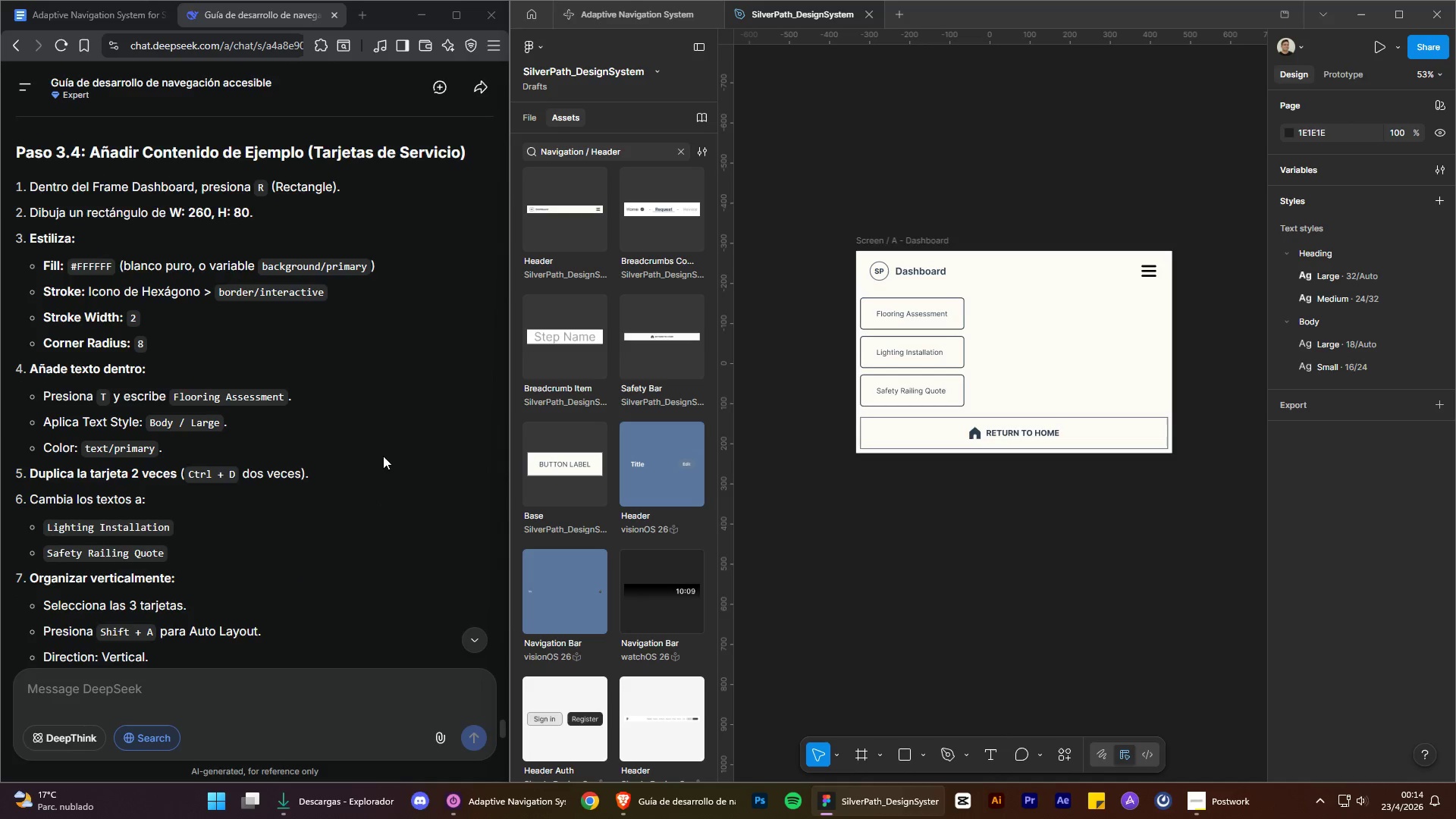 
scroll: coordinate [383, 456], scroll_direction: down, amount: 3.0
 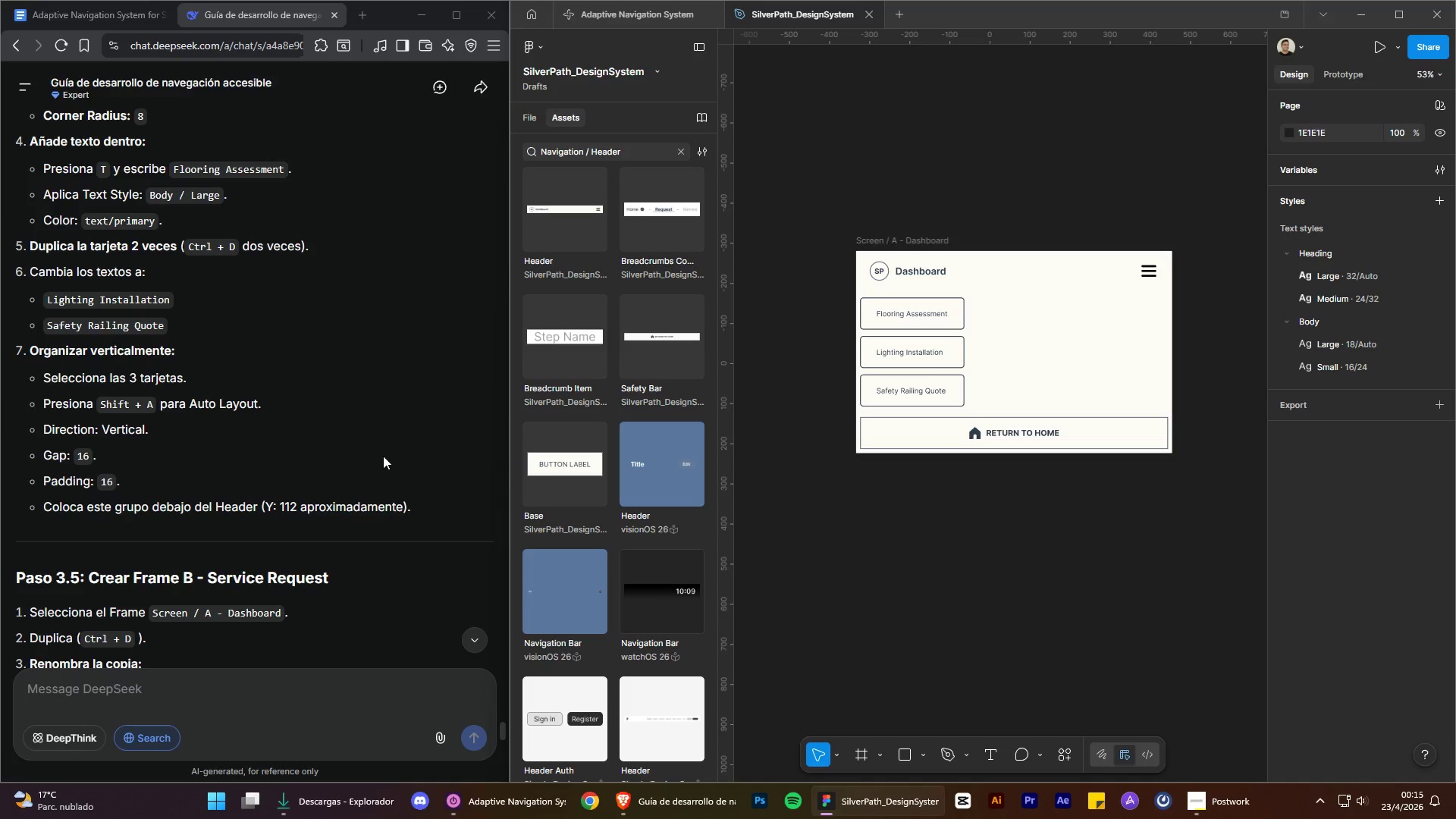 
wait(10.34)
 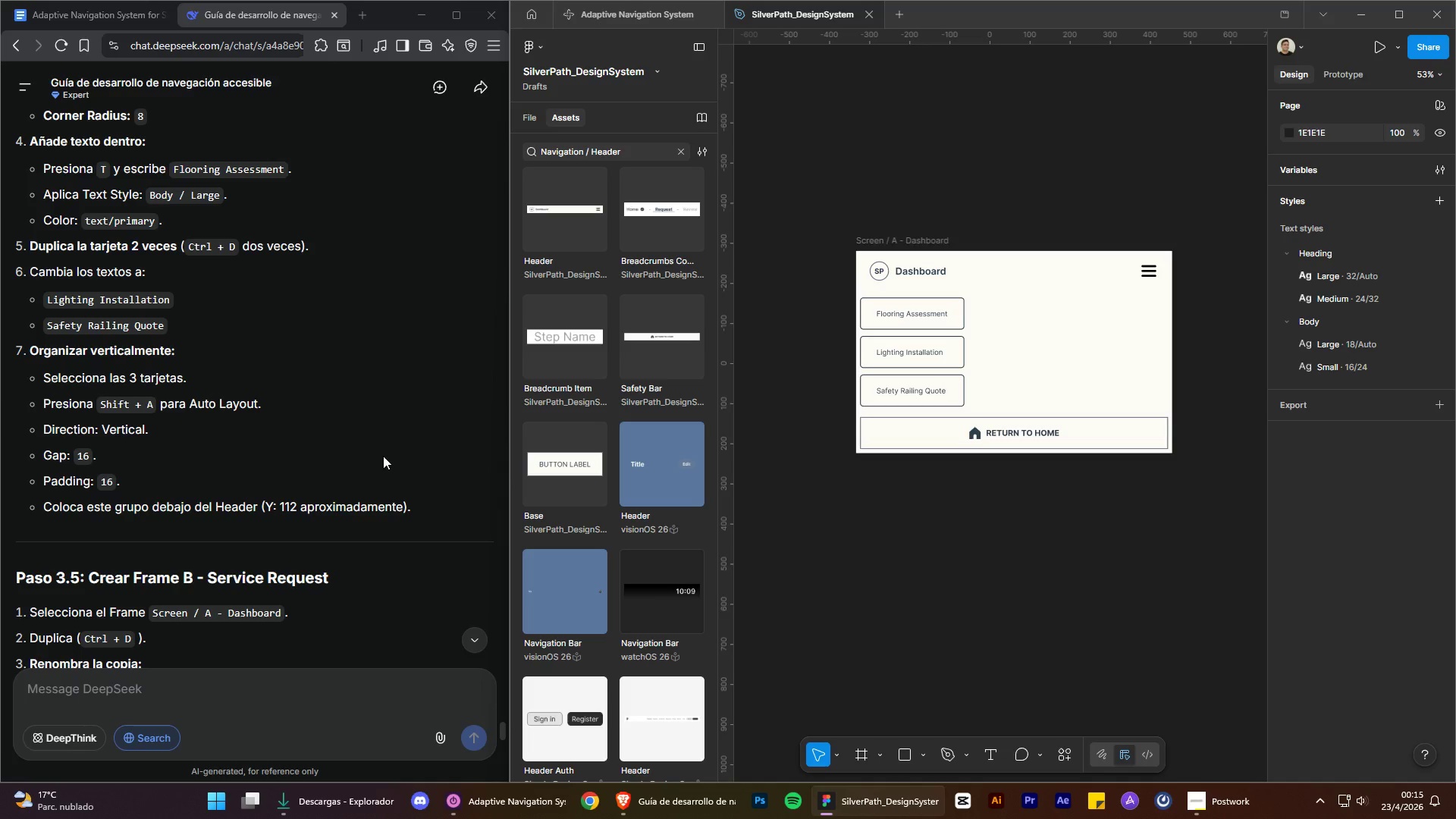 
left_click([1364, 191])
 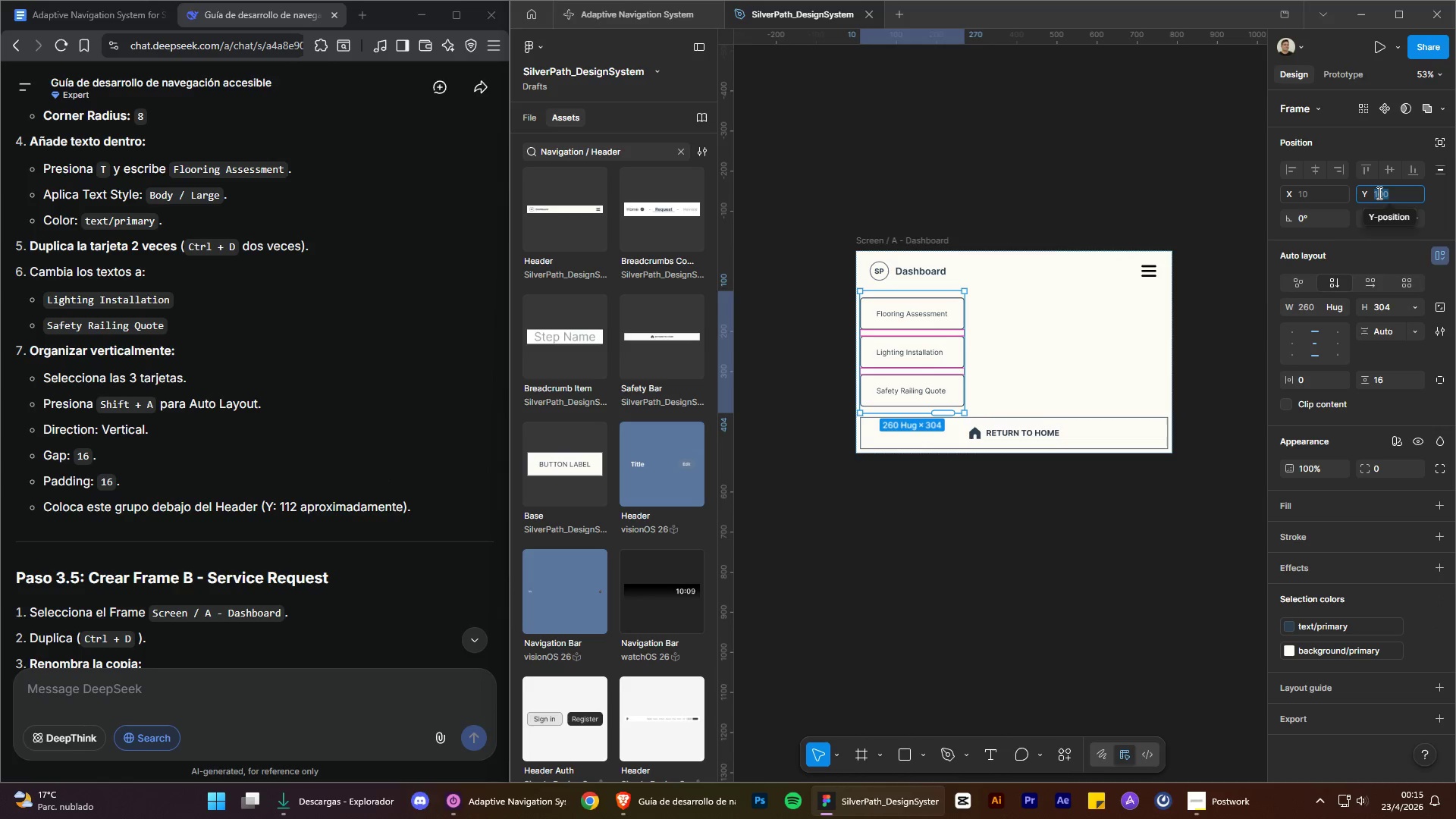 
left_click([1379, 193])
 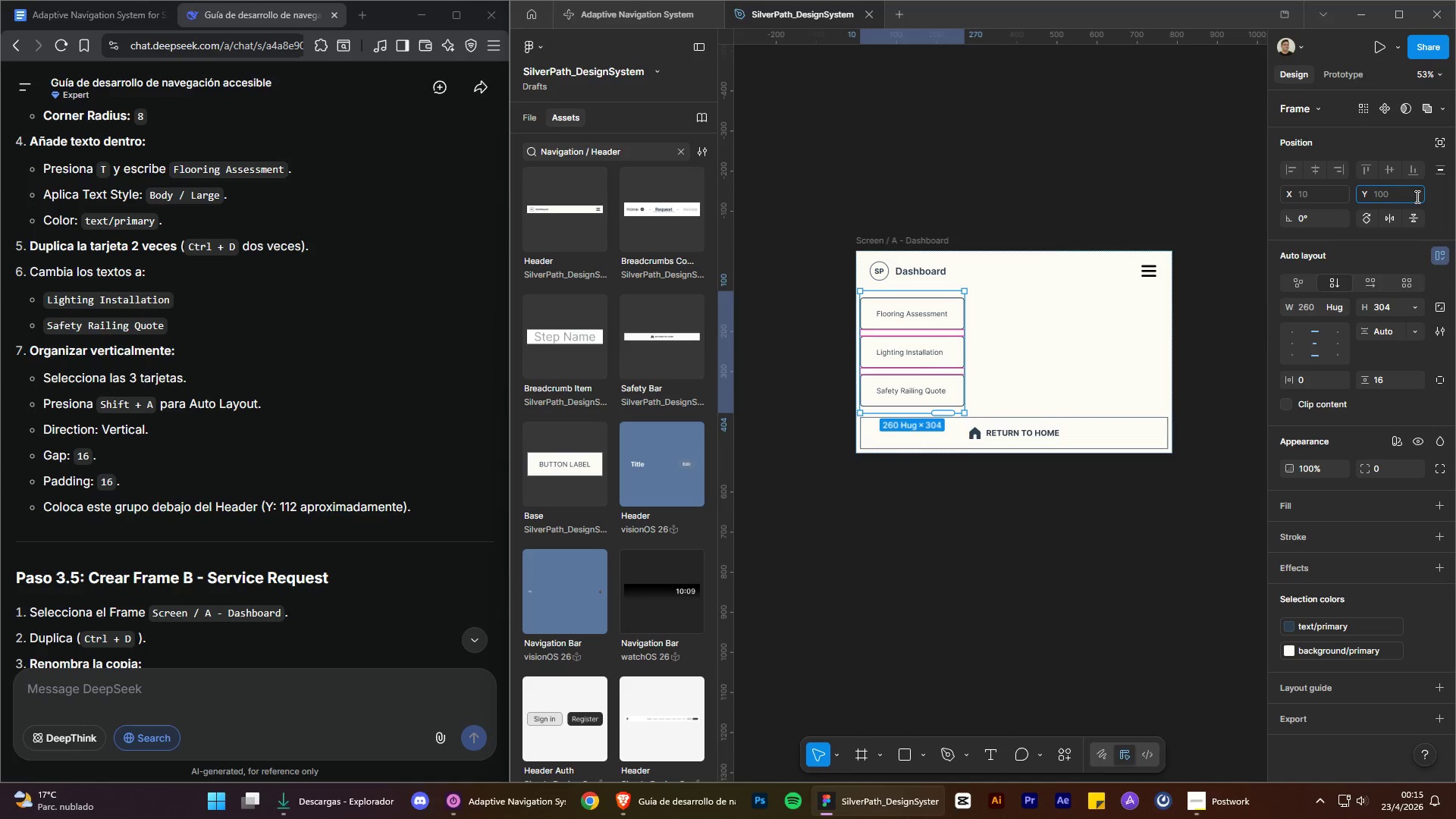 
double_click([1416, 196])
 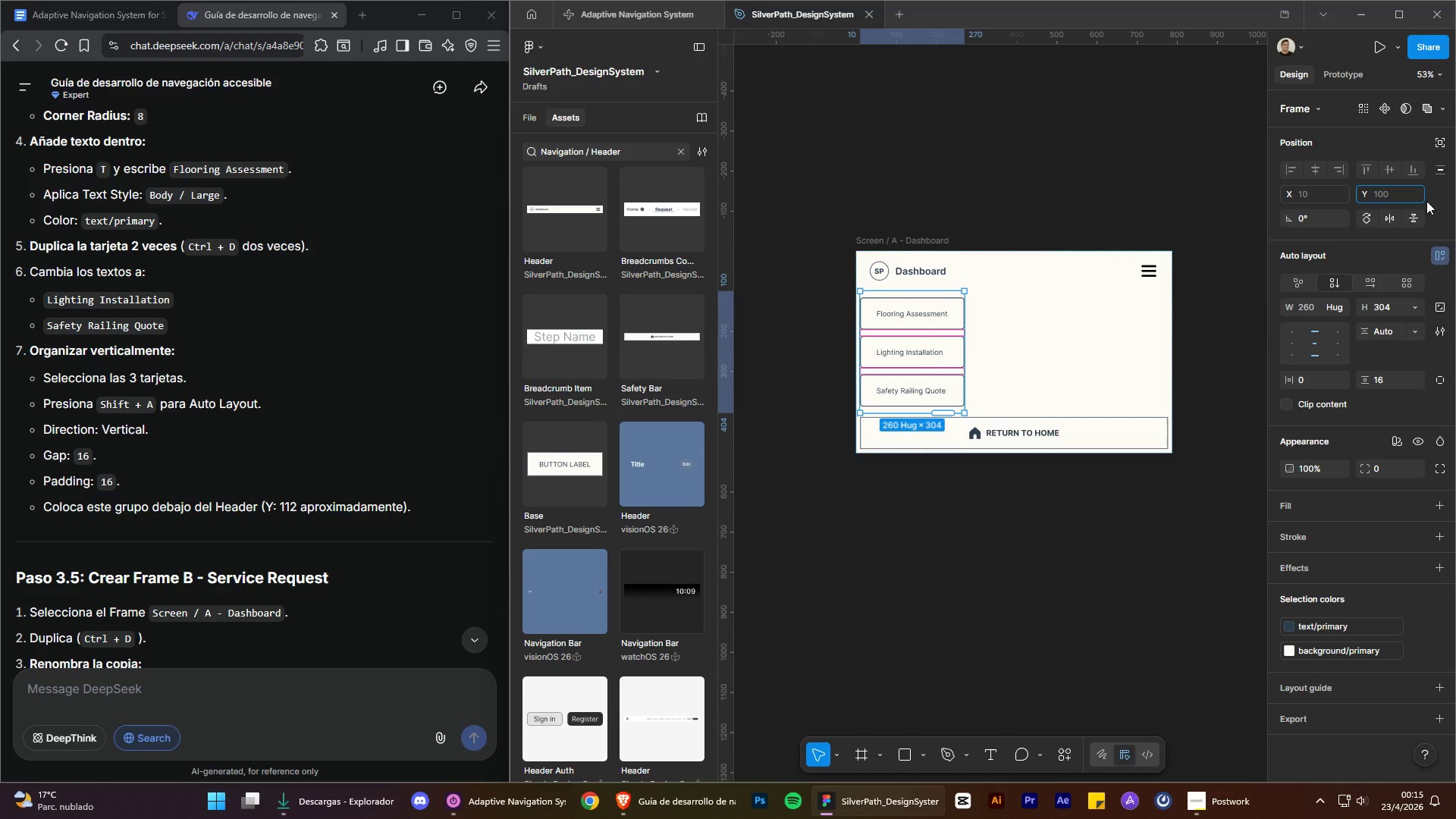 
triple_click([1426, 201])
 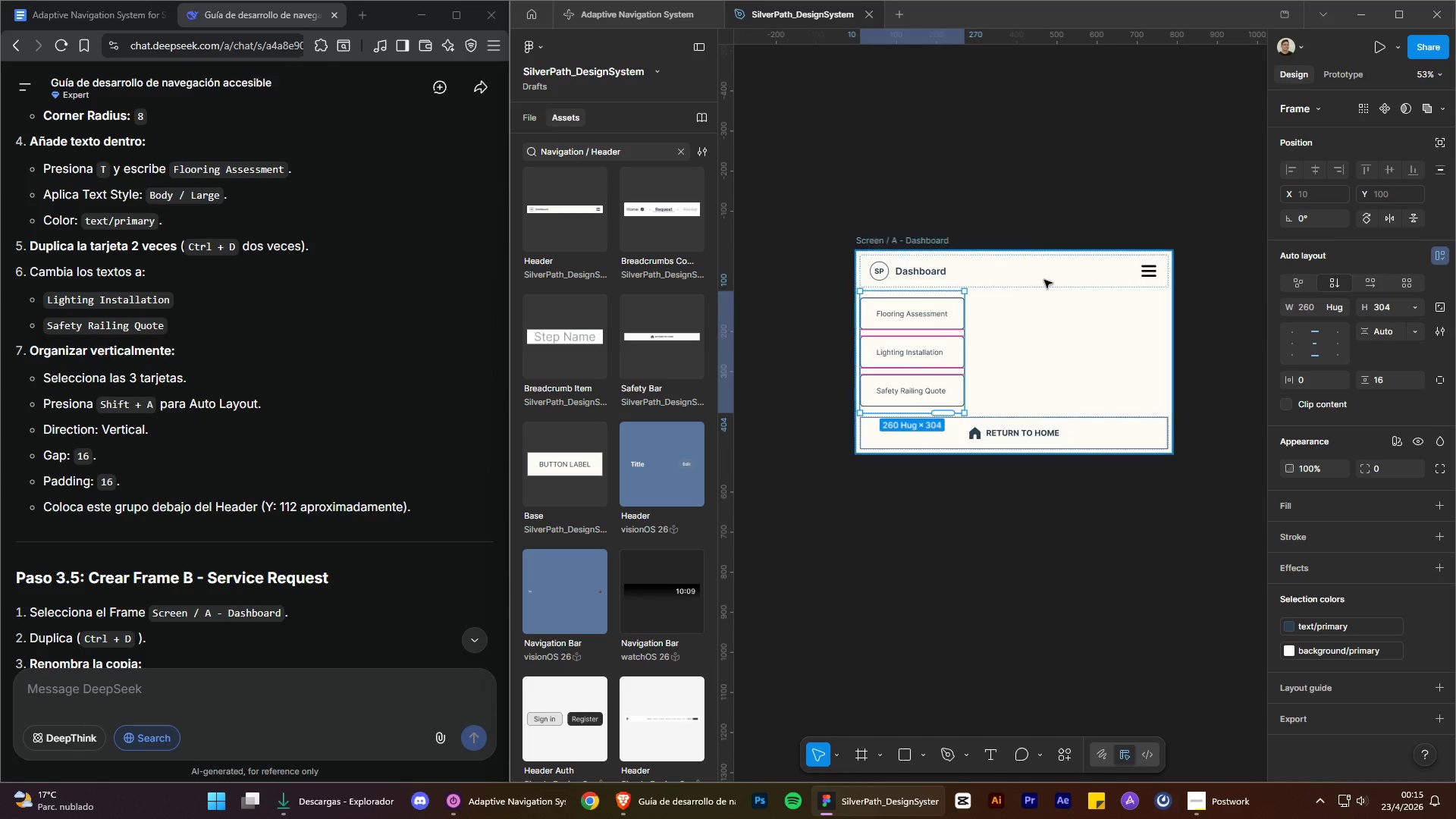 
left_click([924, 526])
 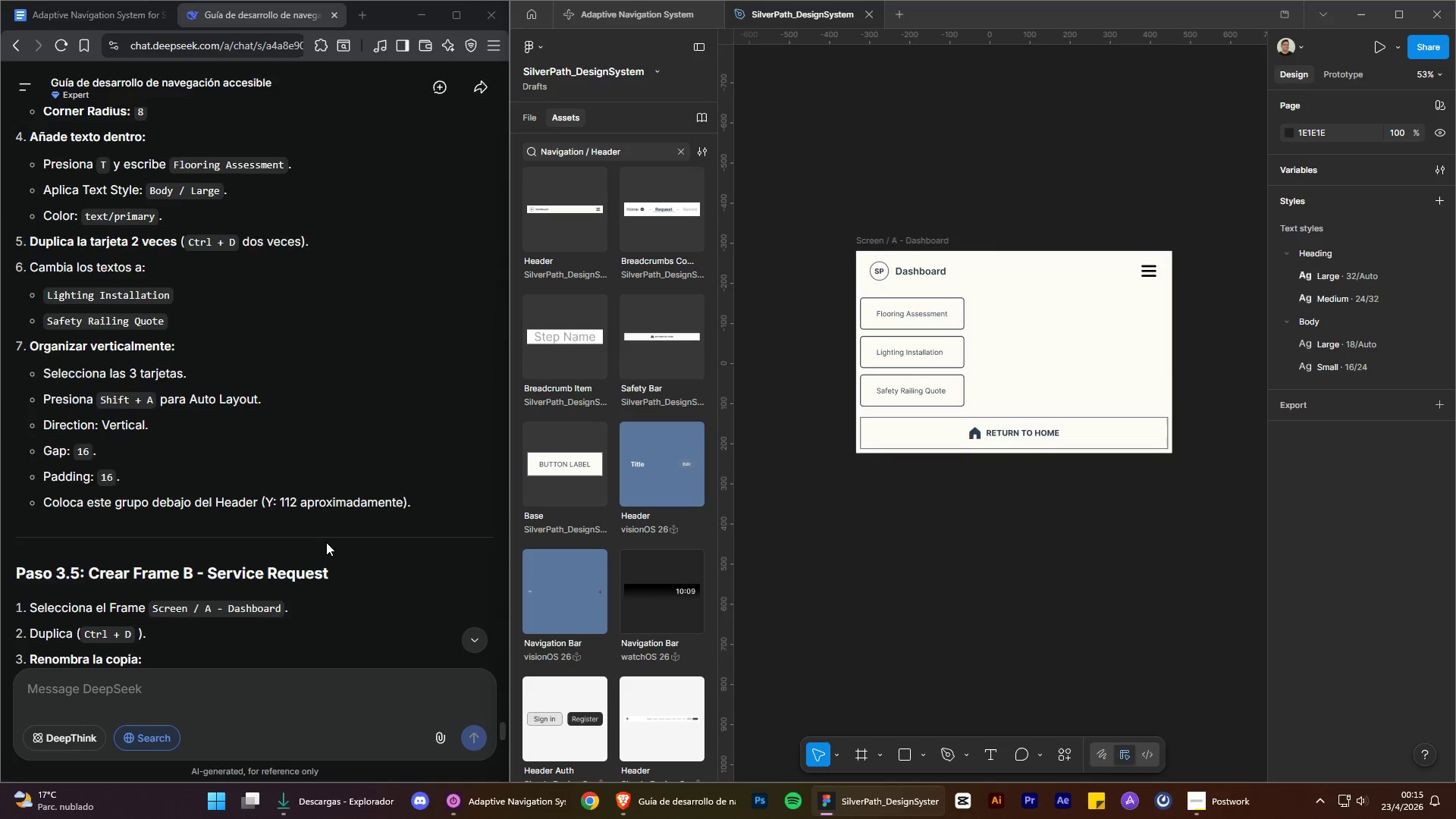 
scroll: coordinate [326, 541], scroll_direction: down, amount: 3.0
 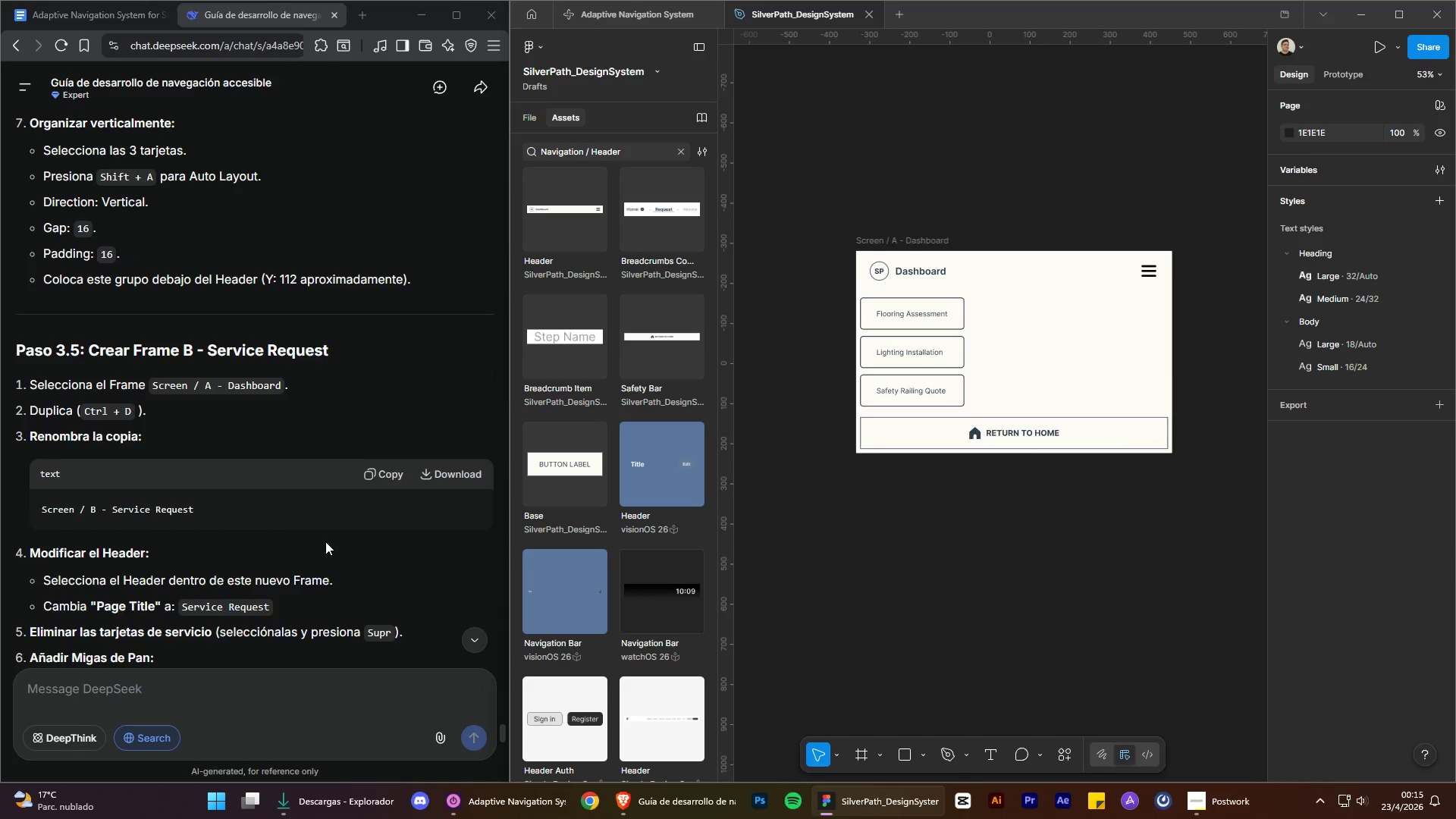 
scroll: coordinate [423, 423], scroll_direction: up, amount: 8.0
 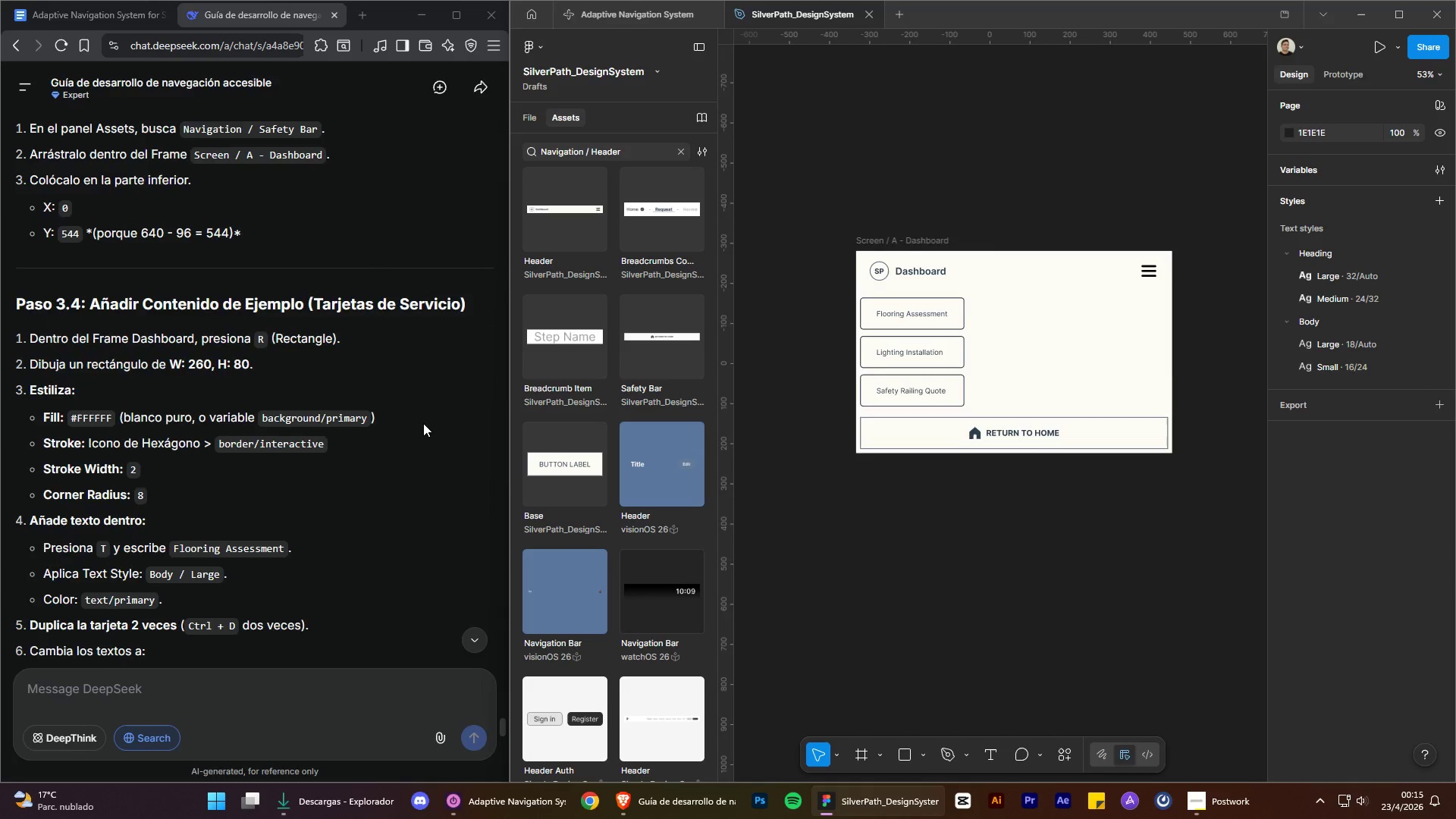 
scroll: coordinate [419, 428], scroll_direction: down, amount: 7.0
 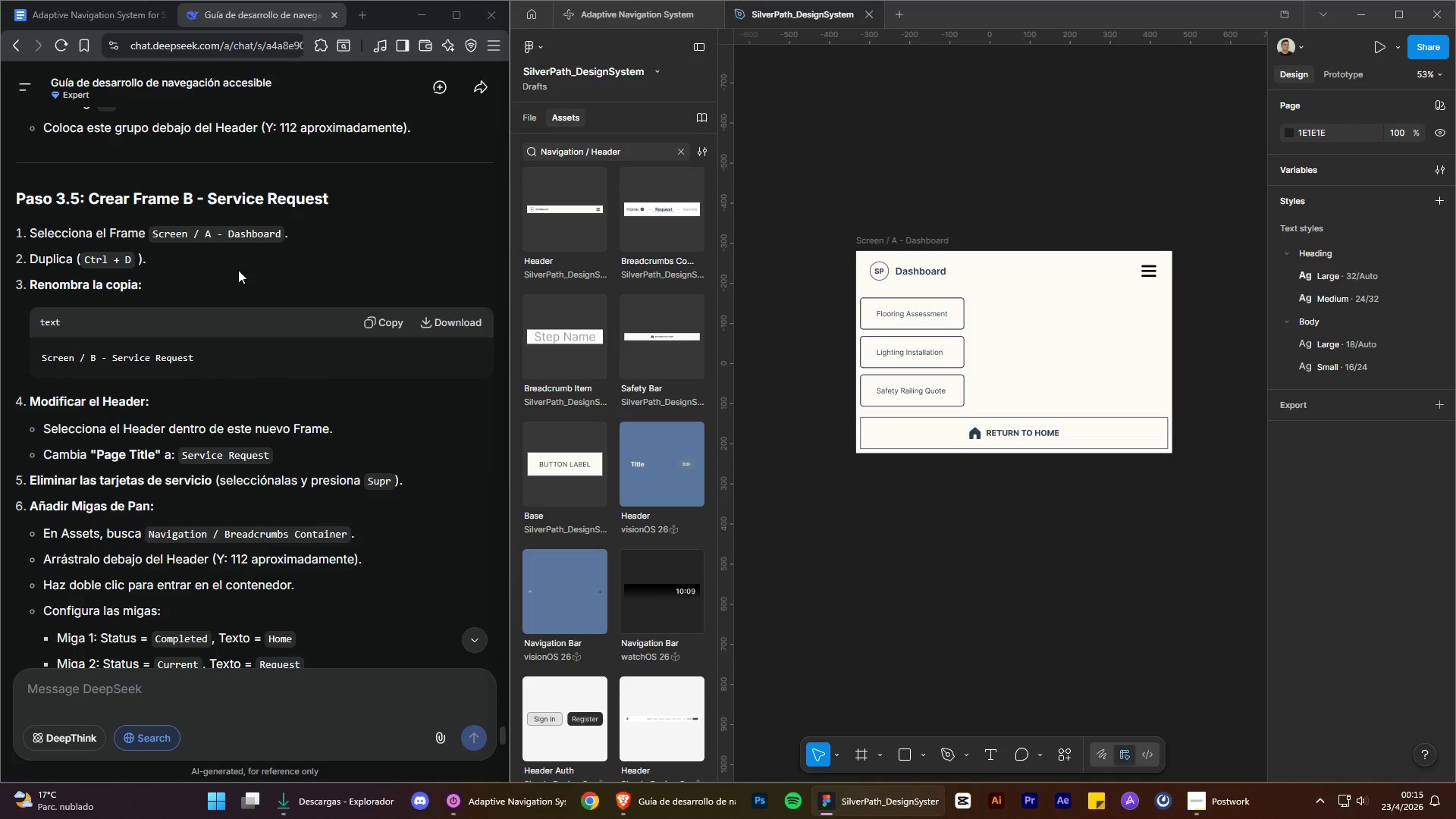 
wait(6.97)
 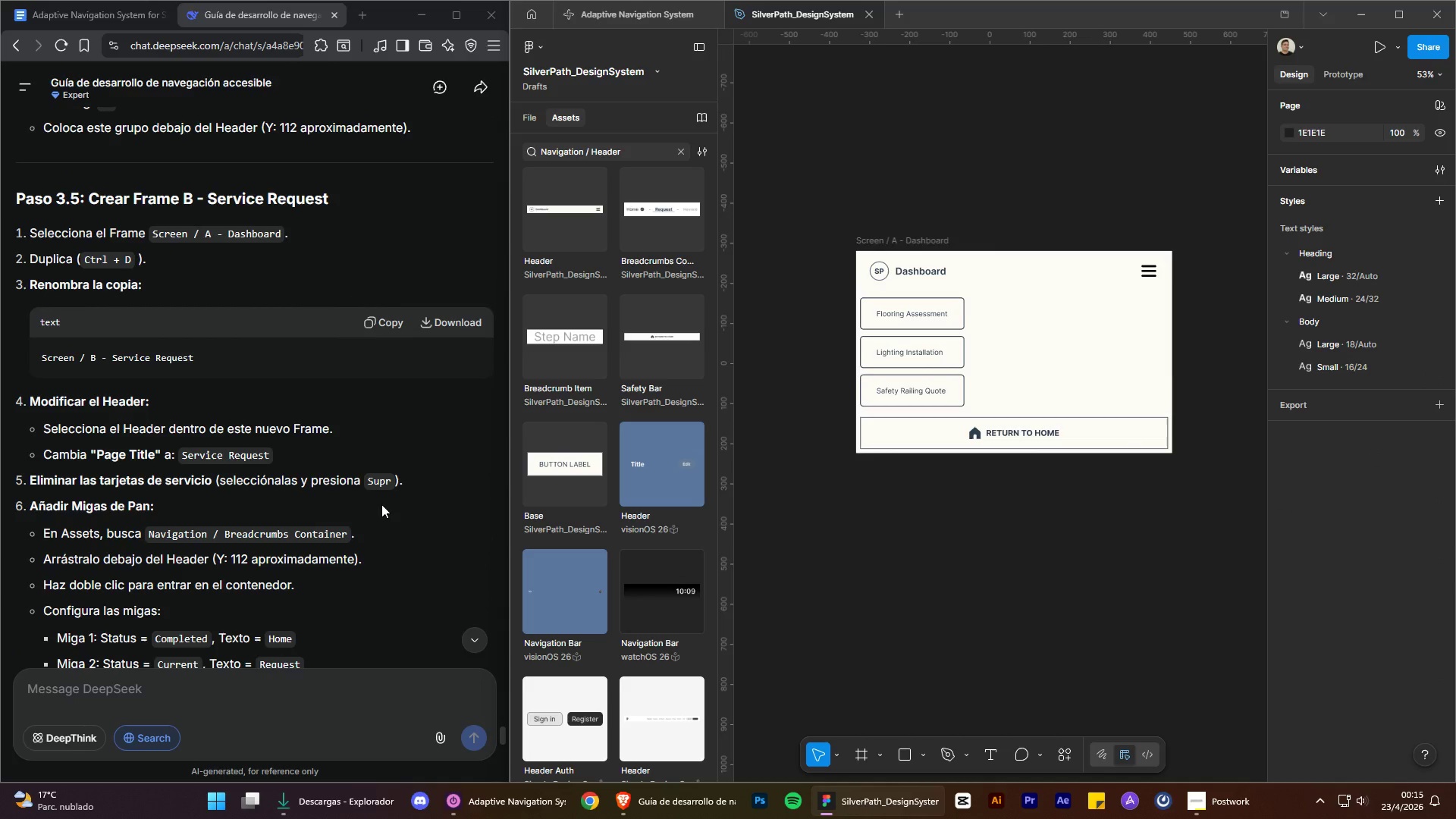 
left_click([903, 236])
 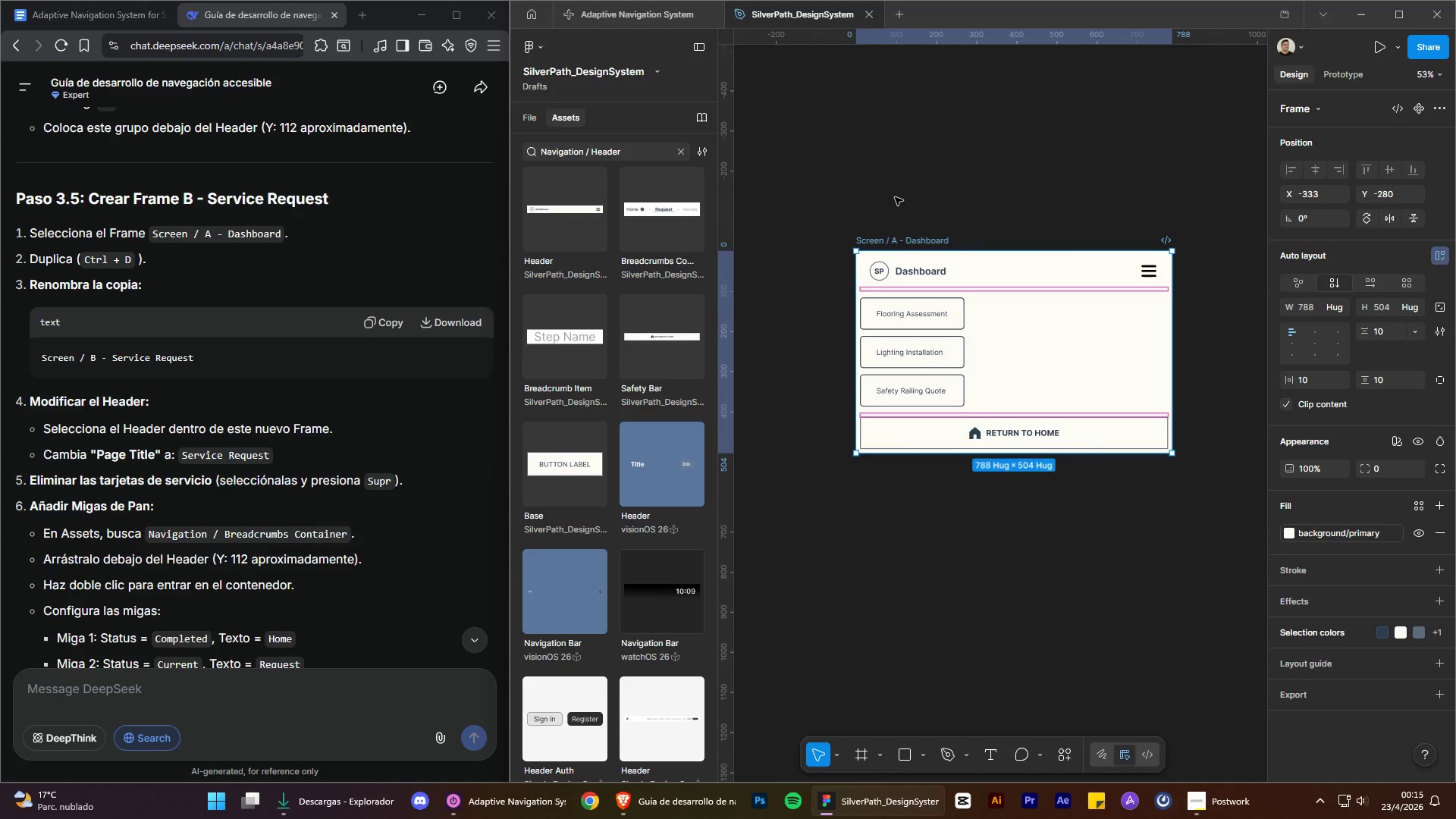 
key(Control+C)
 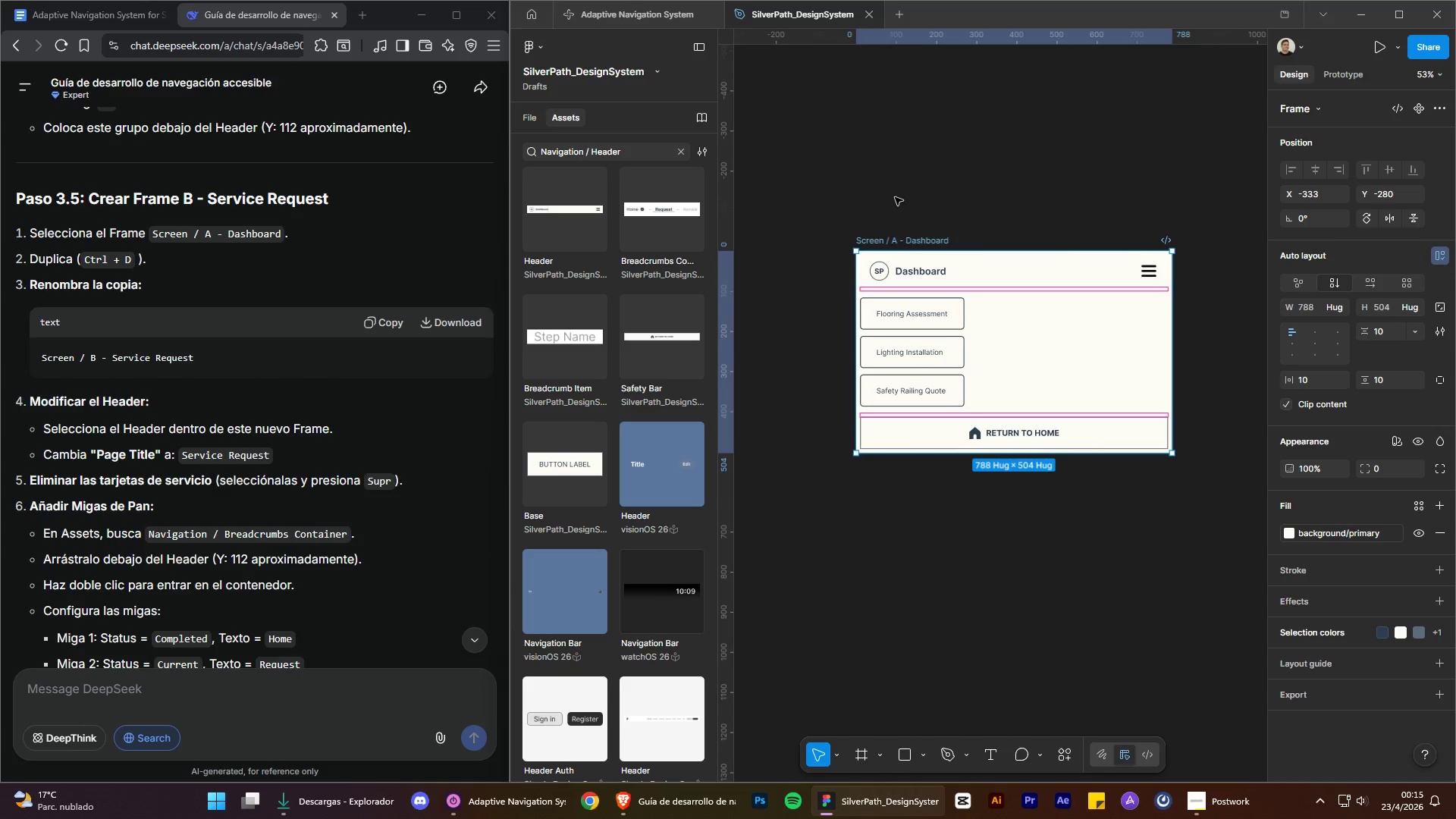 
key(Control+V)
 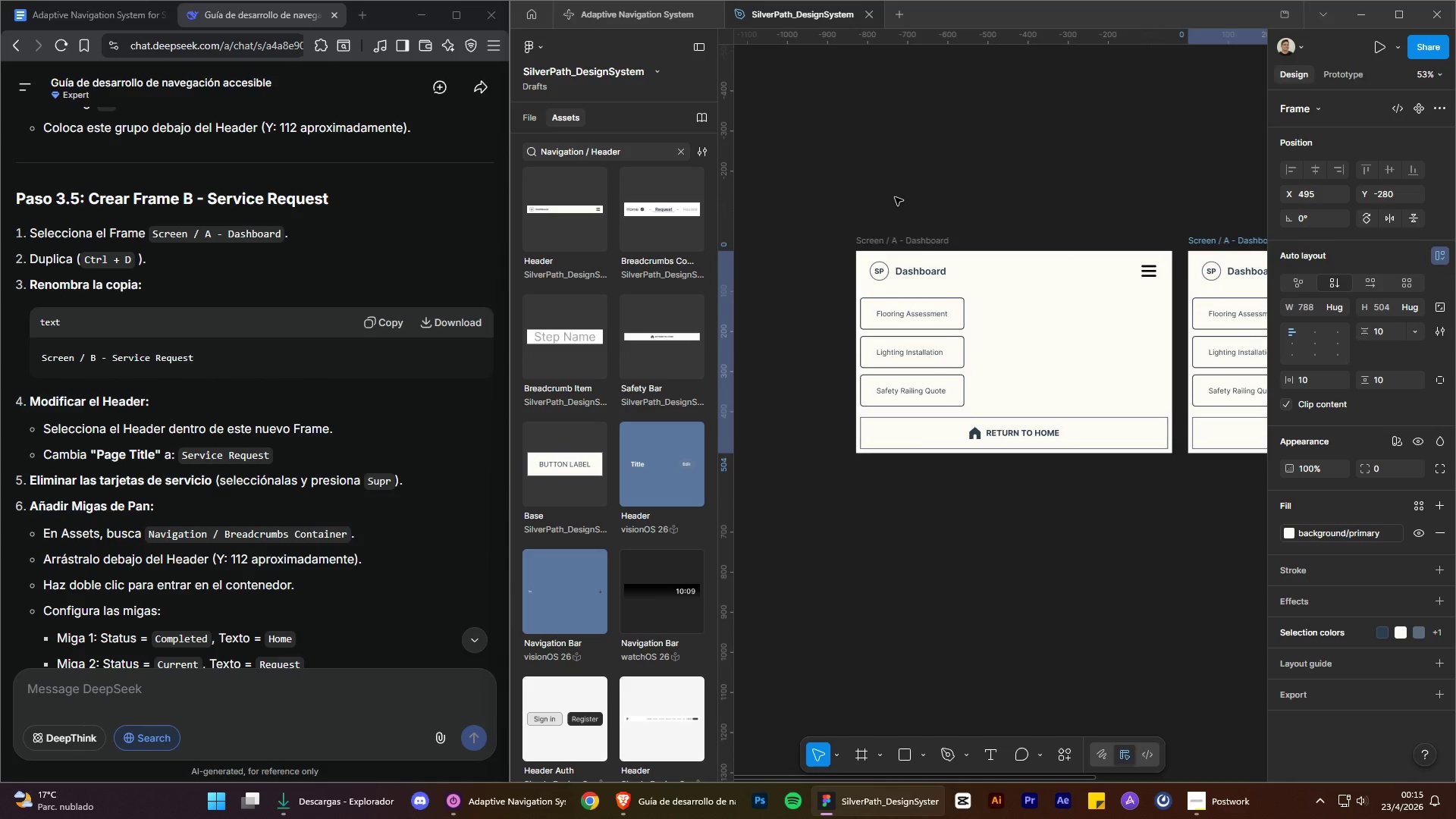 
left_click([895, 197])
 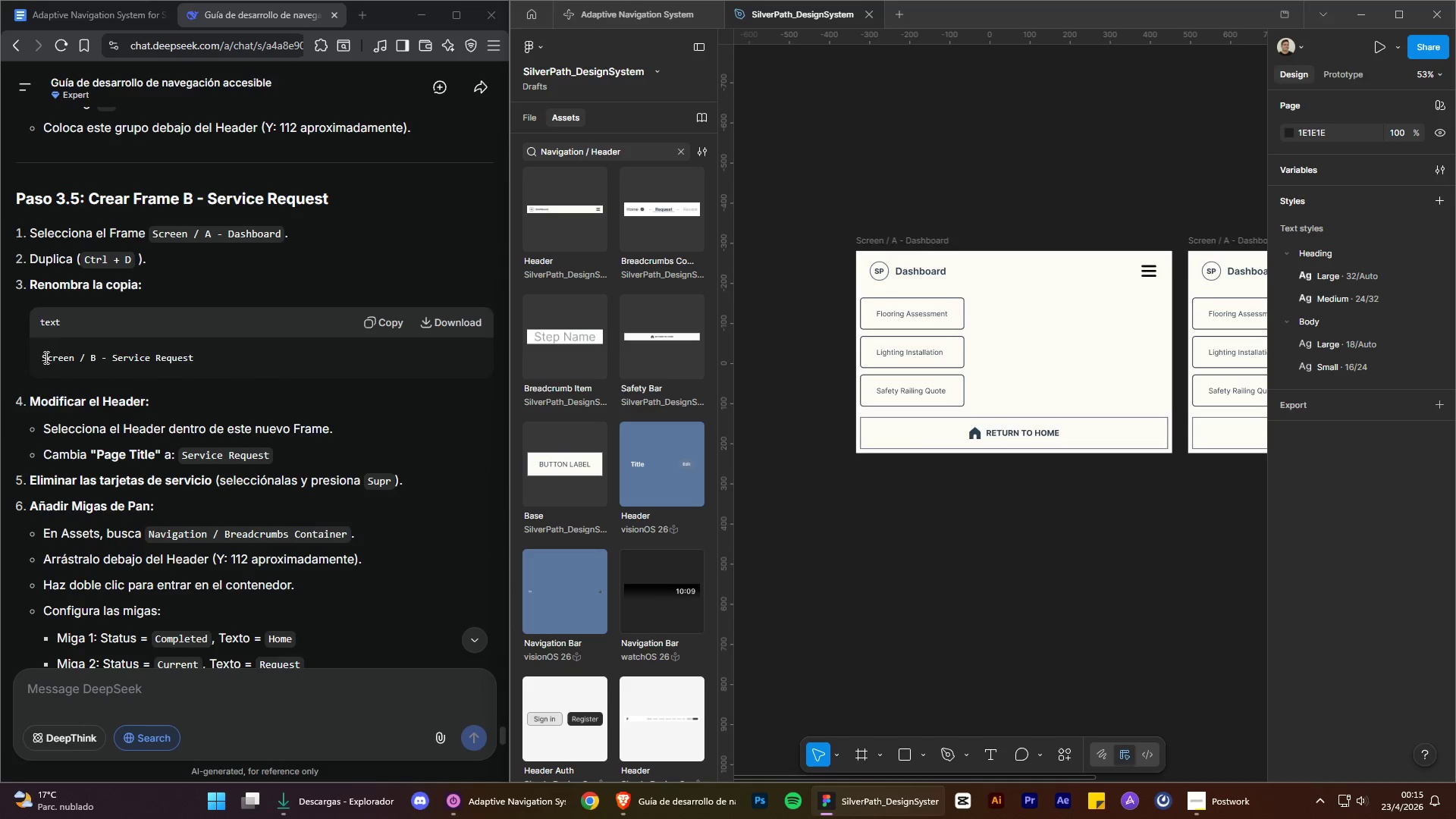 
left_click_drag(start_coordinate=[42, 359], to_coordinate=[194, 357])
 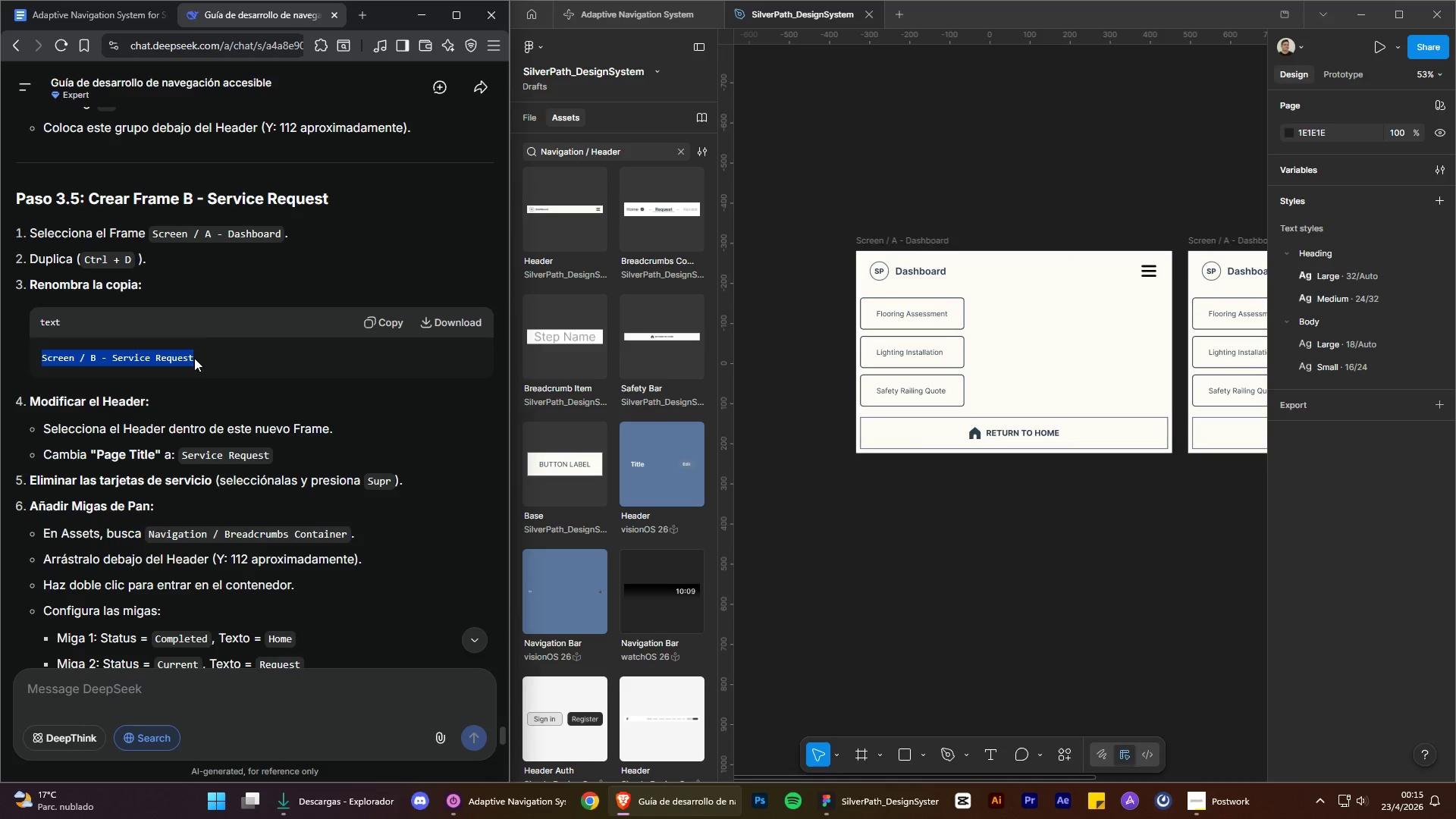 
key(Control+C)
 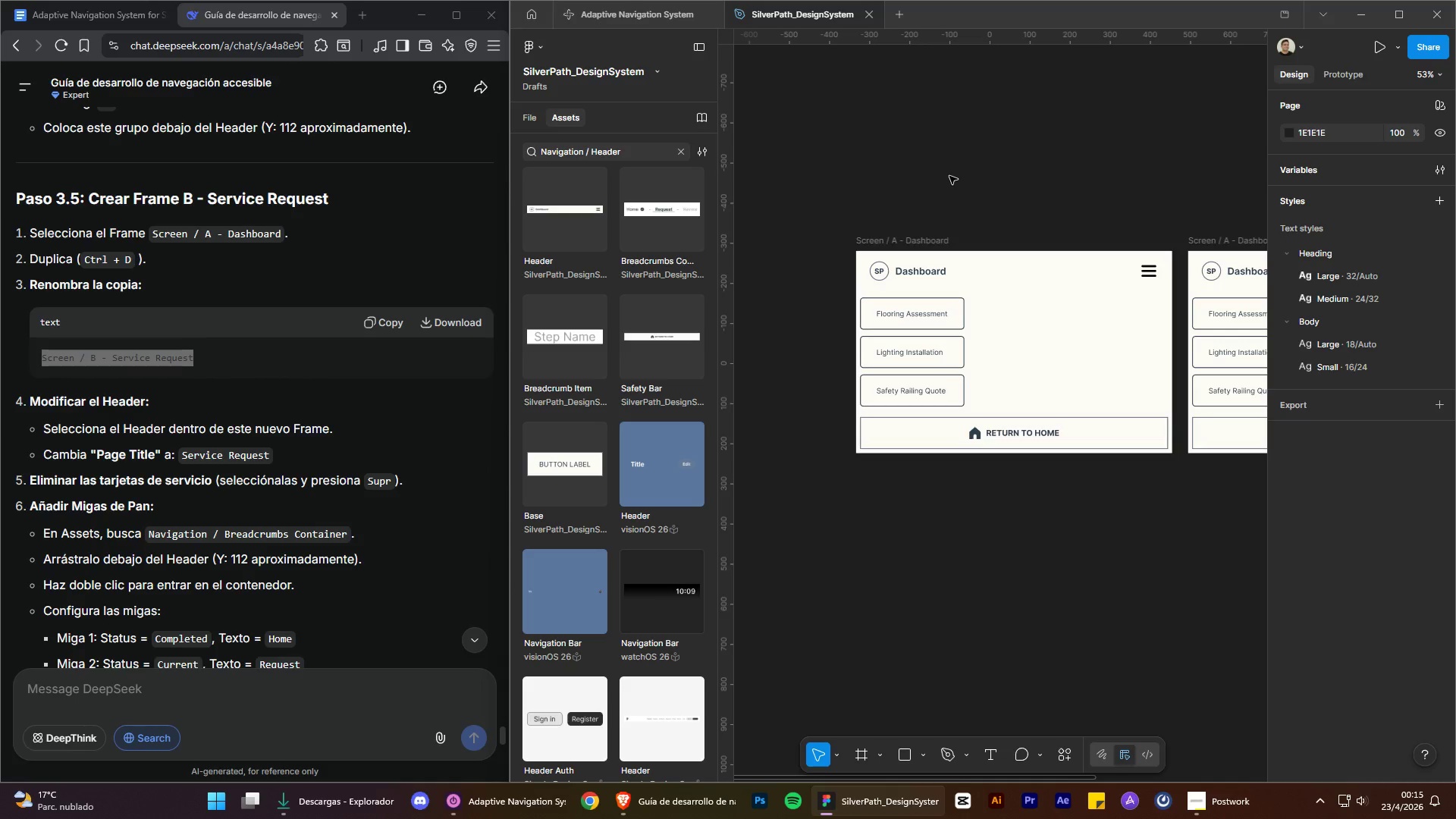 
hold_key(key=ControlLeft, duration=0.7)
hold_key(key=AltLeft, duration=0.7)
scroll: coordinate [984, 205], scroll_direction: down, amount: 2.0
 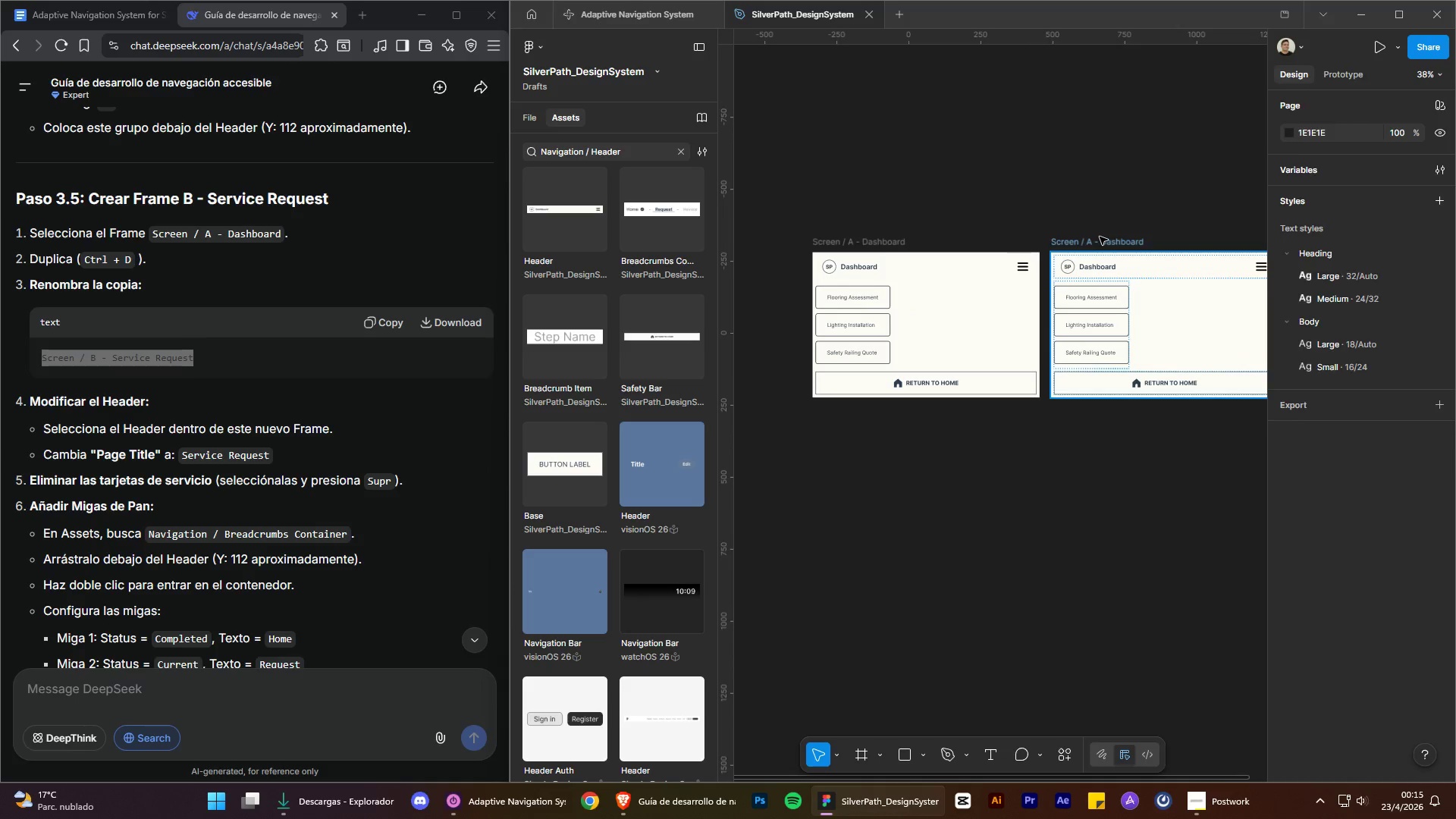 
double_click([1100, 237])
 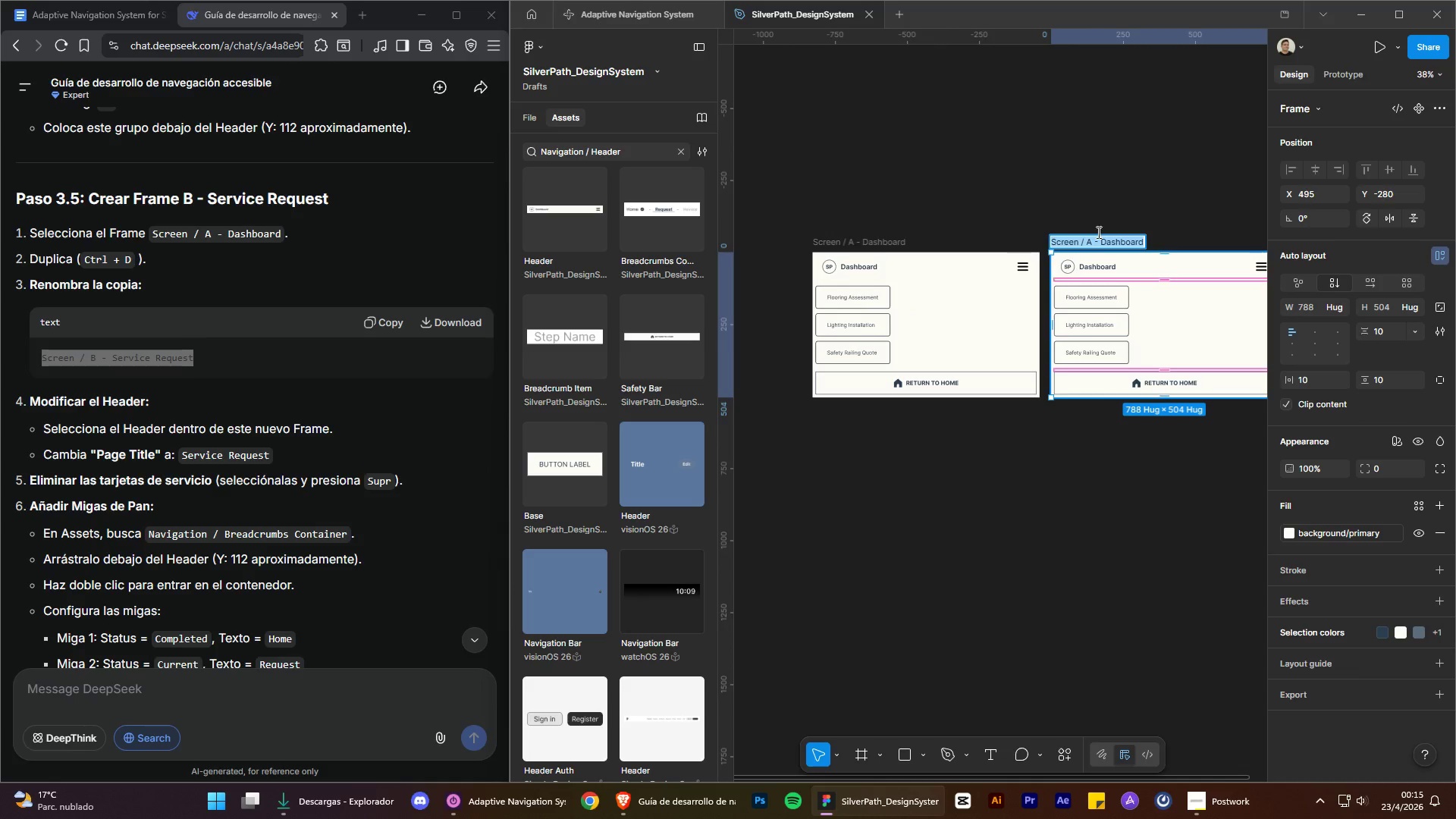 
key(Control+V)
 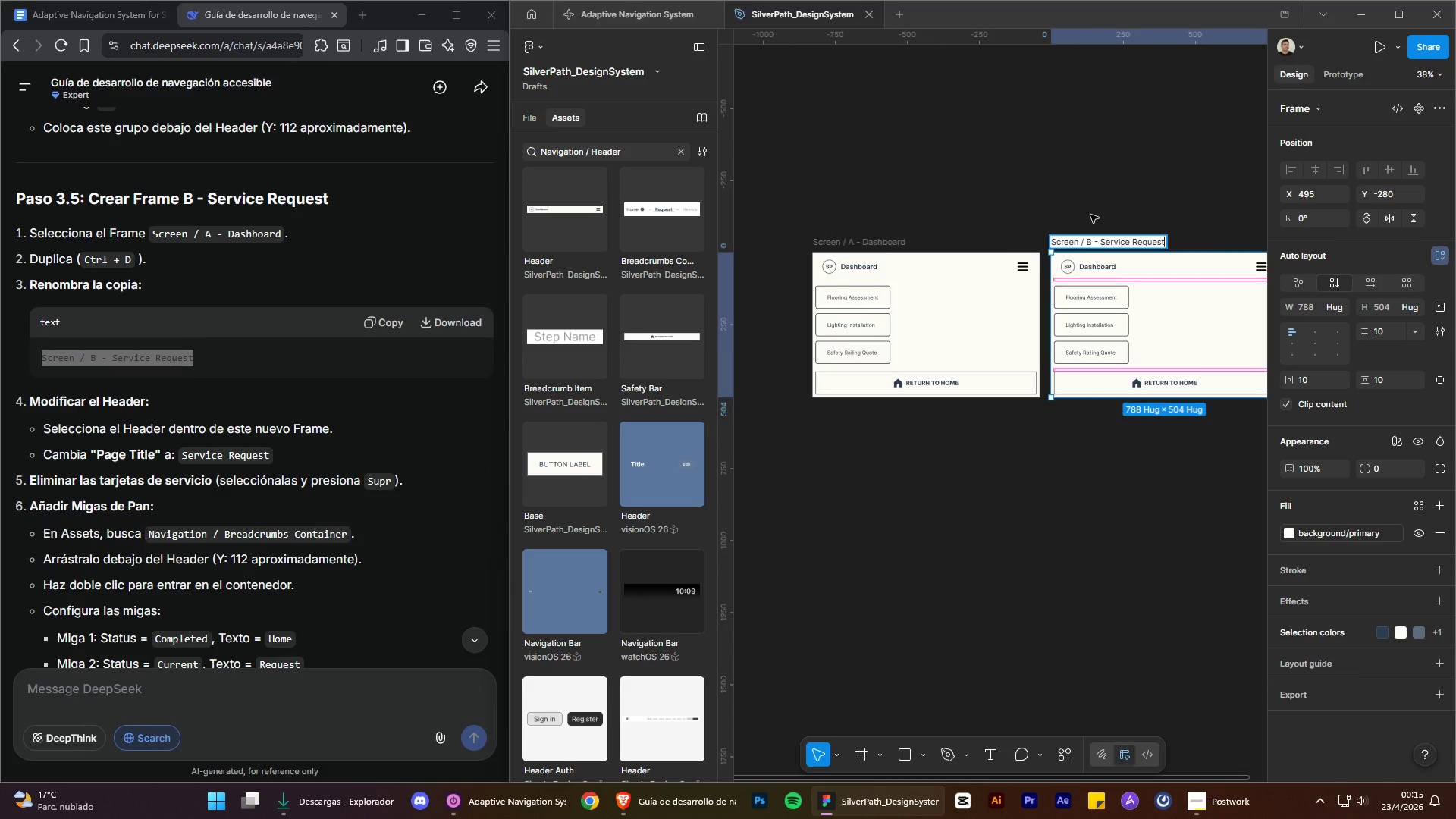 
left_click([1090, 215])
 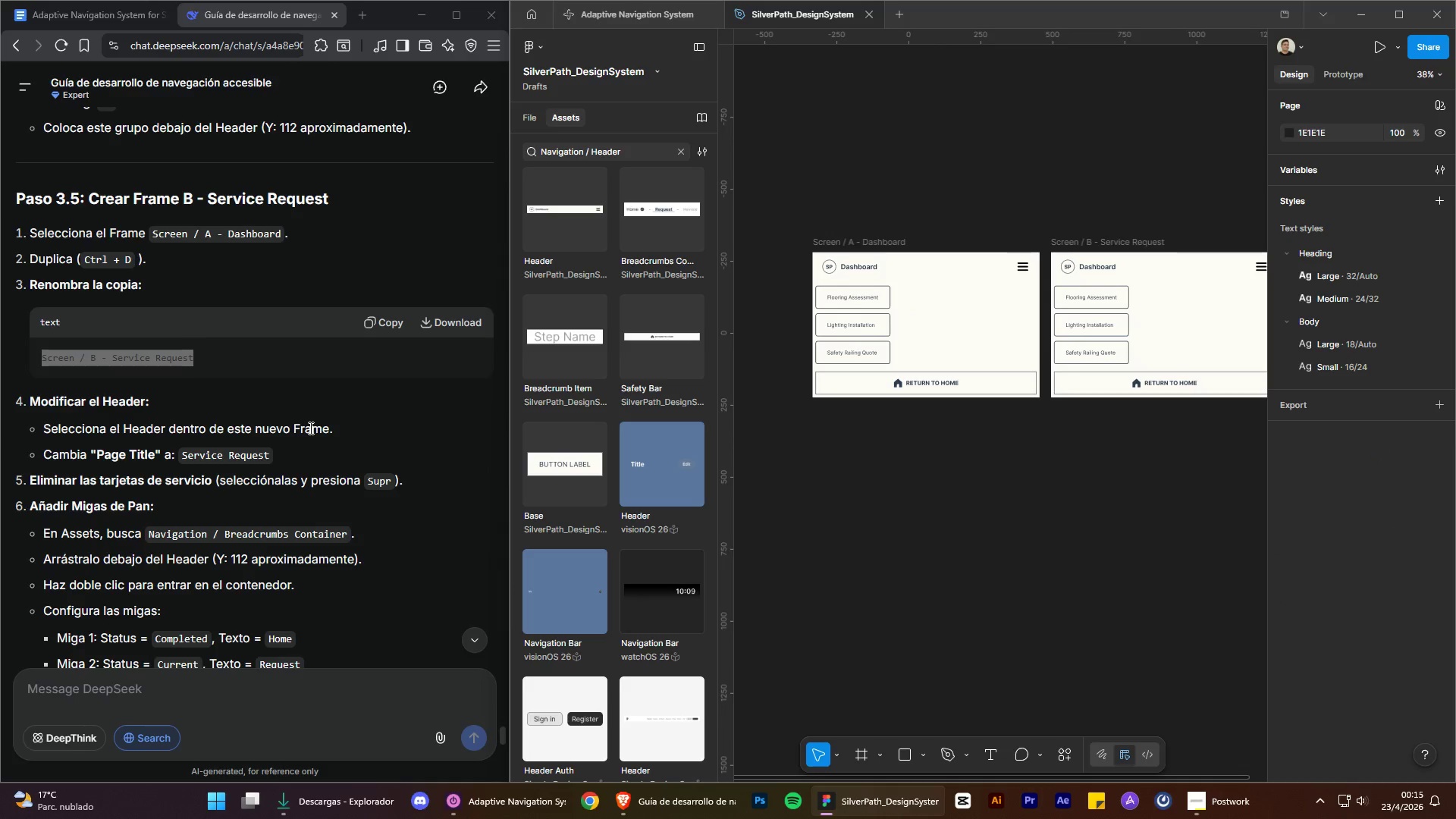 
scroll: coordinate [305, 435], scroll_direction: up, amount: 3.0
 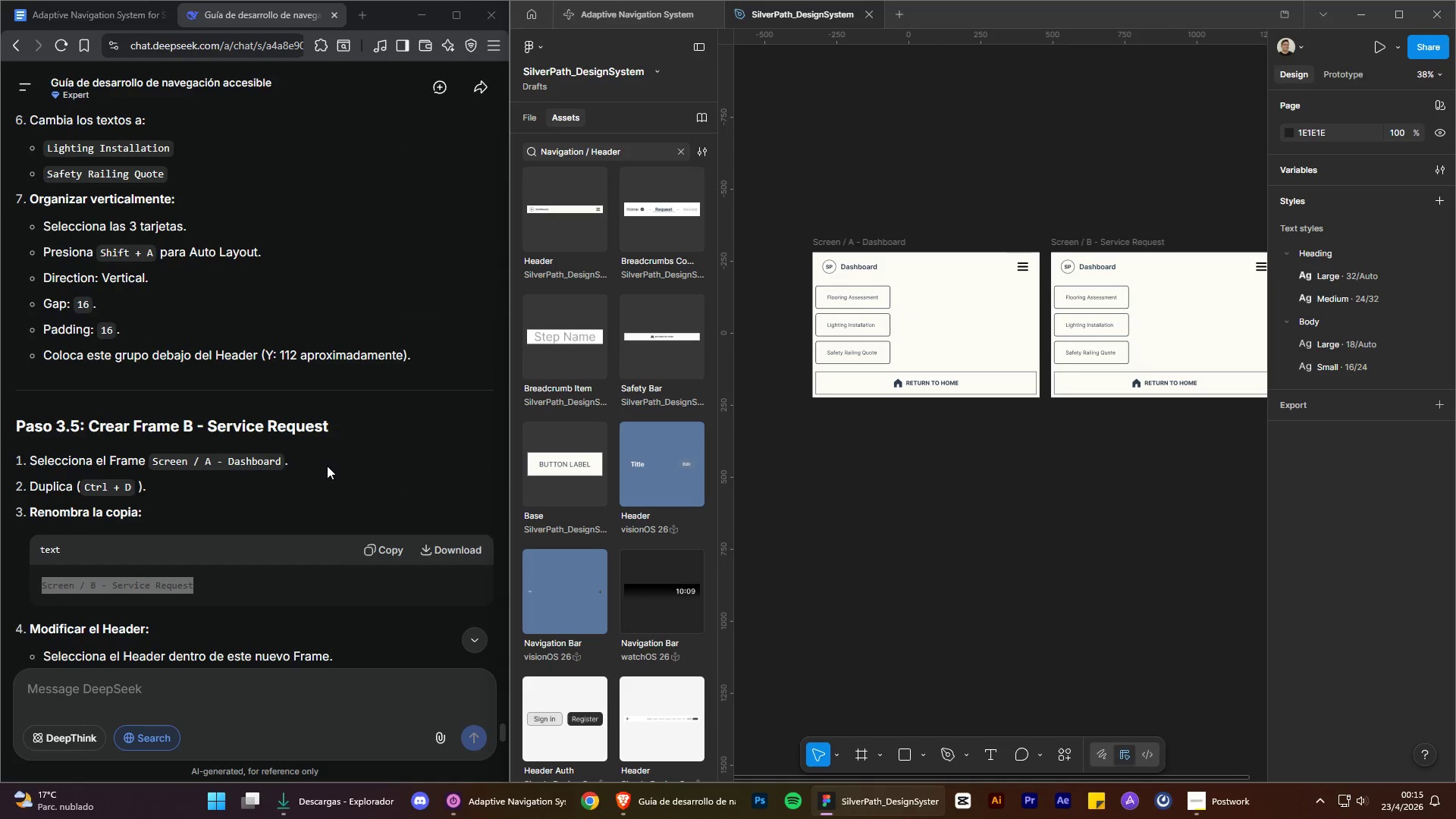 
left_click([337, 470])
 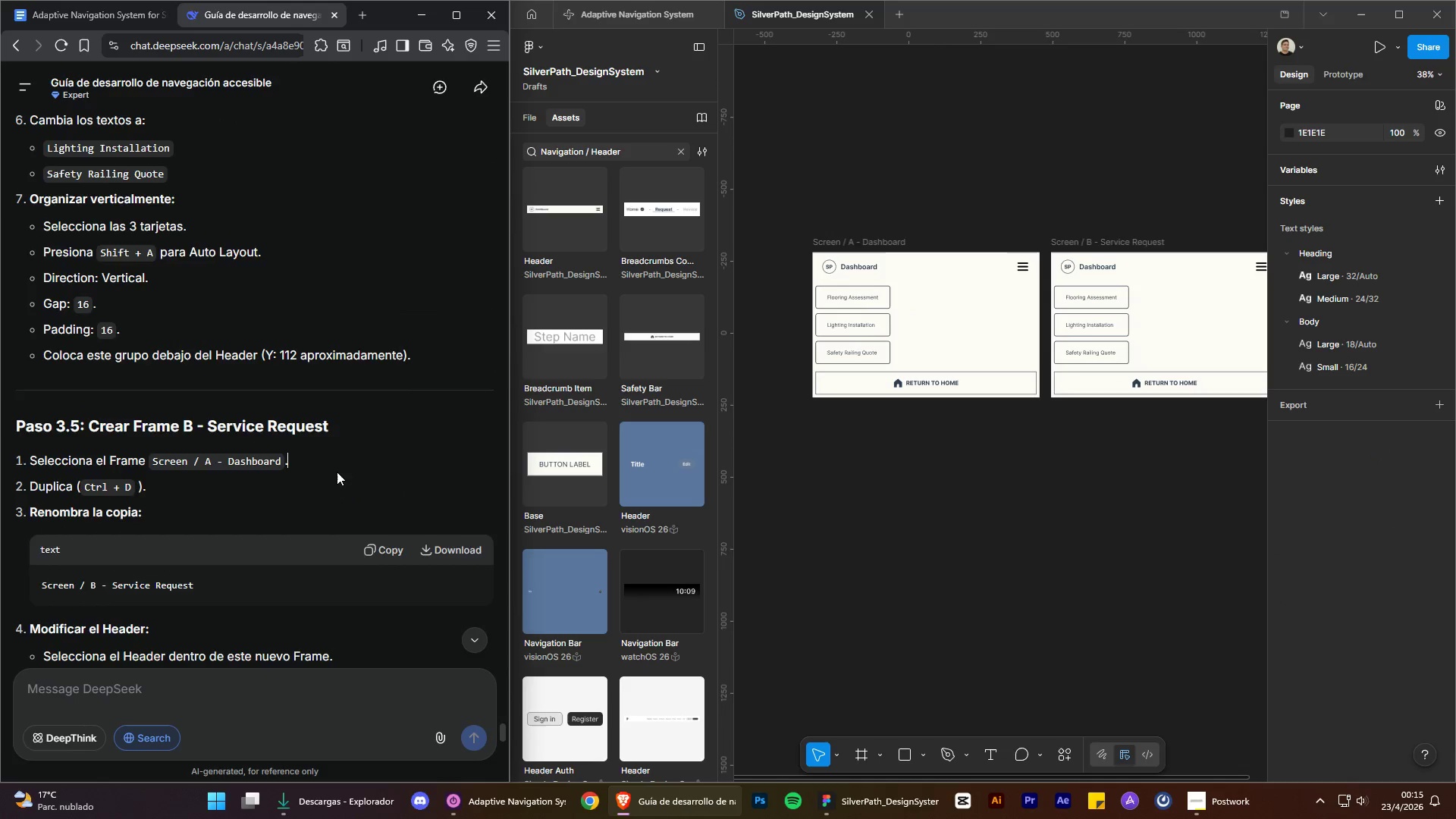 
scroll: coordinate [337, 472], scroll_direction: up, amount: 6.0
 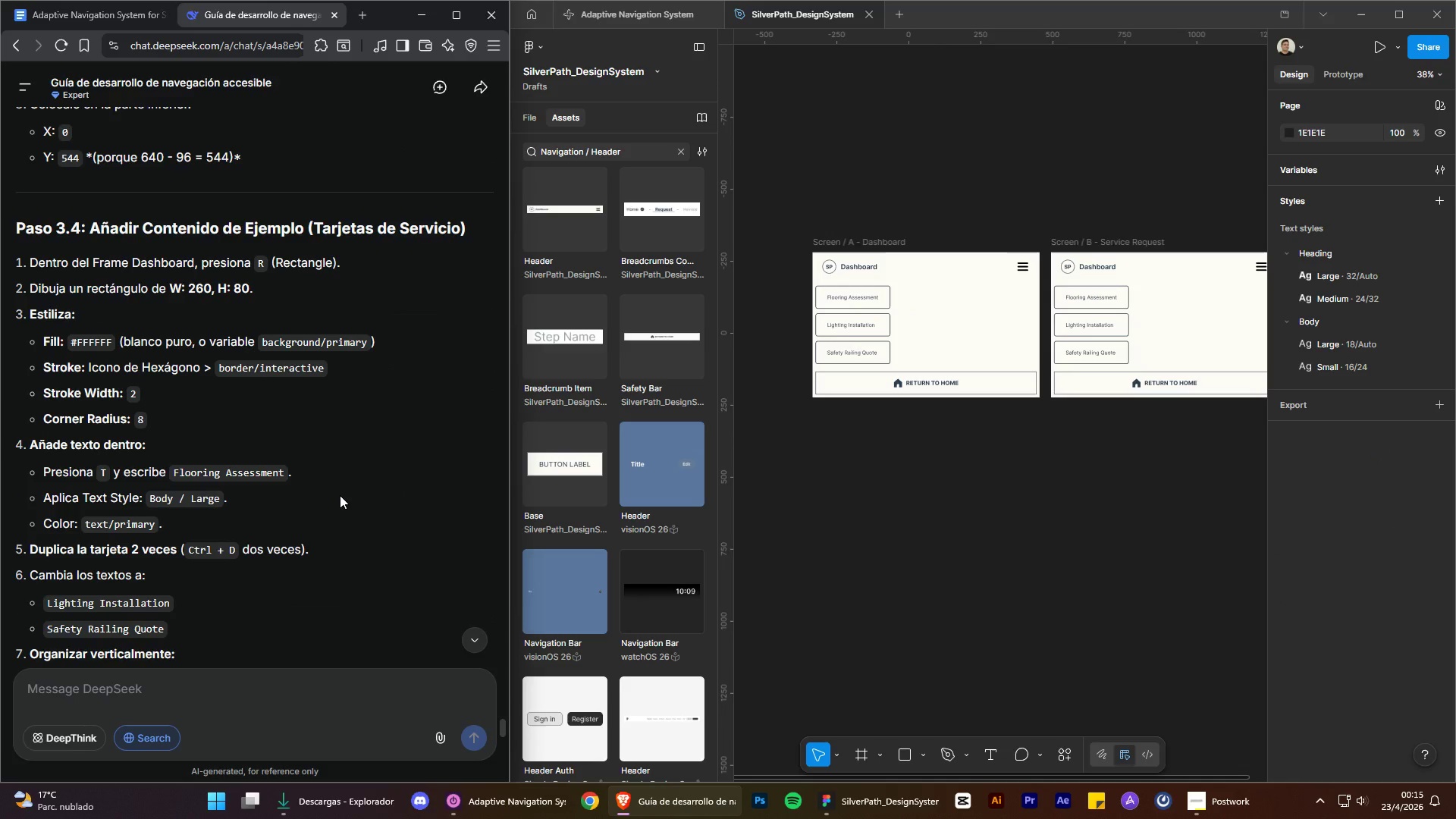 
scroll: coordinate [343, 500], scroll_direction: down, amount: 3.0
 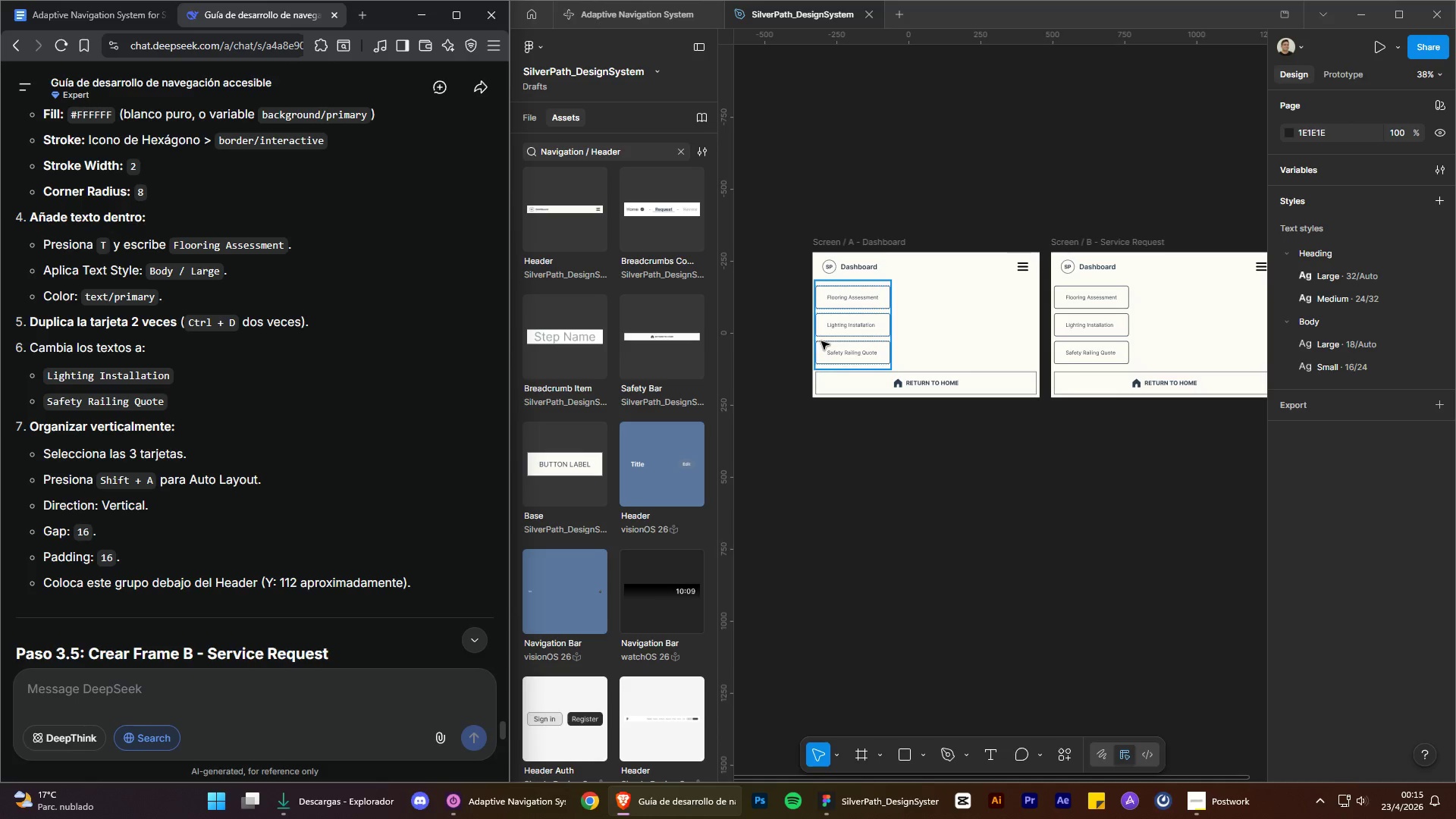 
left_click([833, 334])
 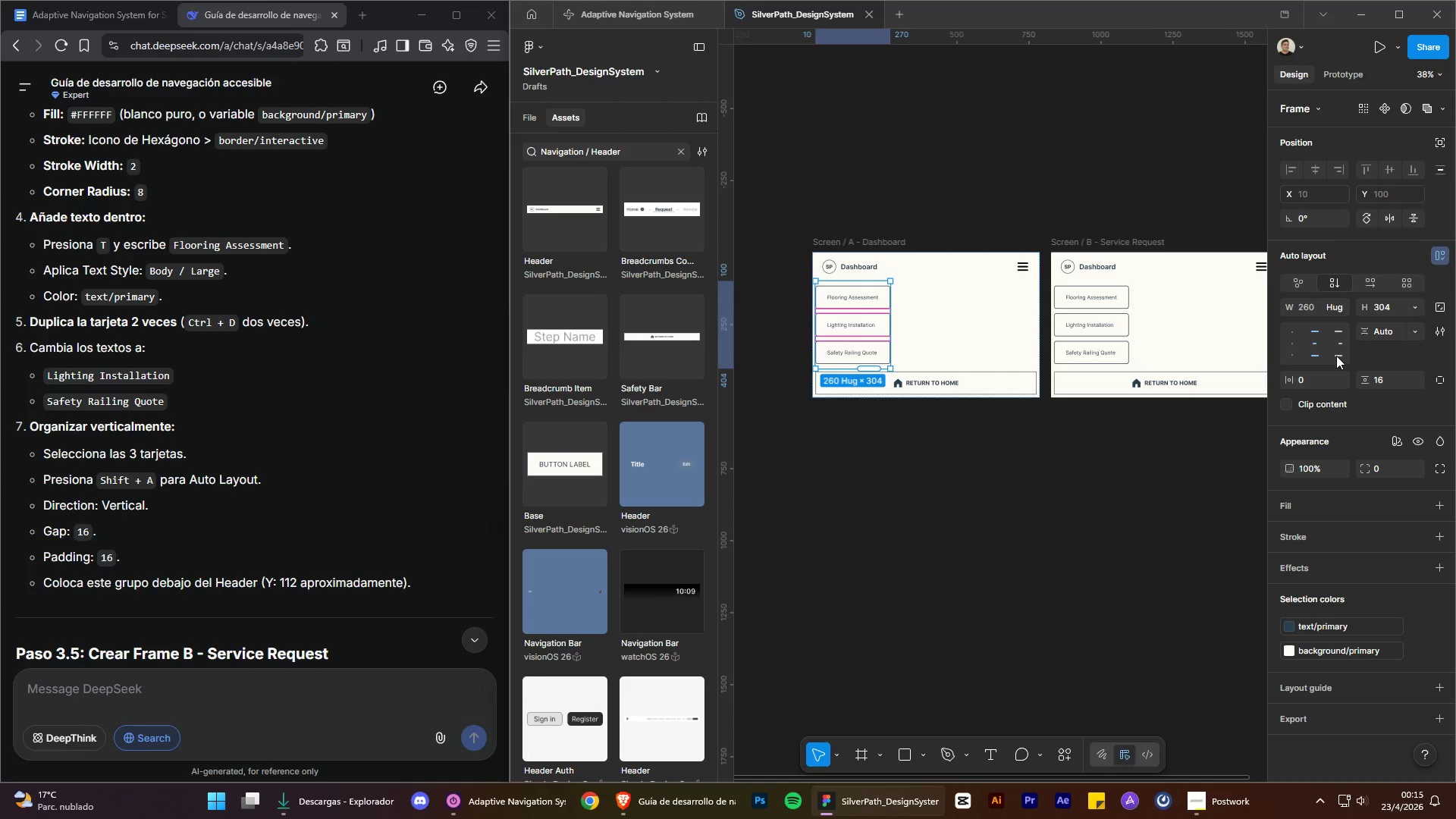 
left_click_drag(start_coordinate=[1286, 383], to_coordinate=[1296, 382])
 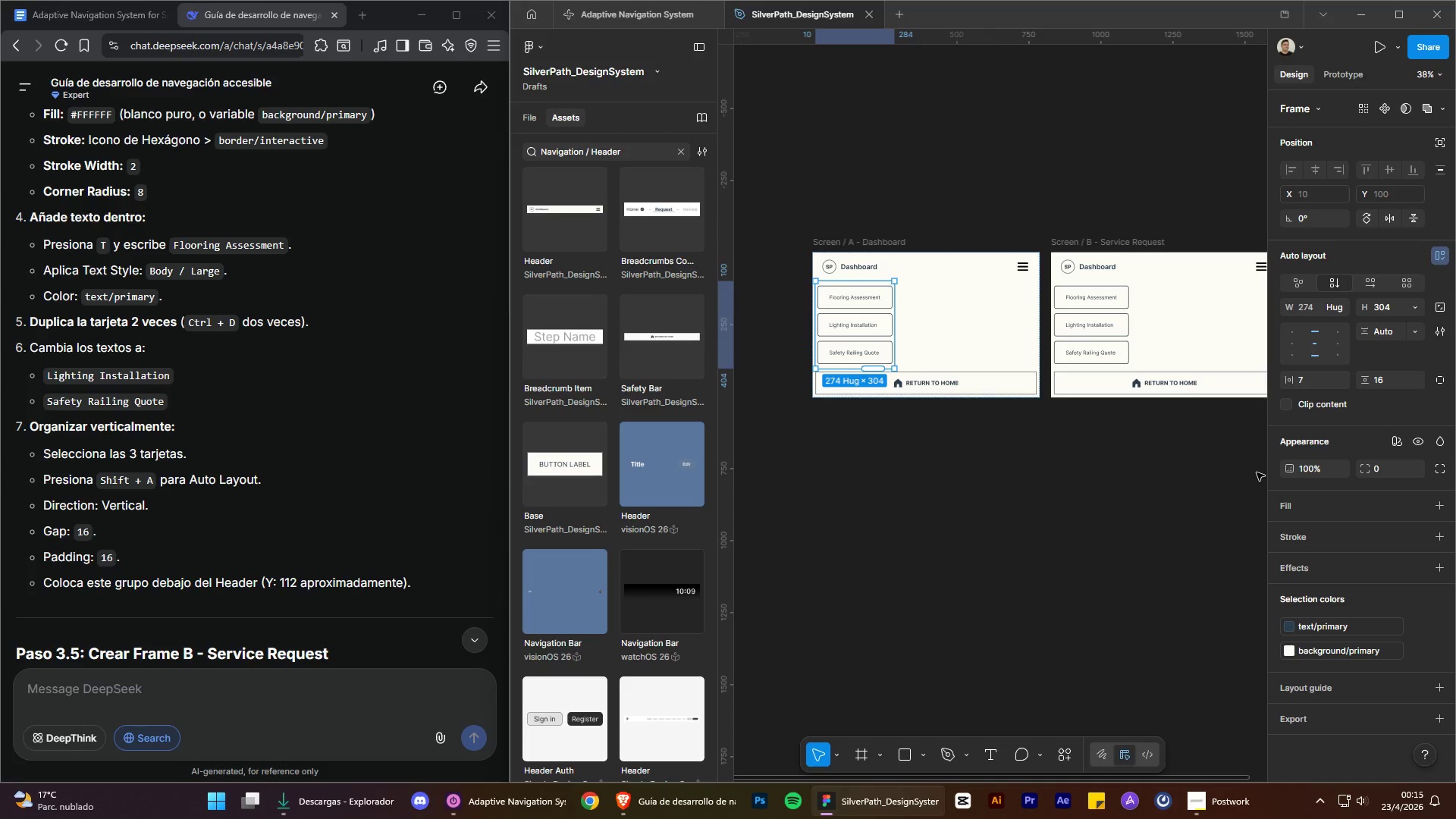 
hold_key(key=ControlLeft, duration=0.34)
 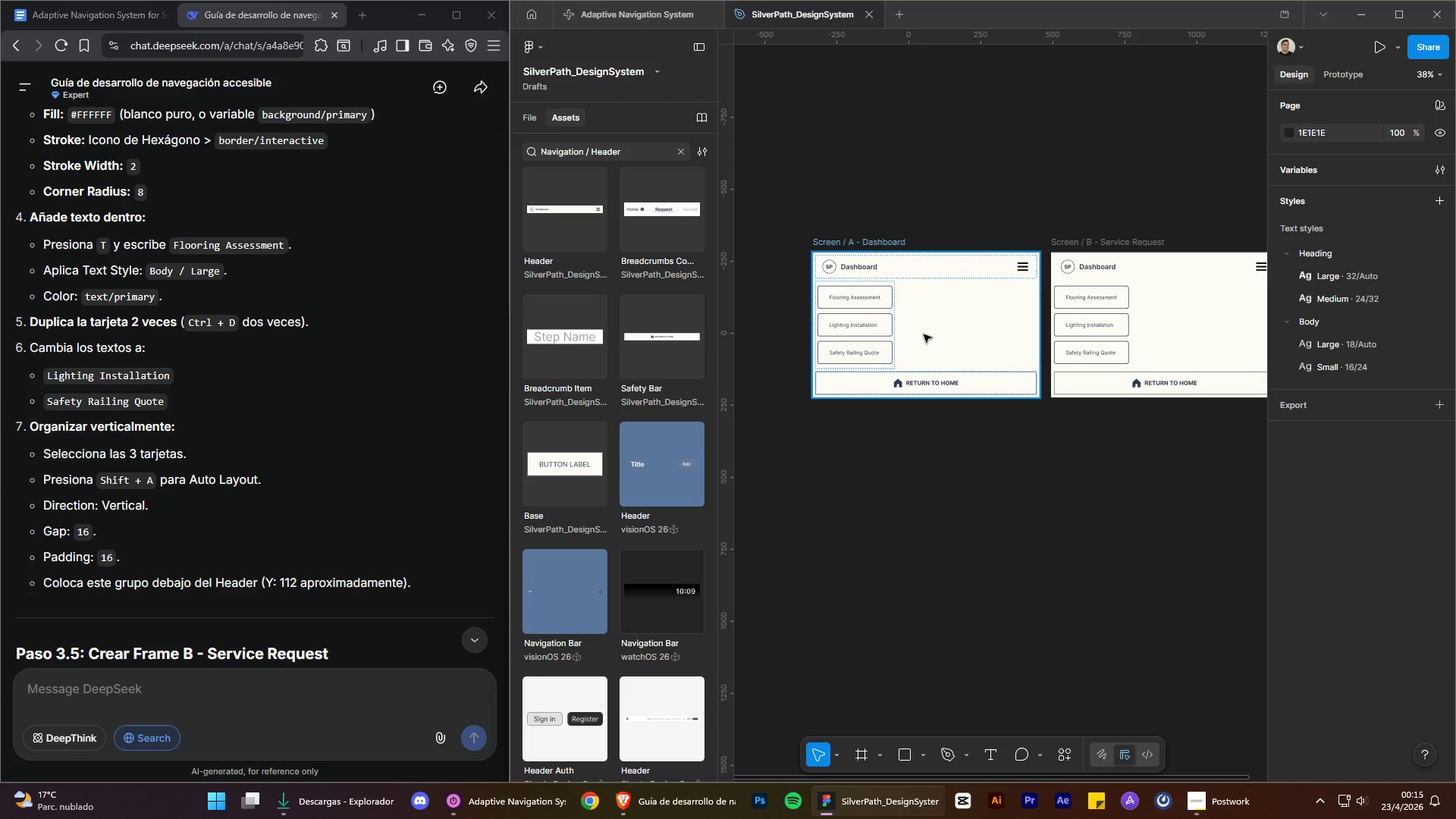 
double_click([924, 334])
 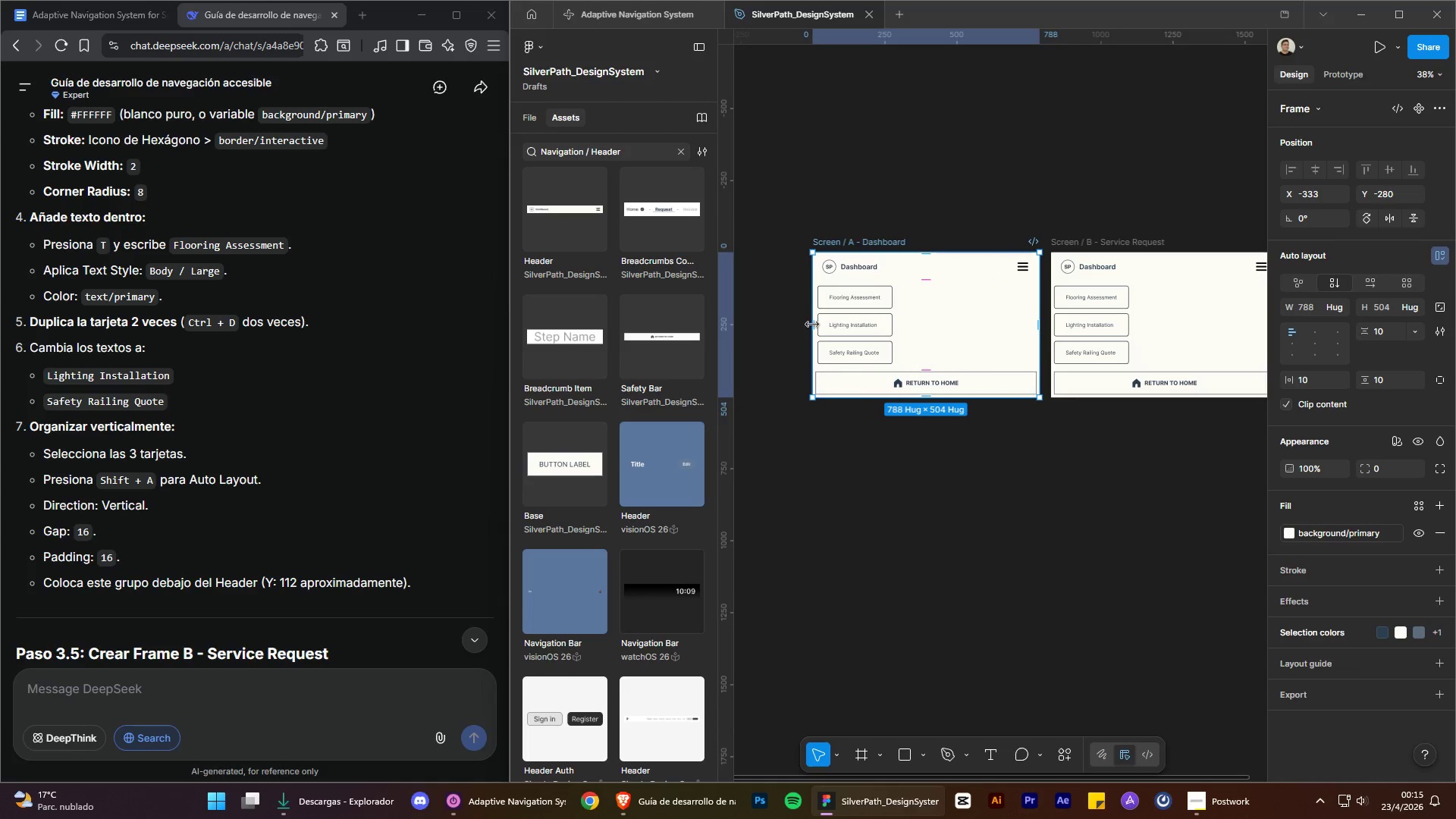 
left_click_drag(start_coordinate=[810, 325], to_coordinate=[821, 324])
 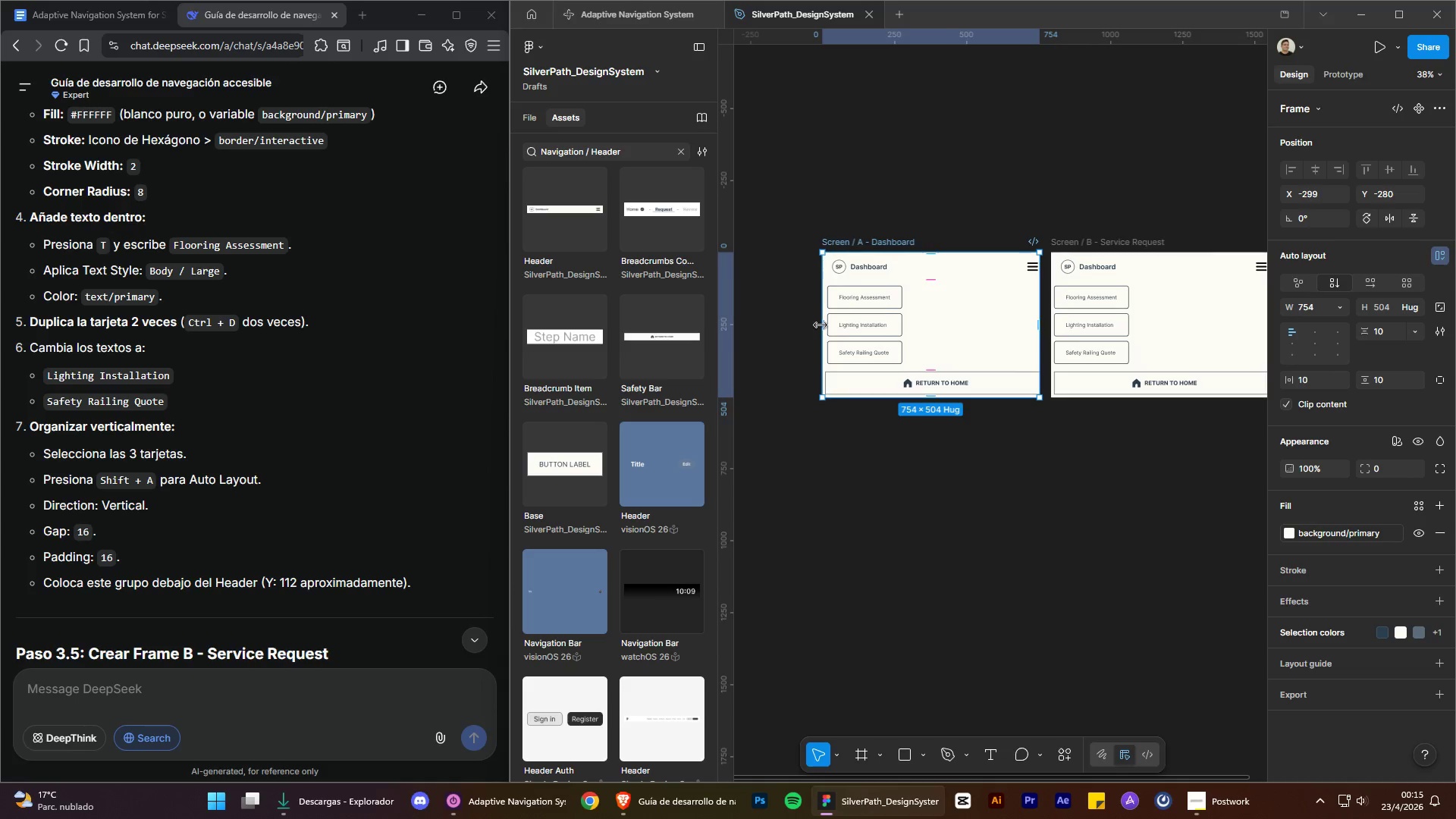 
key(Control+ControlLeft)
 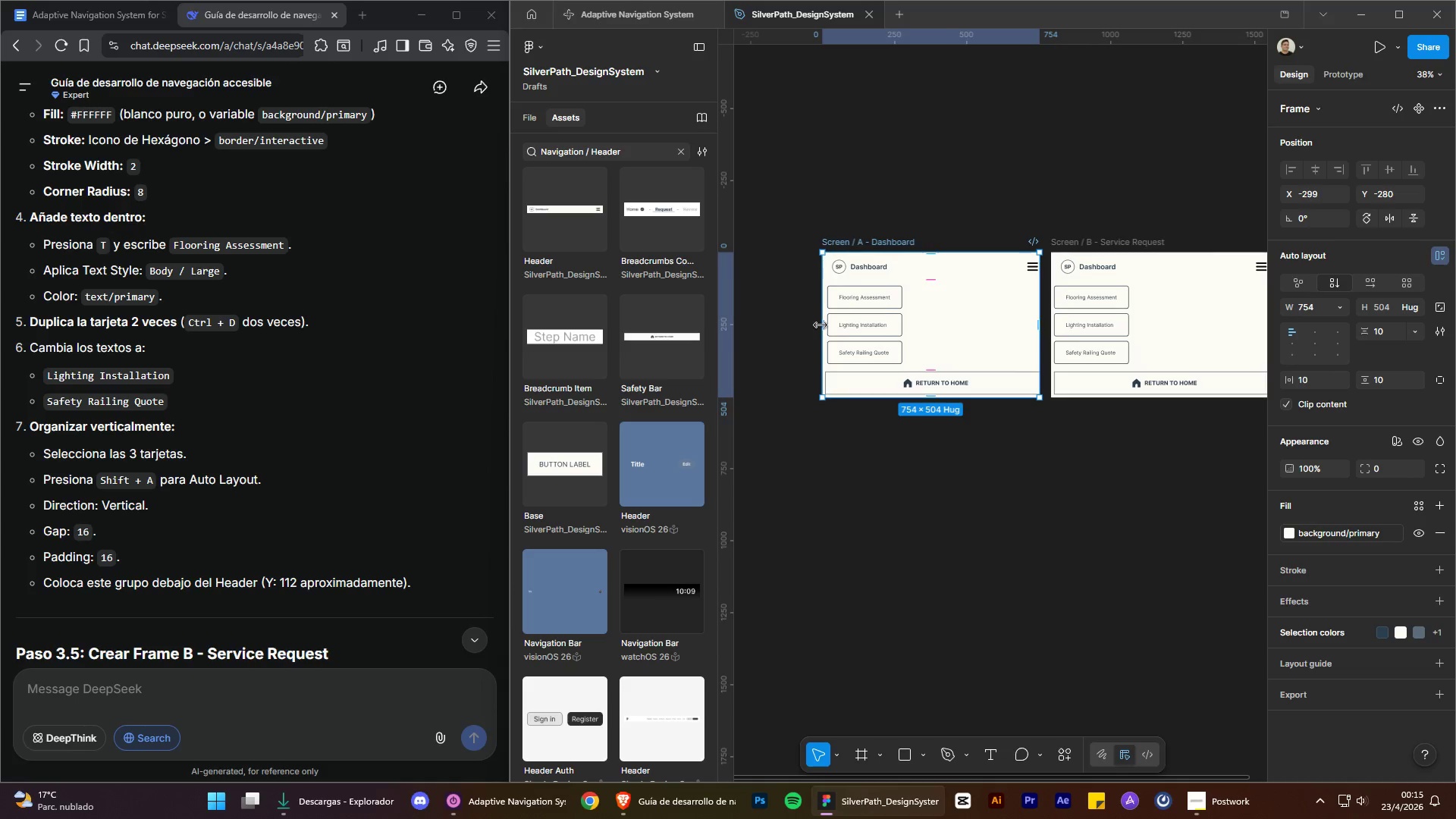 
key(Control+Z)
 